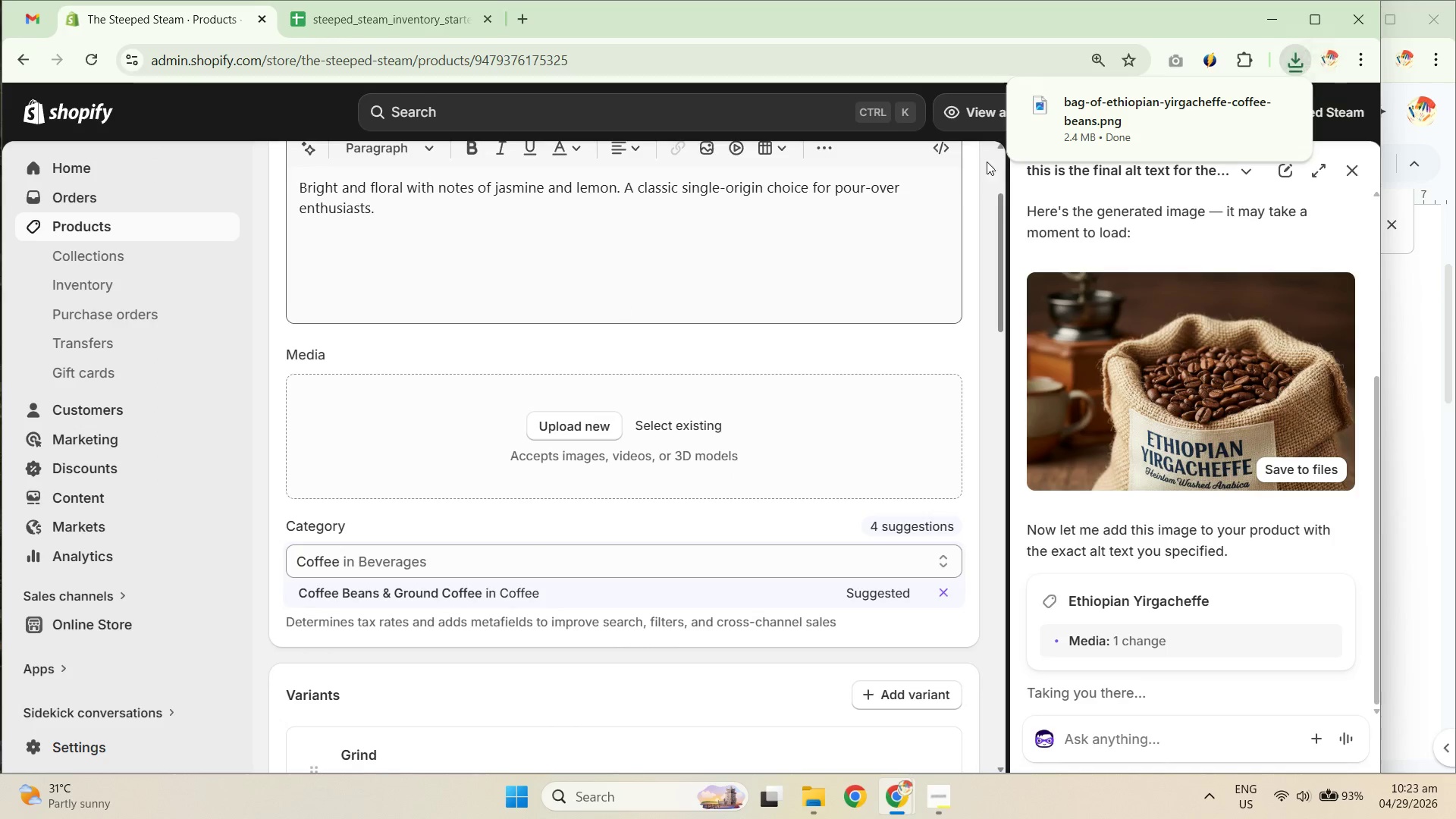 
left_click_drag(start_coordinate=[1113, 123], to_coordinate=[470, 428])
 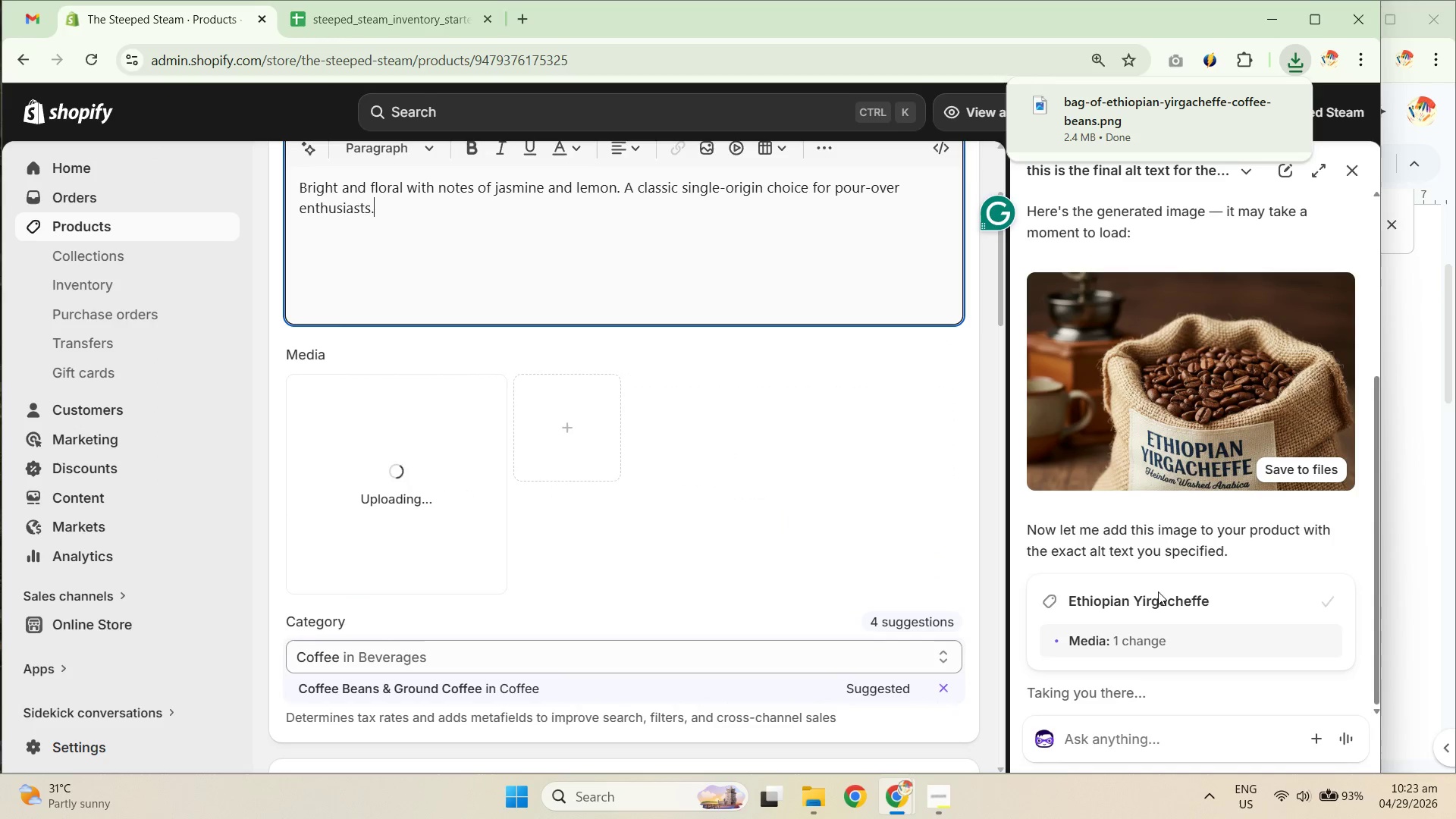 
scroll: coordinate [1207, 429], scroll_direction: up, amount: 1.0
 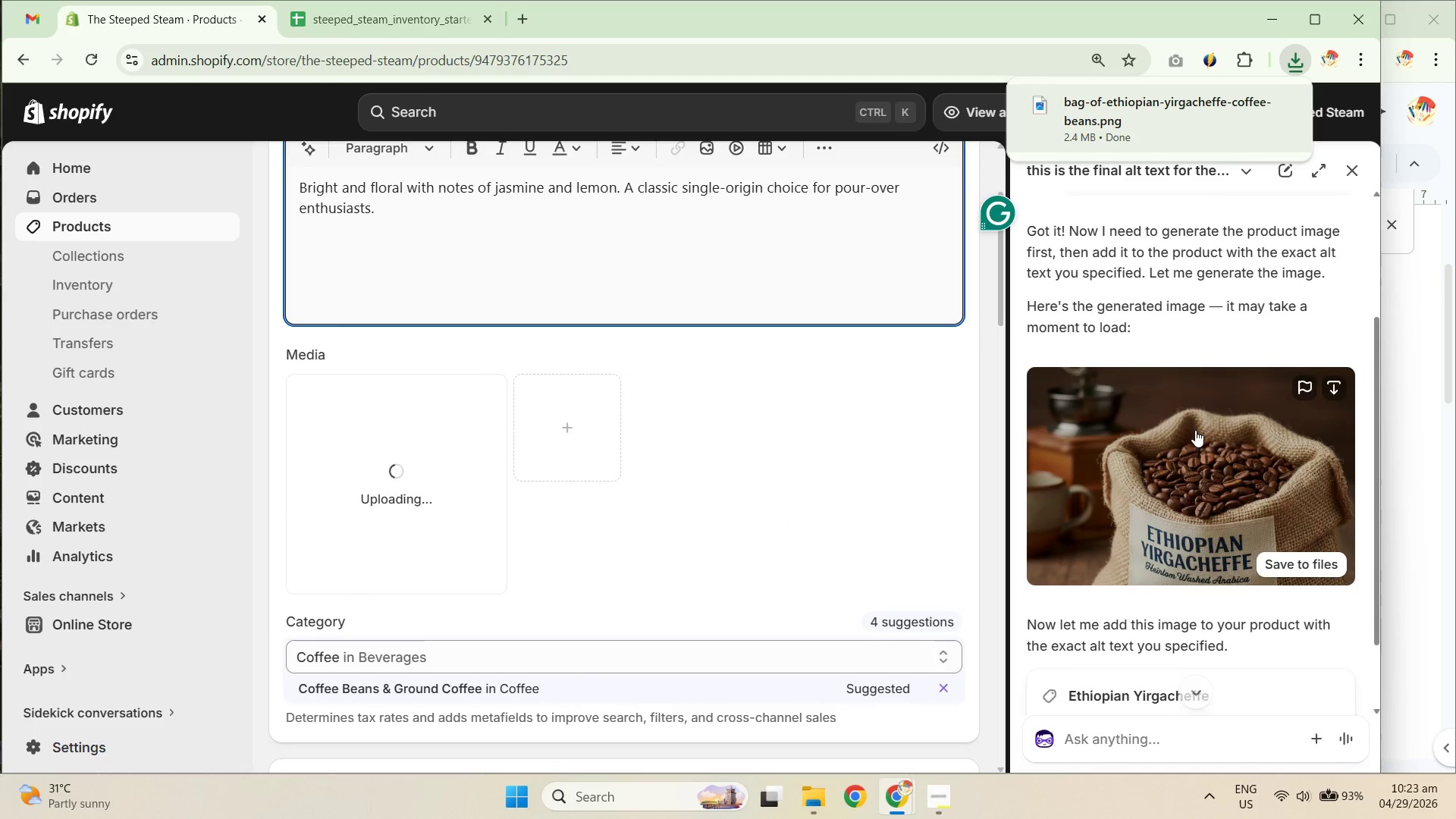 
scroll: coordinate [1190, 437], scroll_direction: down, amount: 3.0
 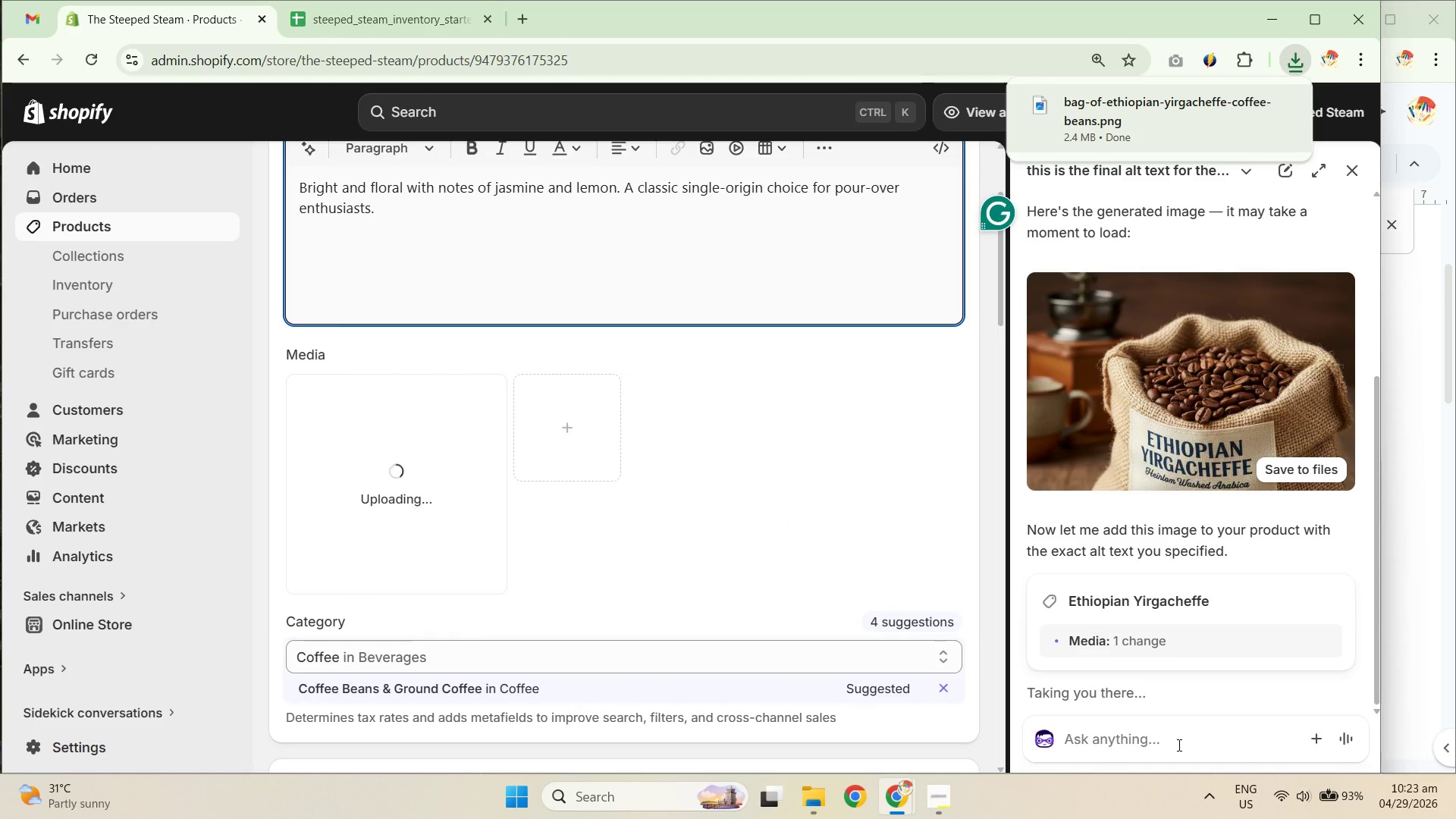 
double_click([1176, 753])
 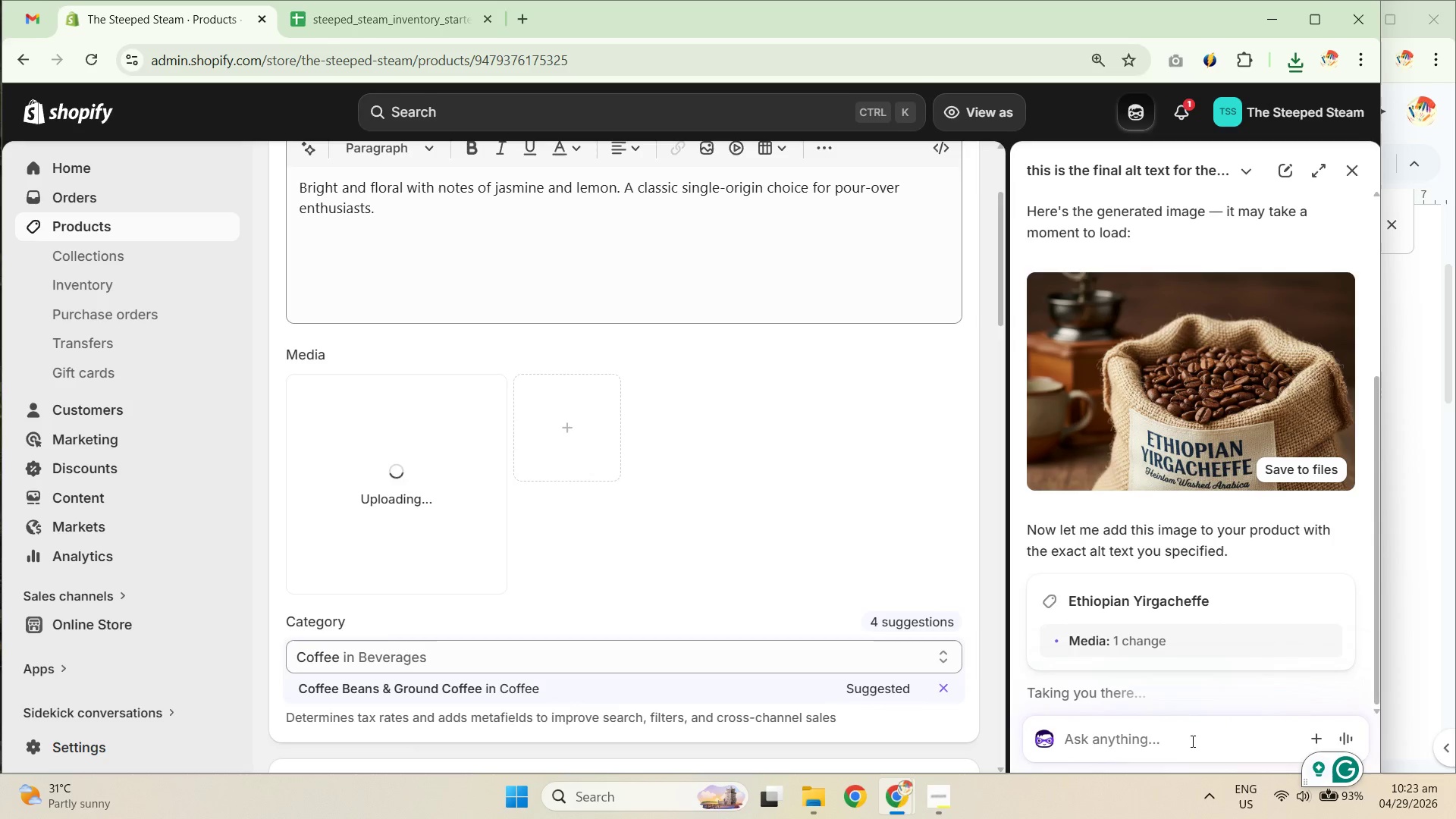 
key(Meta+V)
 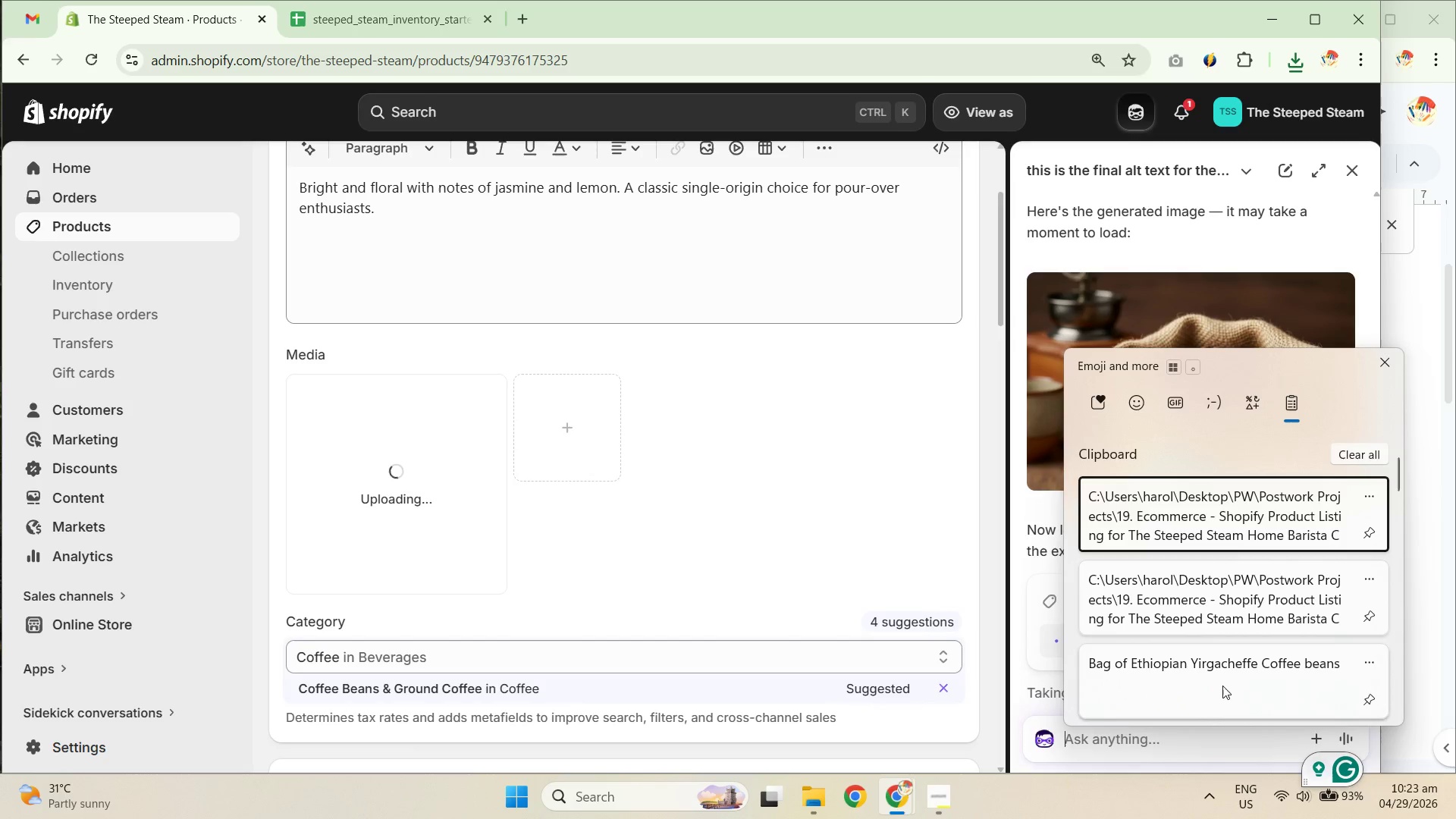 
left_click([1223, 684])
 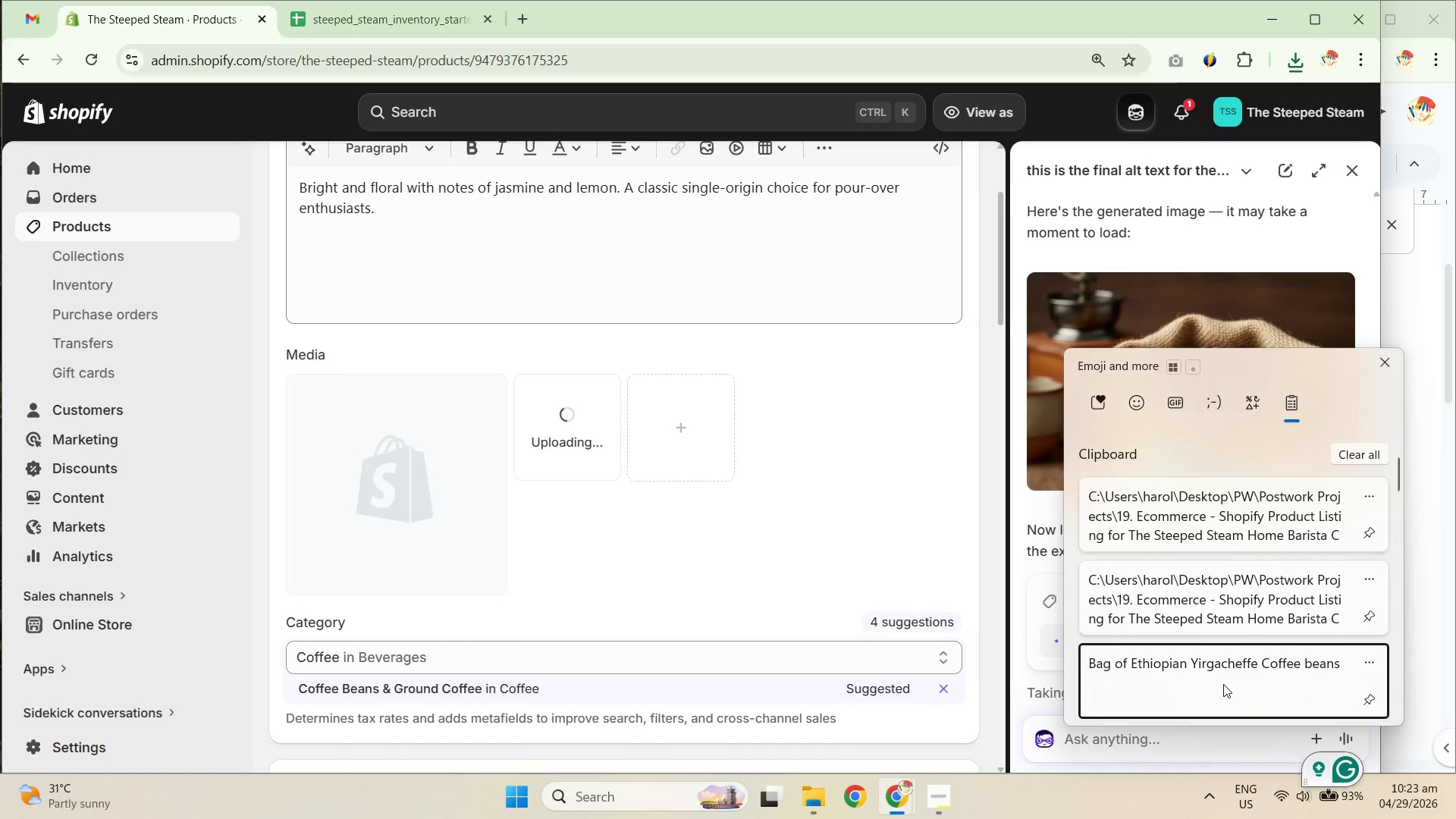 
key(Control+ControlLeft)
 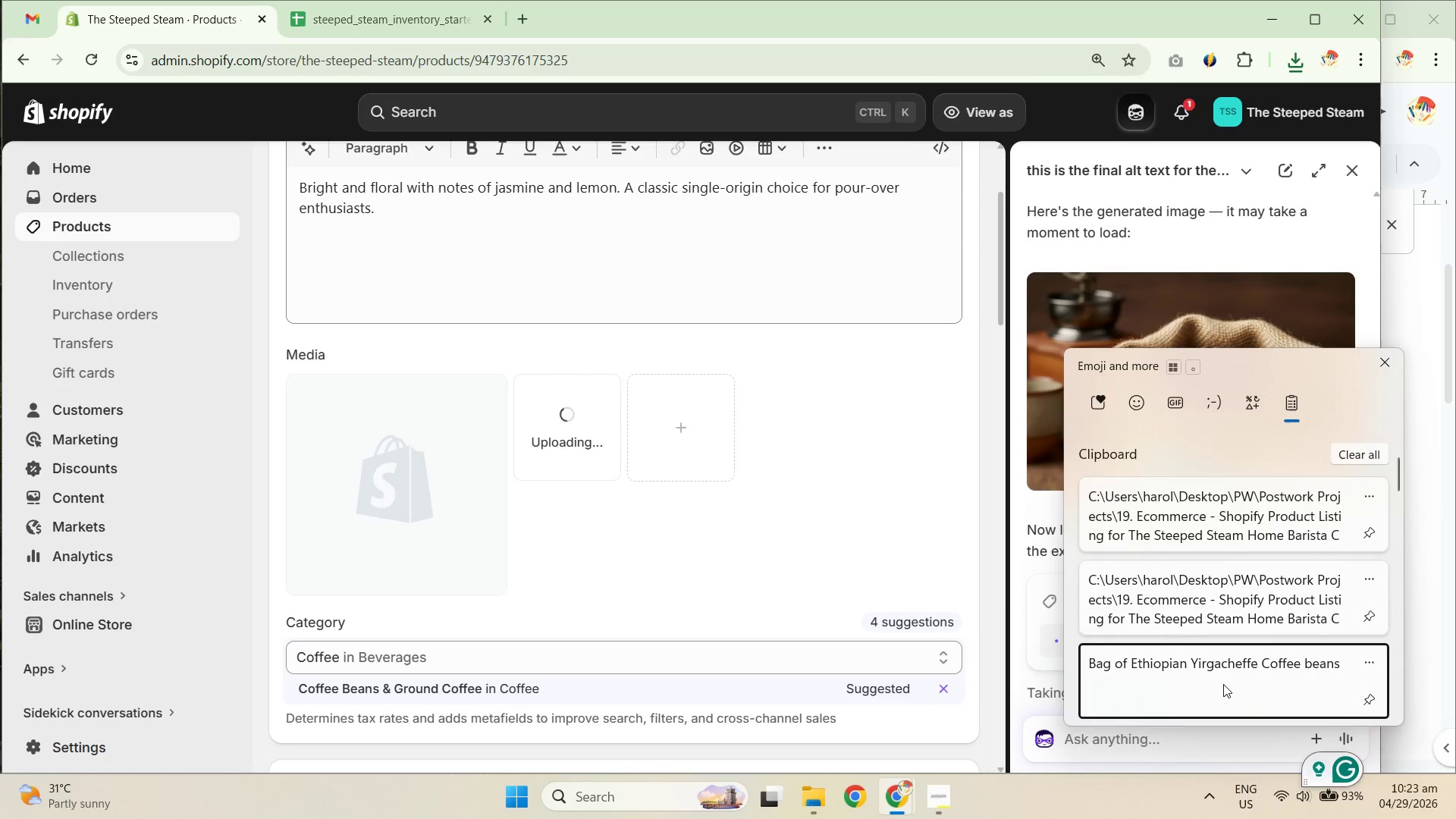 
key(Control+V)
 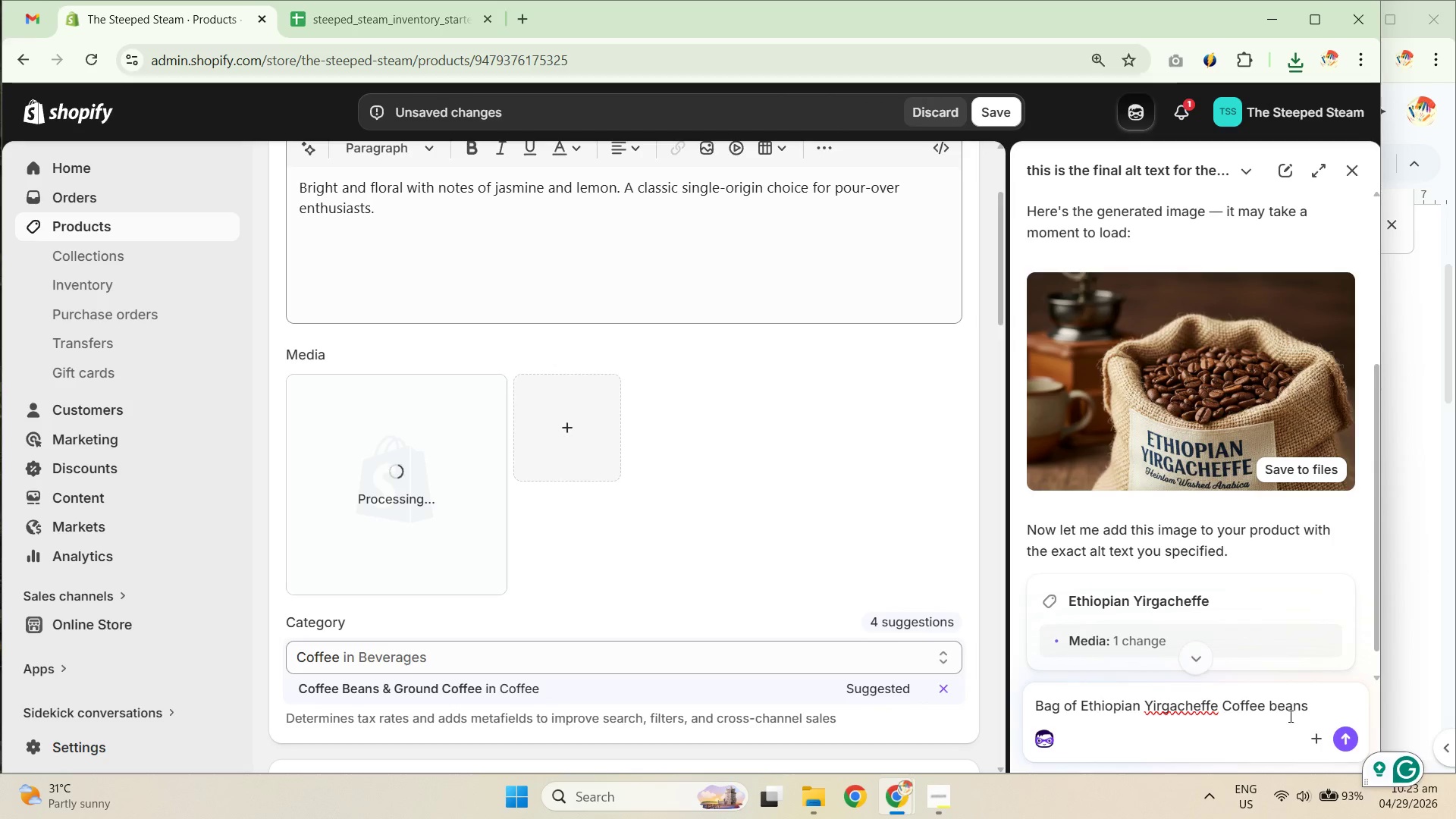 
left_click([1327, 706])
 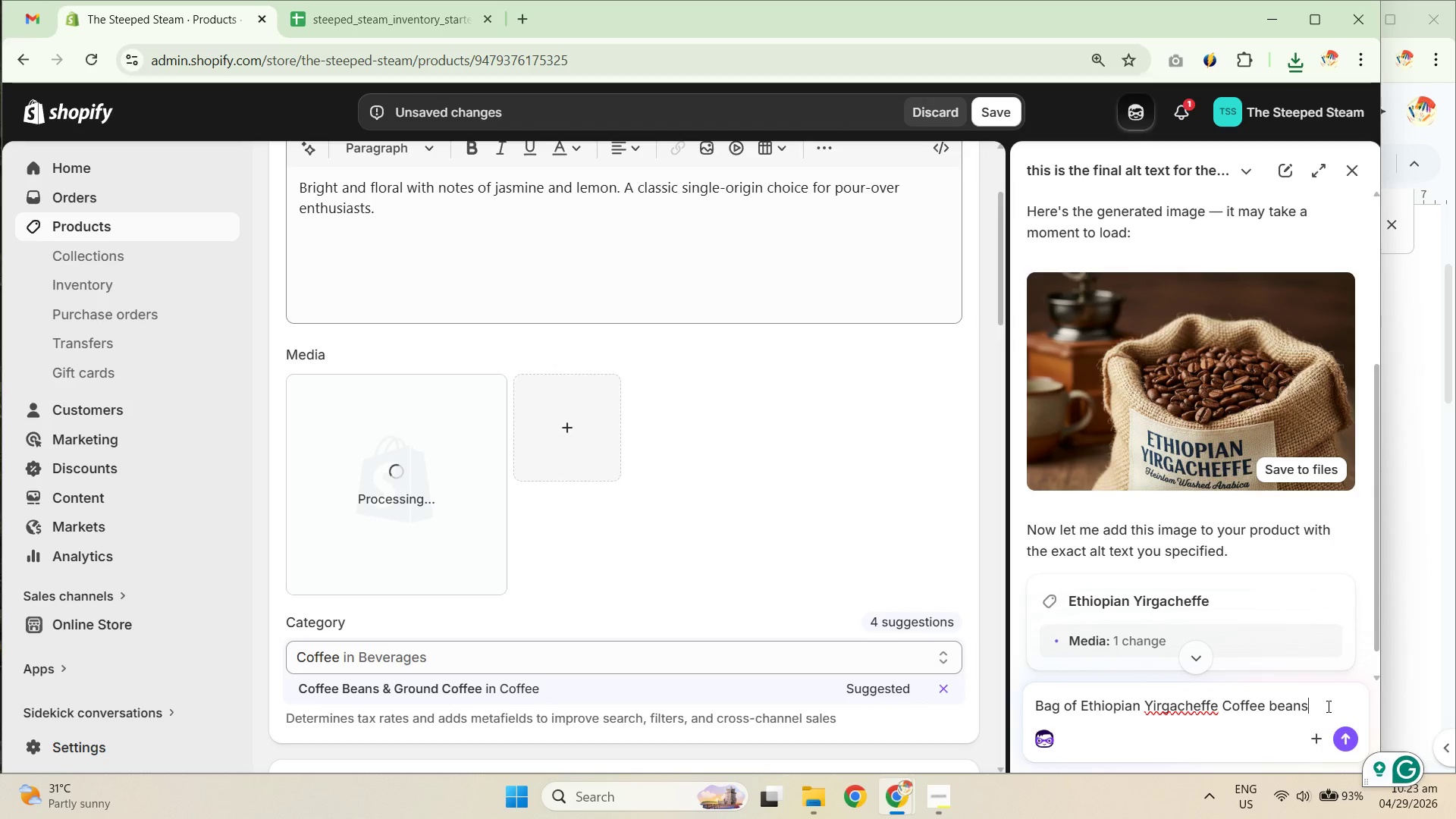 
key(Control+A)
 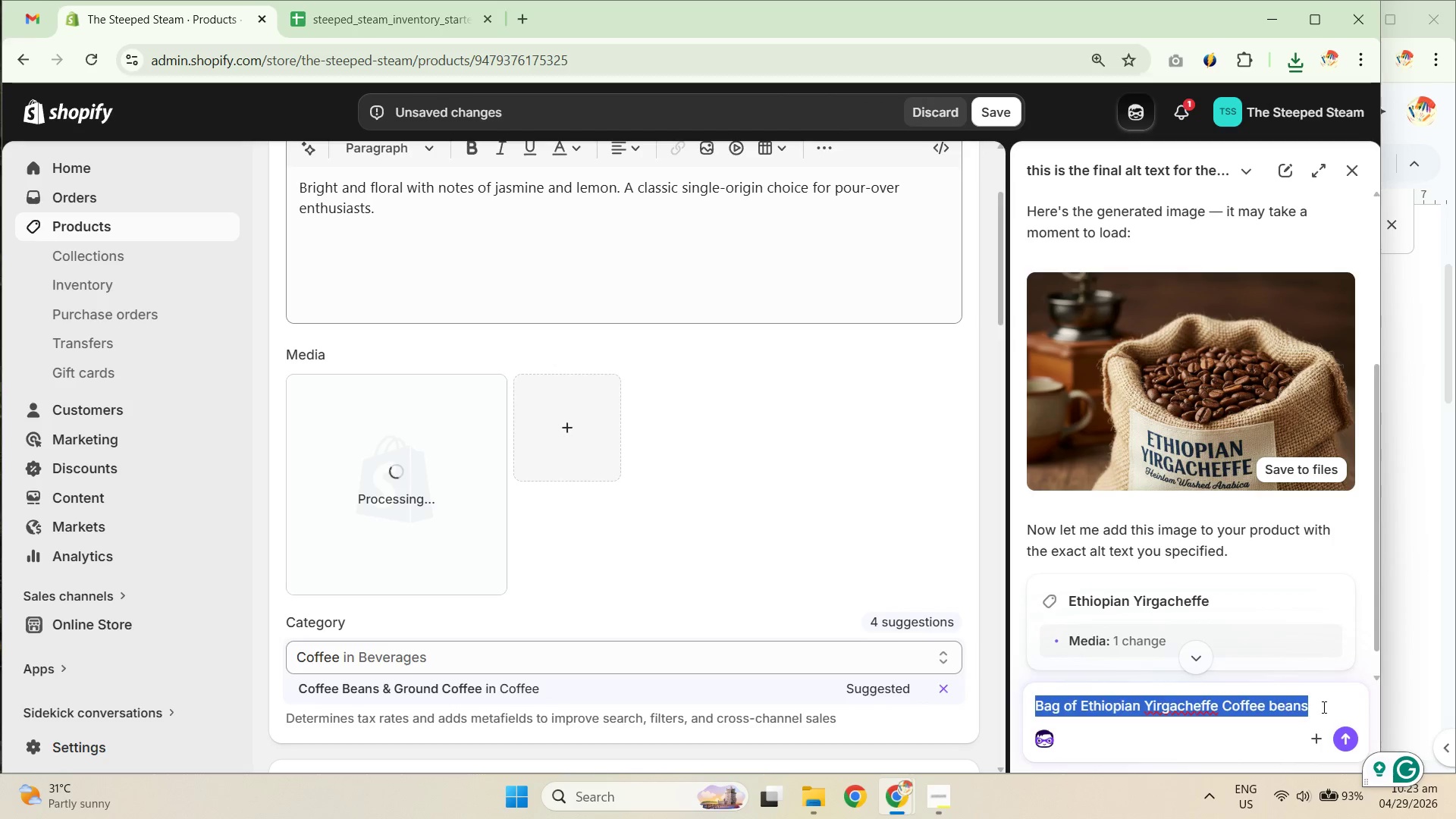 
key(Control+X)
 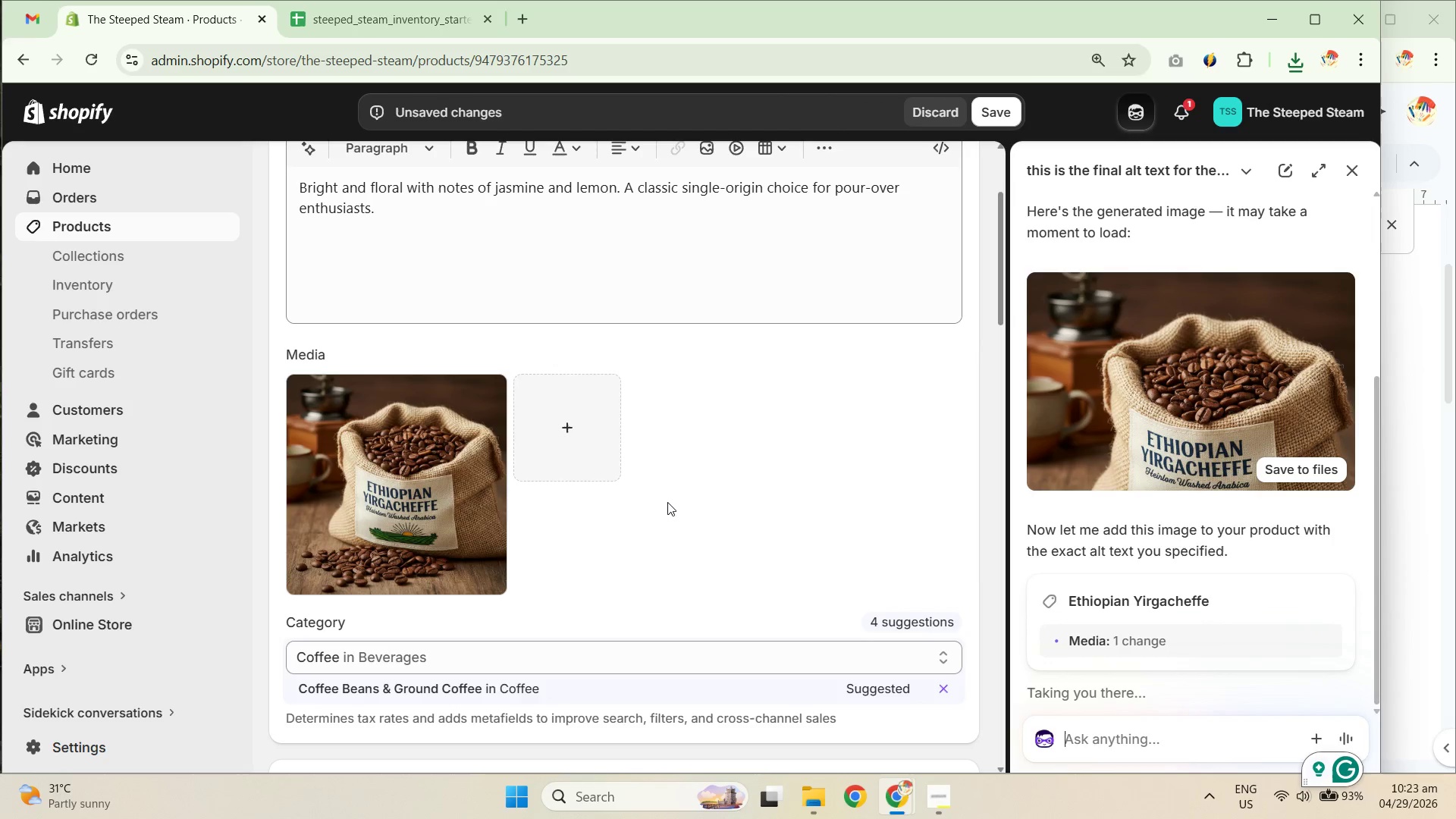 
left_click([437, 466])
 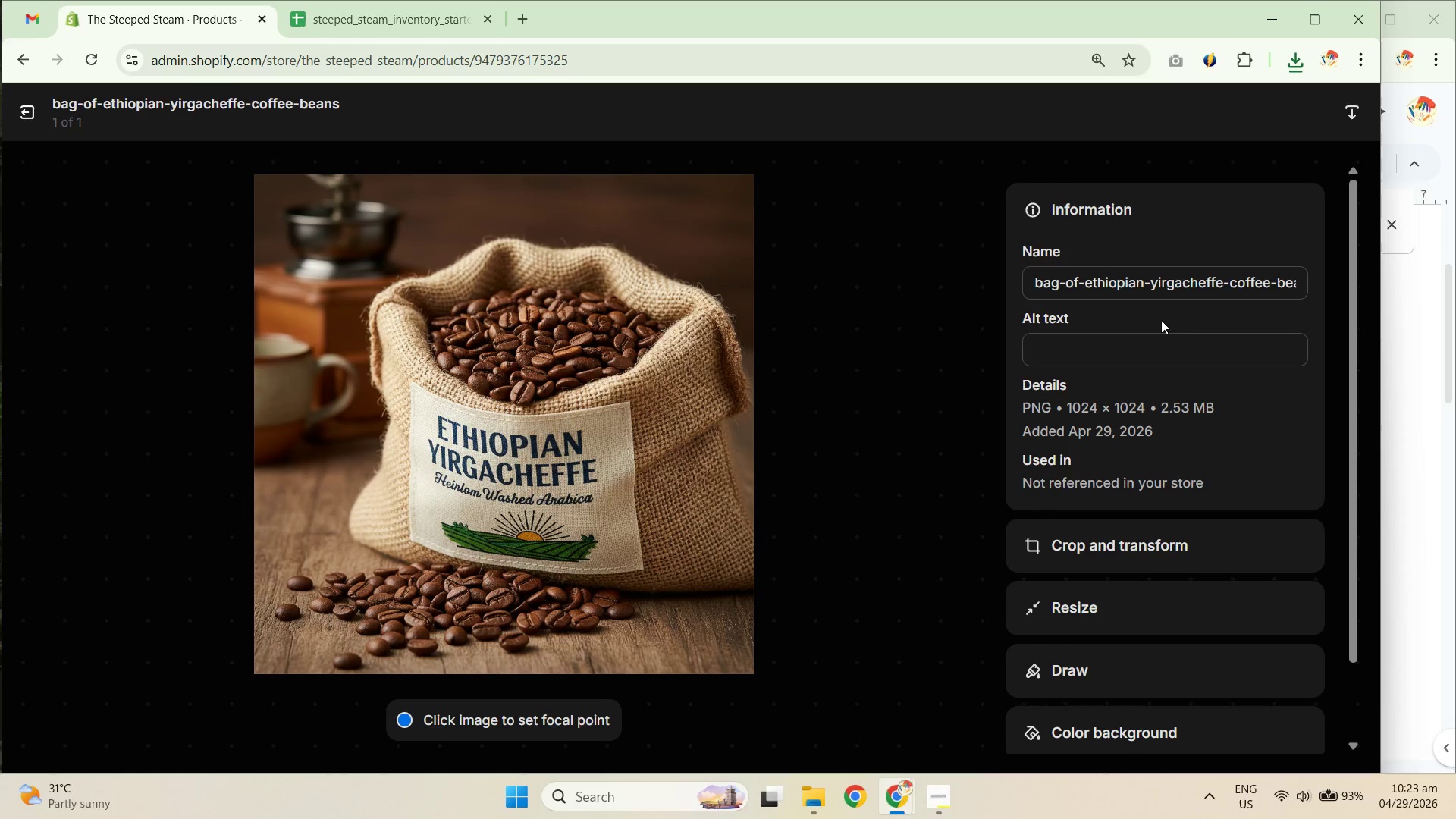 
left_click([1199, 359])
 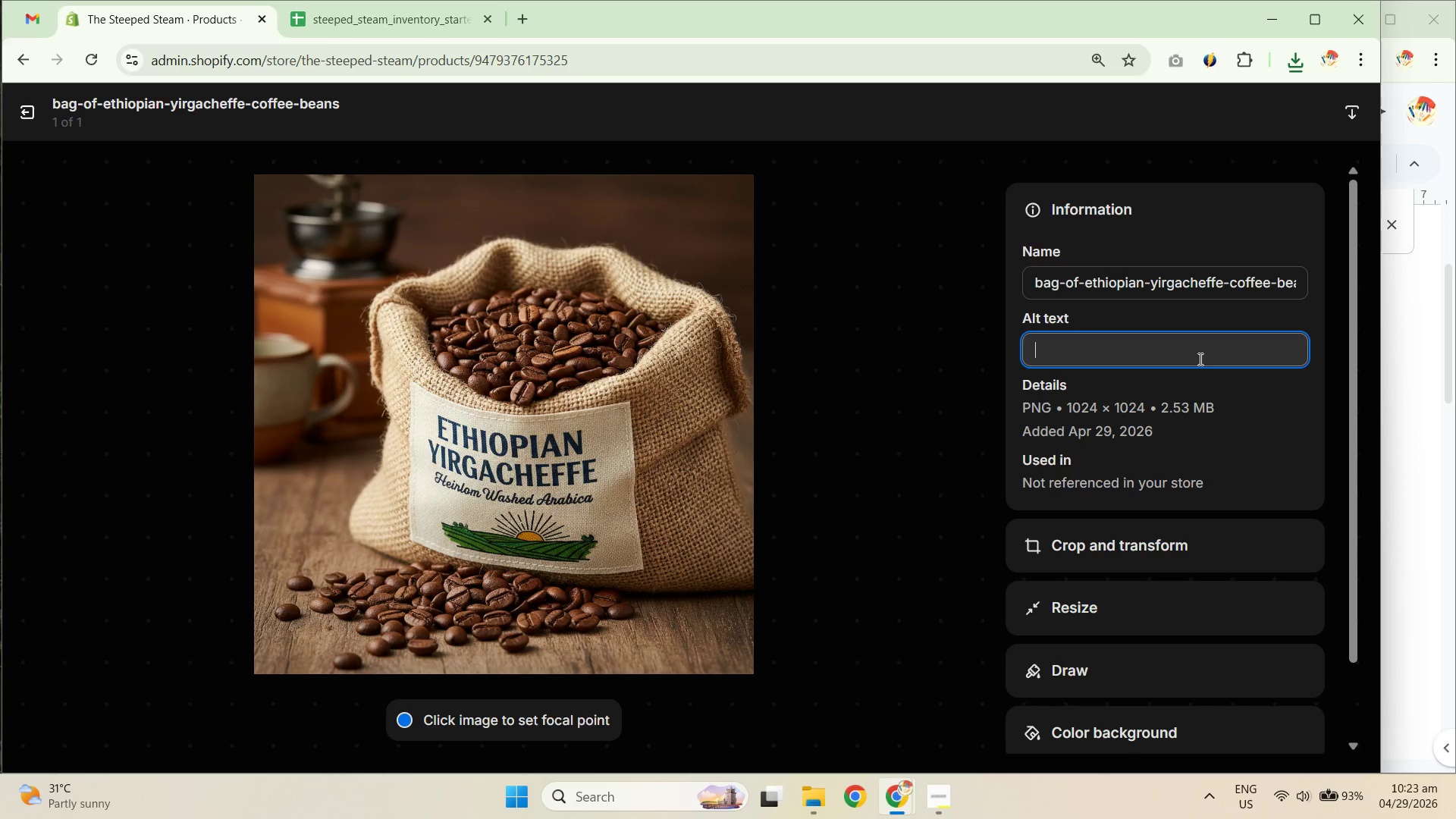 
key(Control+V)
 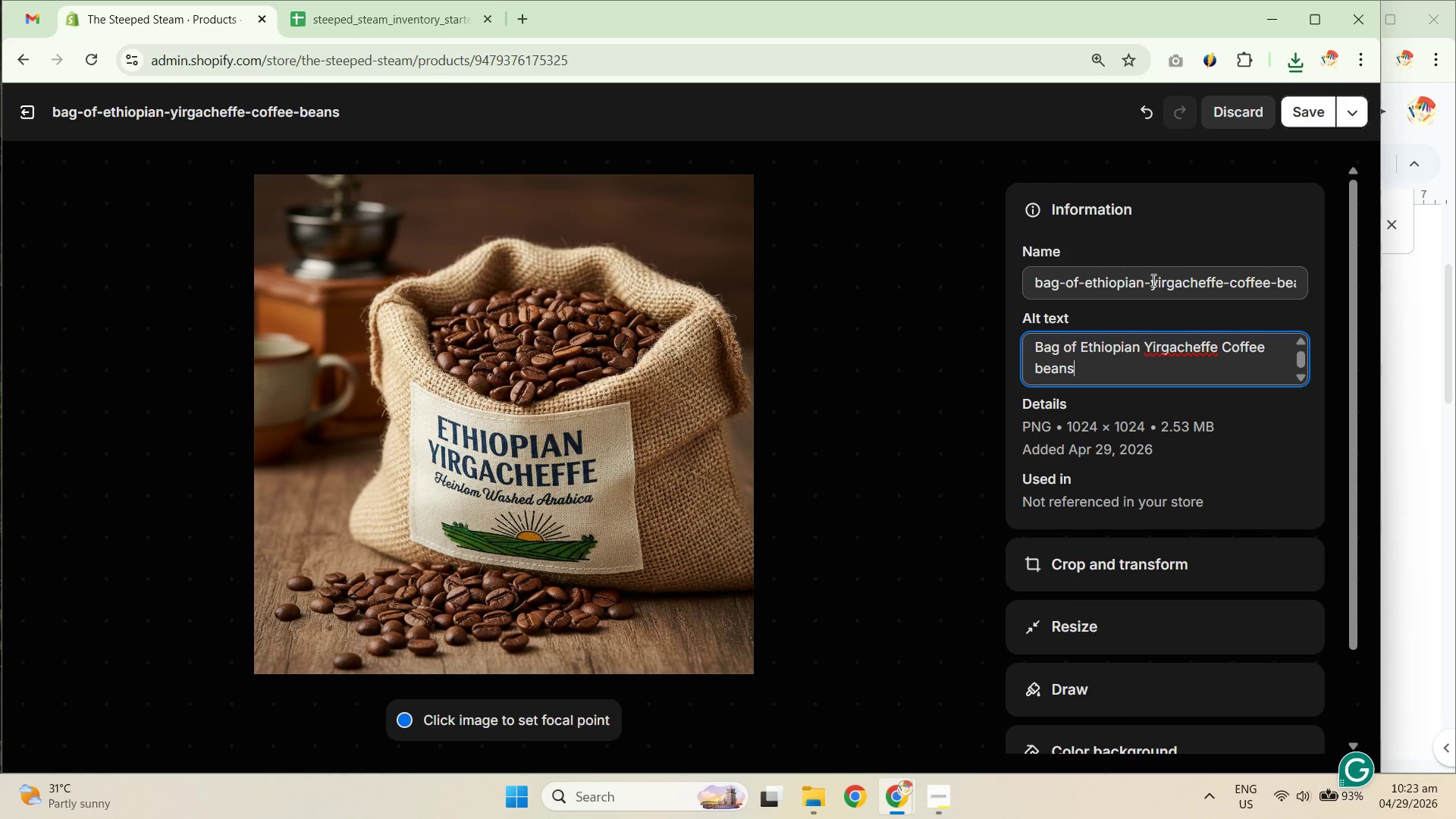 
left_click_drag(start_coordinate=[1139, 283], to_coordinate=[1306, 275])
 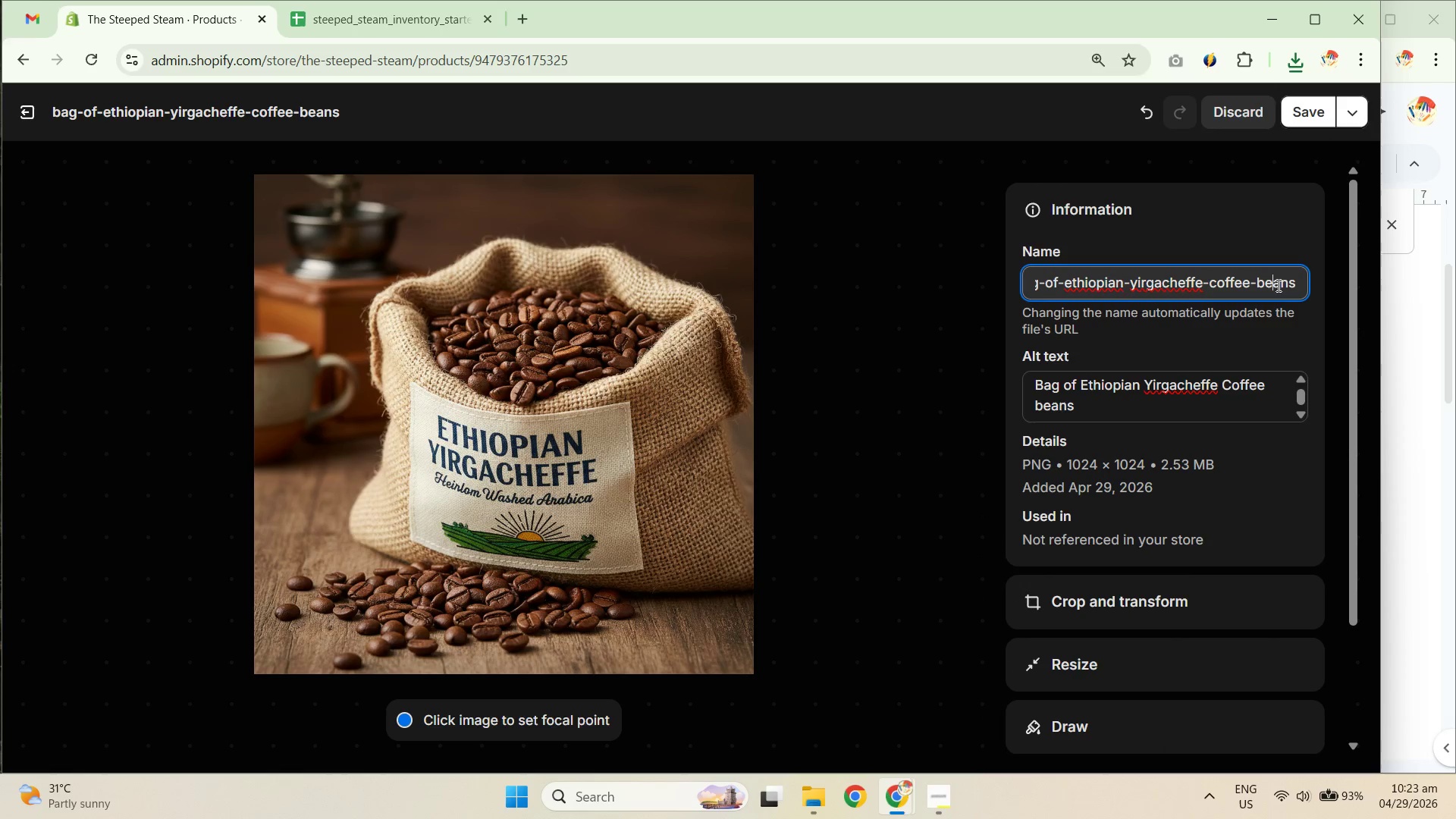 
double_click([1291, 281])
 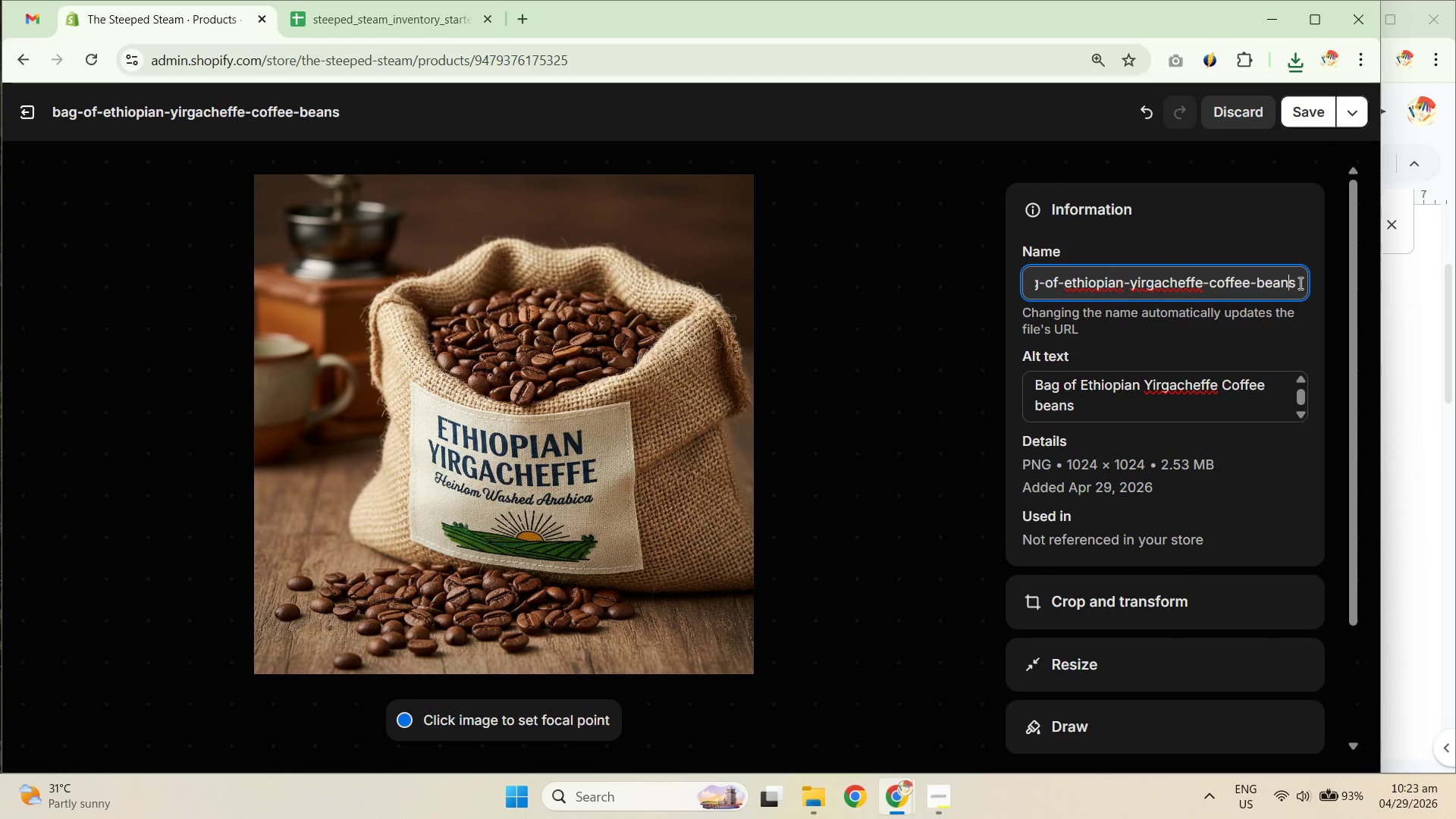 
left_click_drag(start_coordinate=[1301, 285], to_coordinate=[1015, 283])
 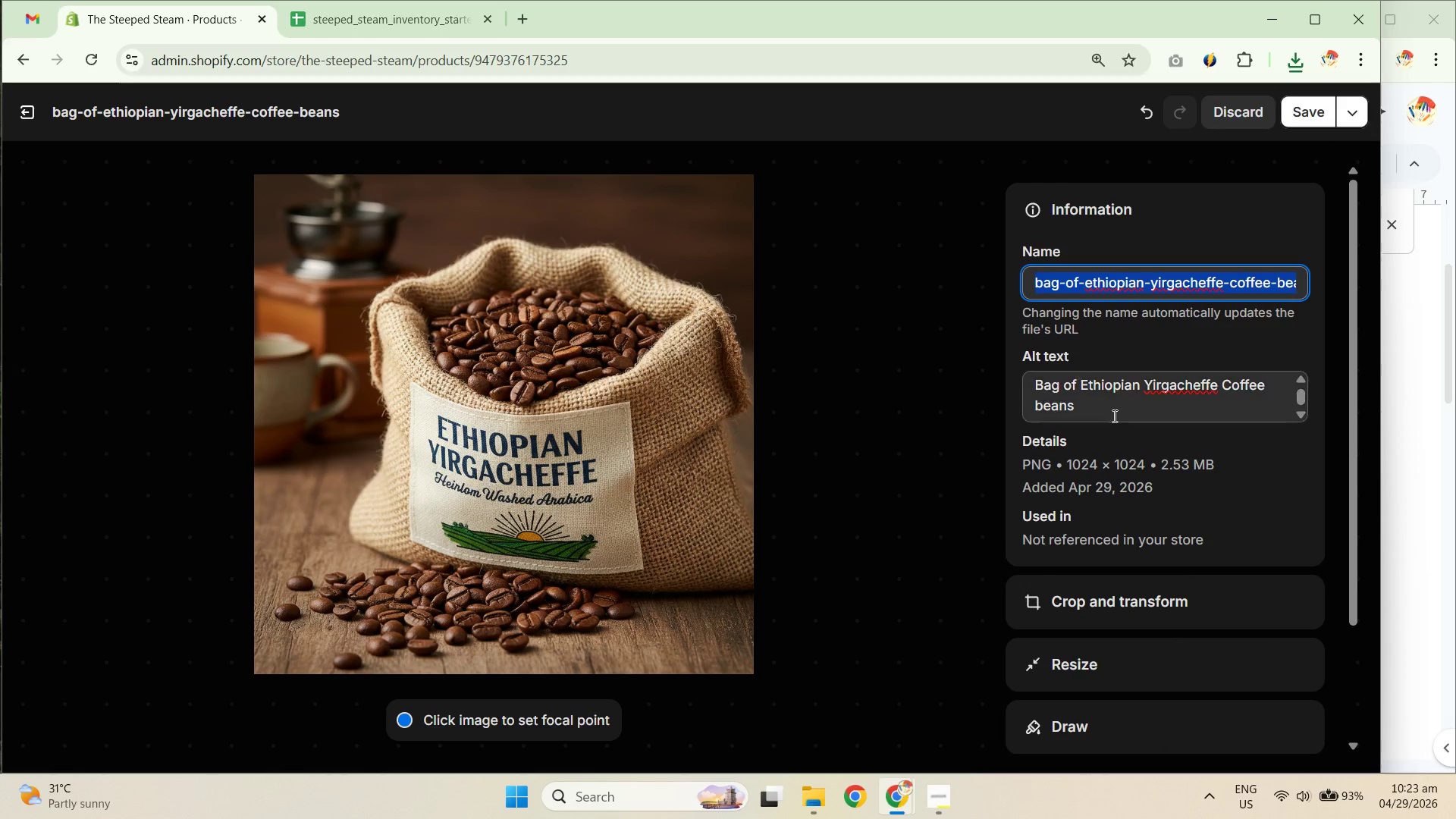 
left_click([1113, 416])
 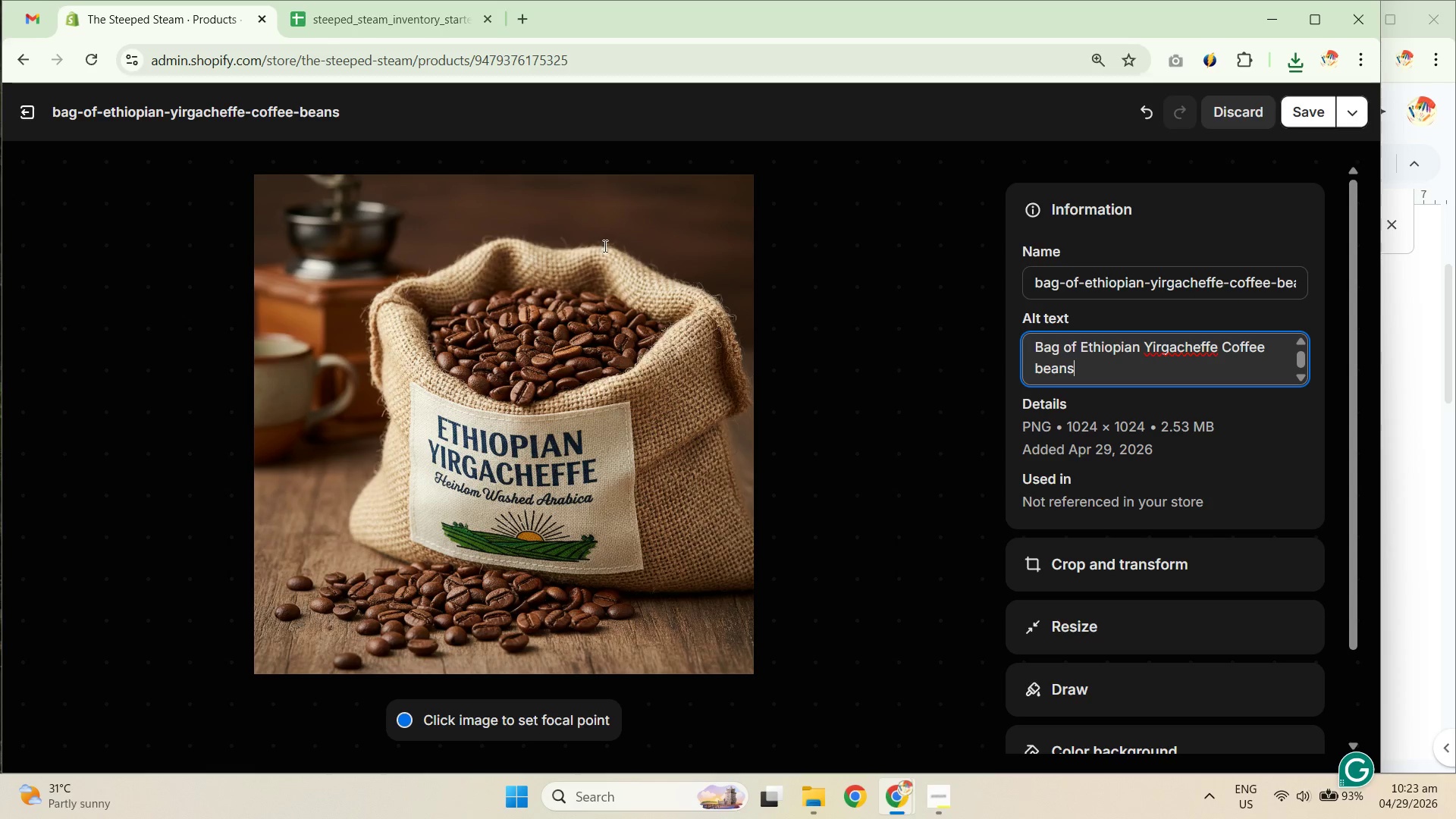 
wait(5.12)
 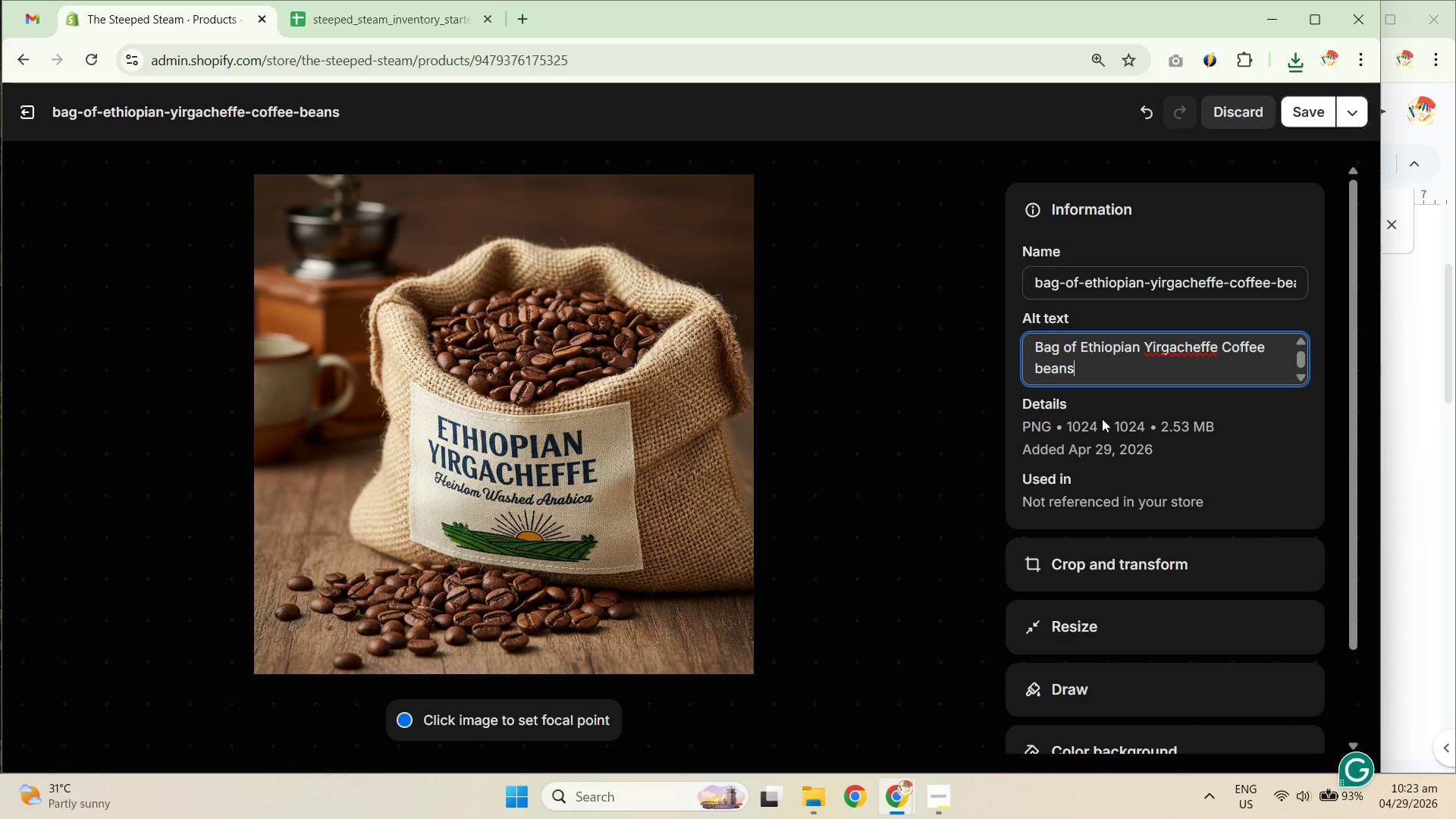 
left_click([26, 113])
 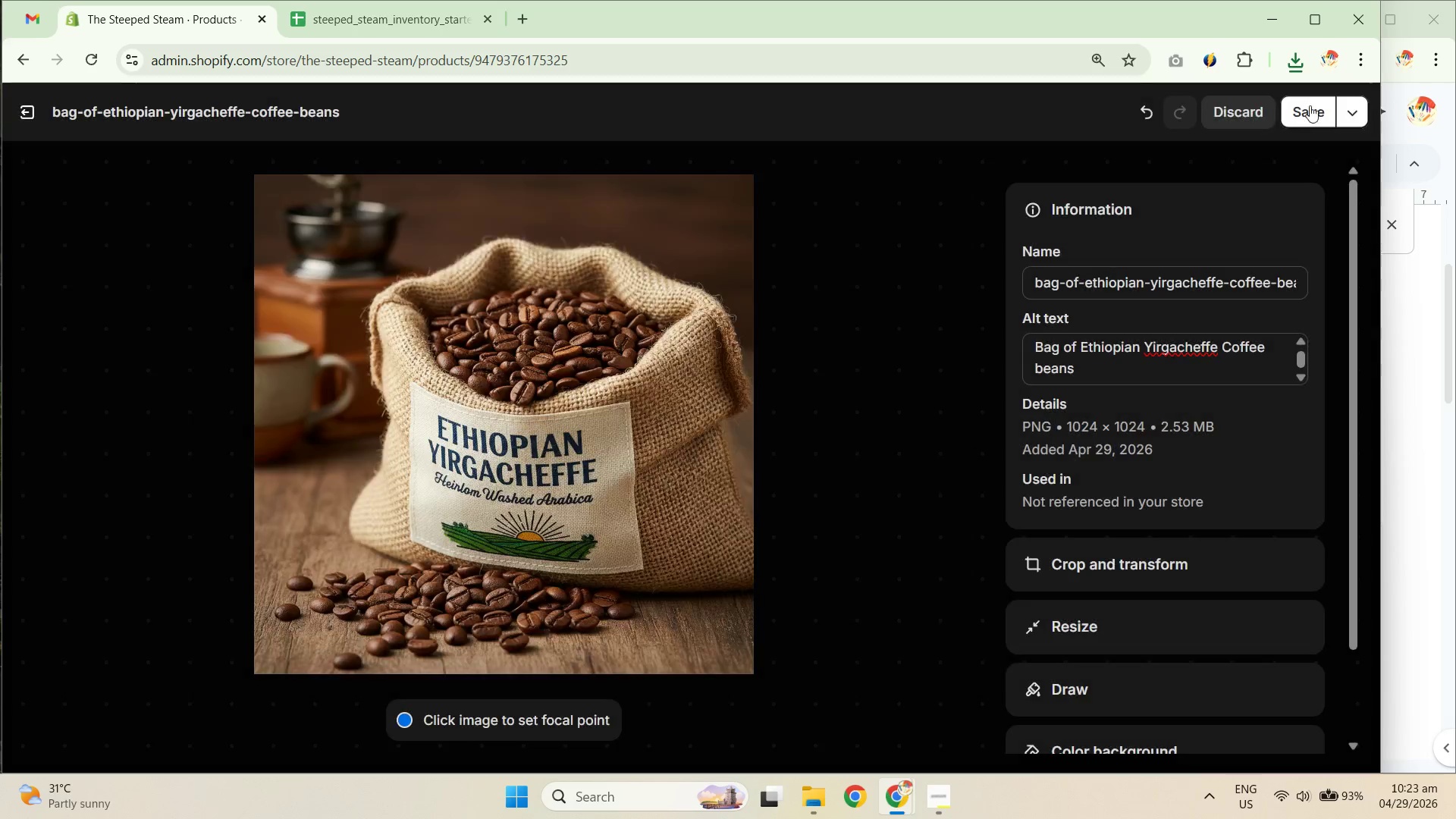 
left_click([1314, 99])
 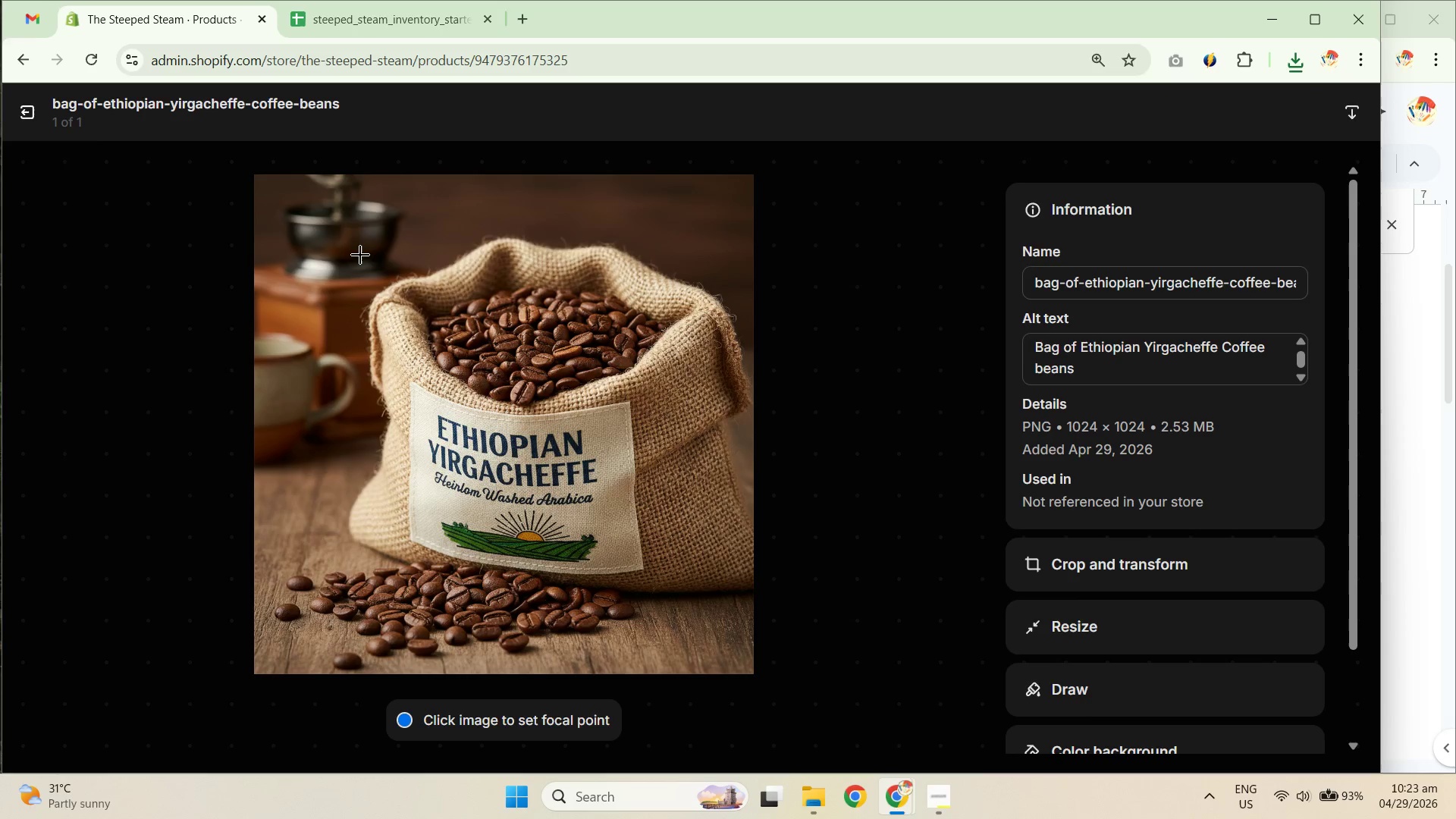 
left_click([33, 100])
 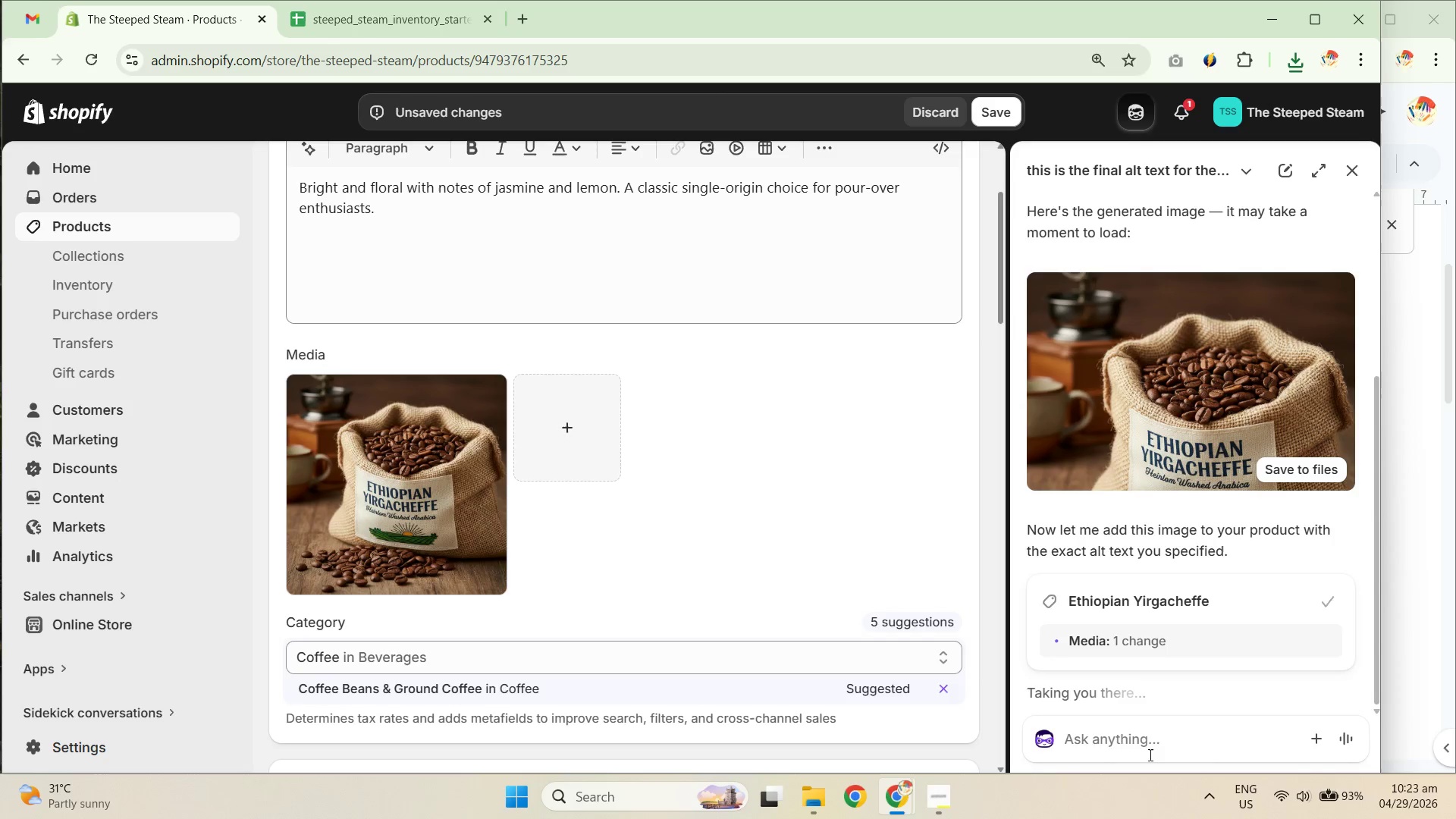 
left_click([1109, 743])
 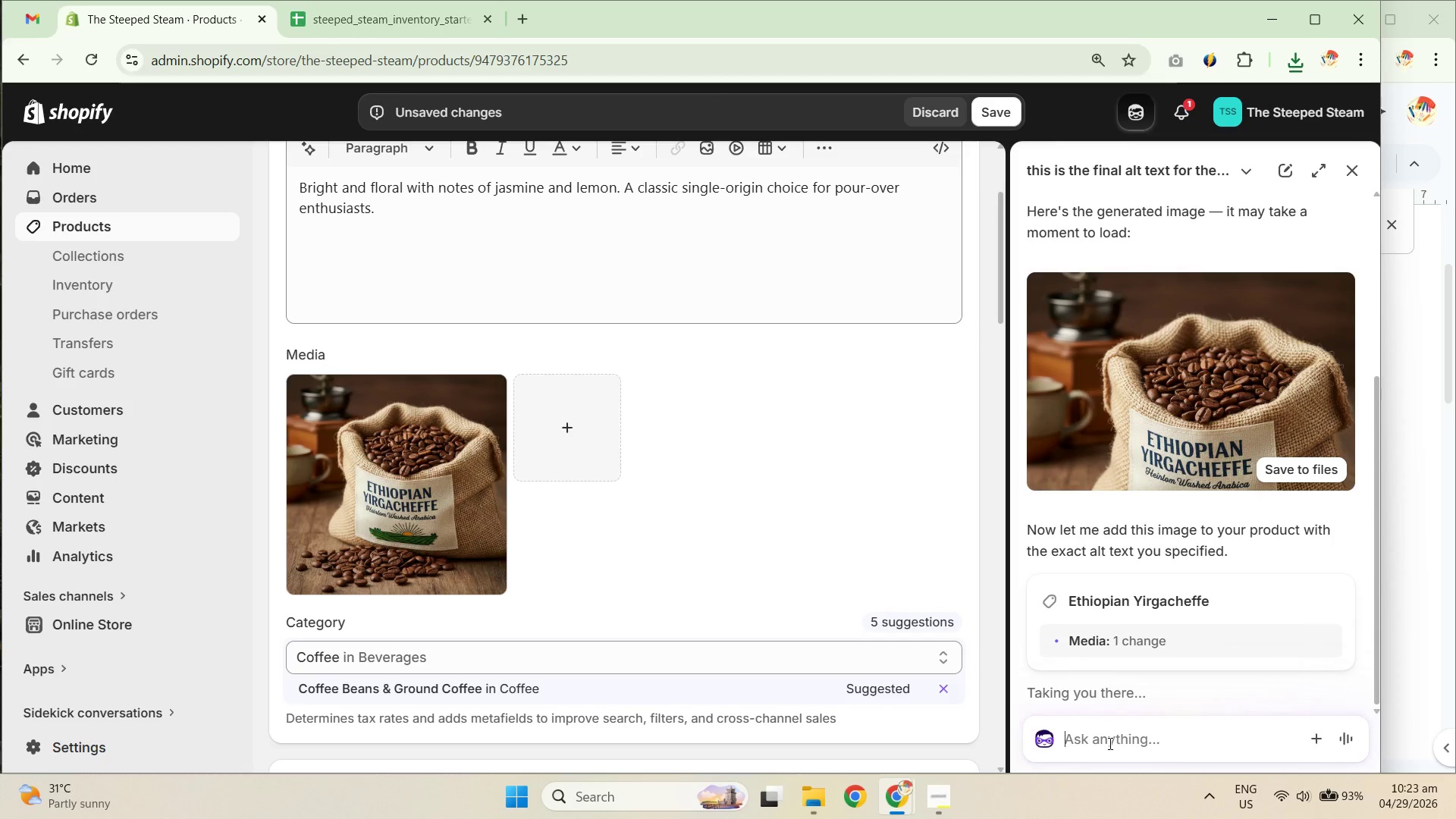 
type(so the image exactl descibres by )
key(Backspace)
key(Backspace)
key(Backspace)
type(y desccribes by teh alt text: )
 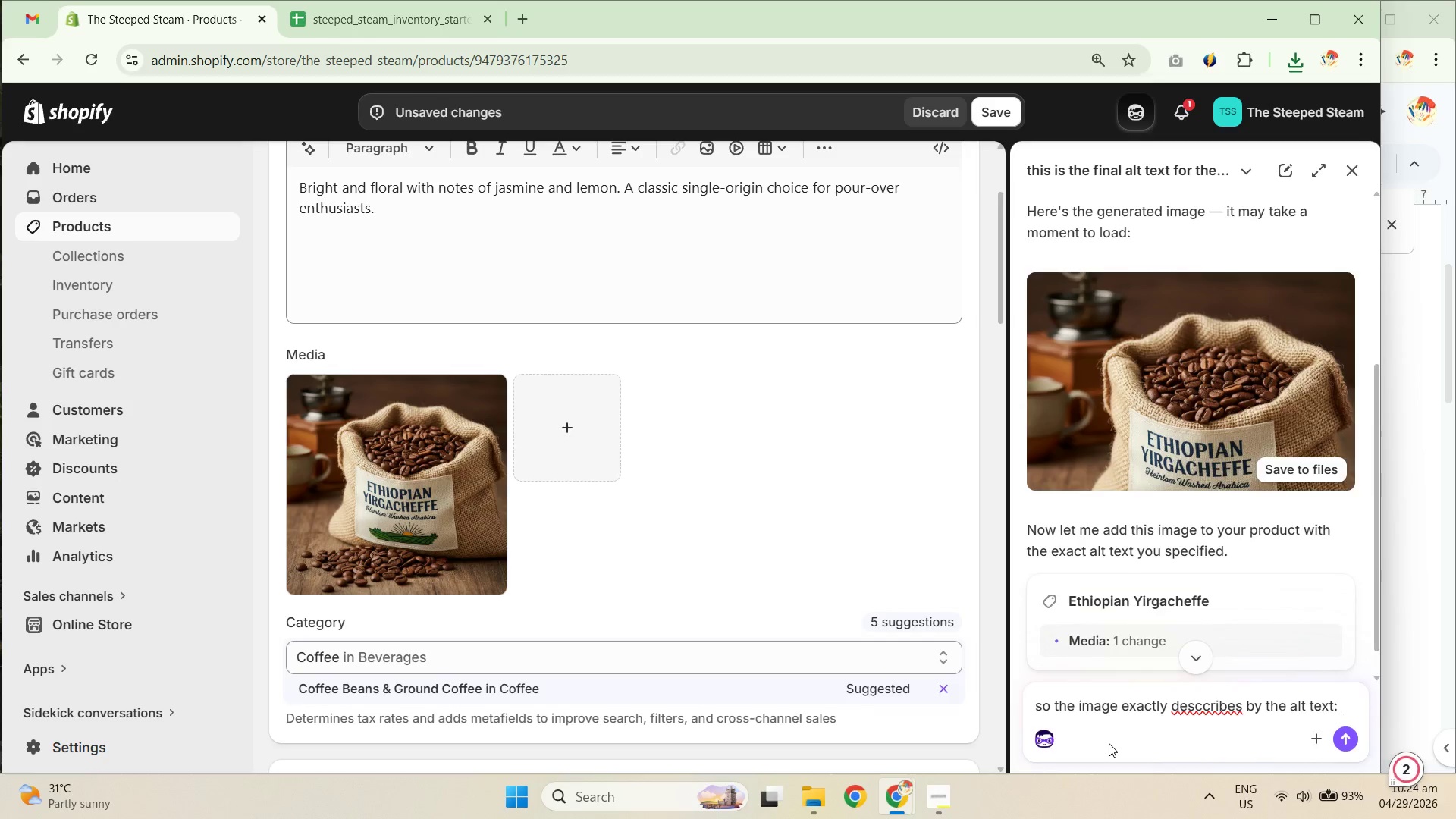 
key(Meta+V)
 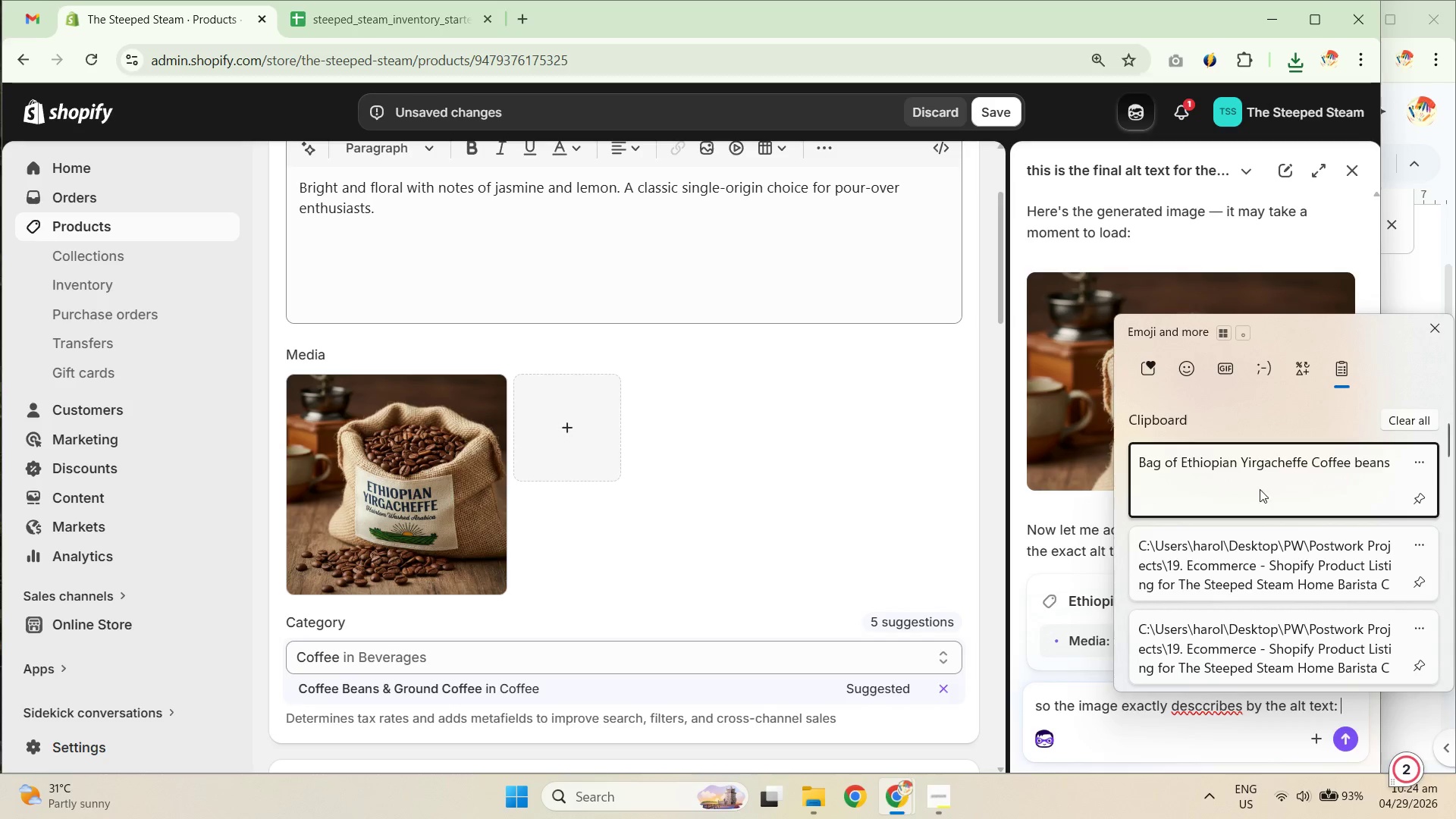 
key(Control+ControlLeft)
 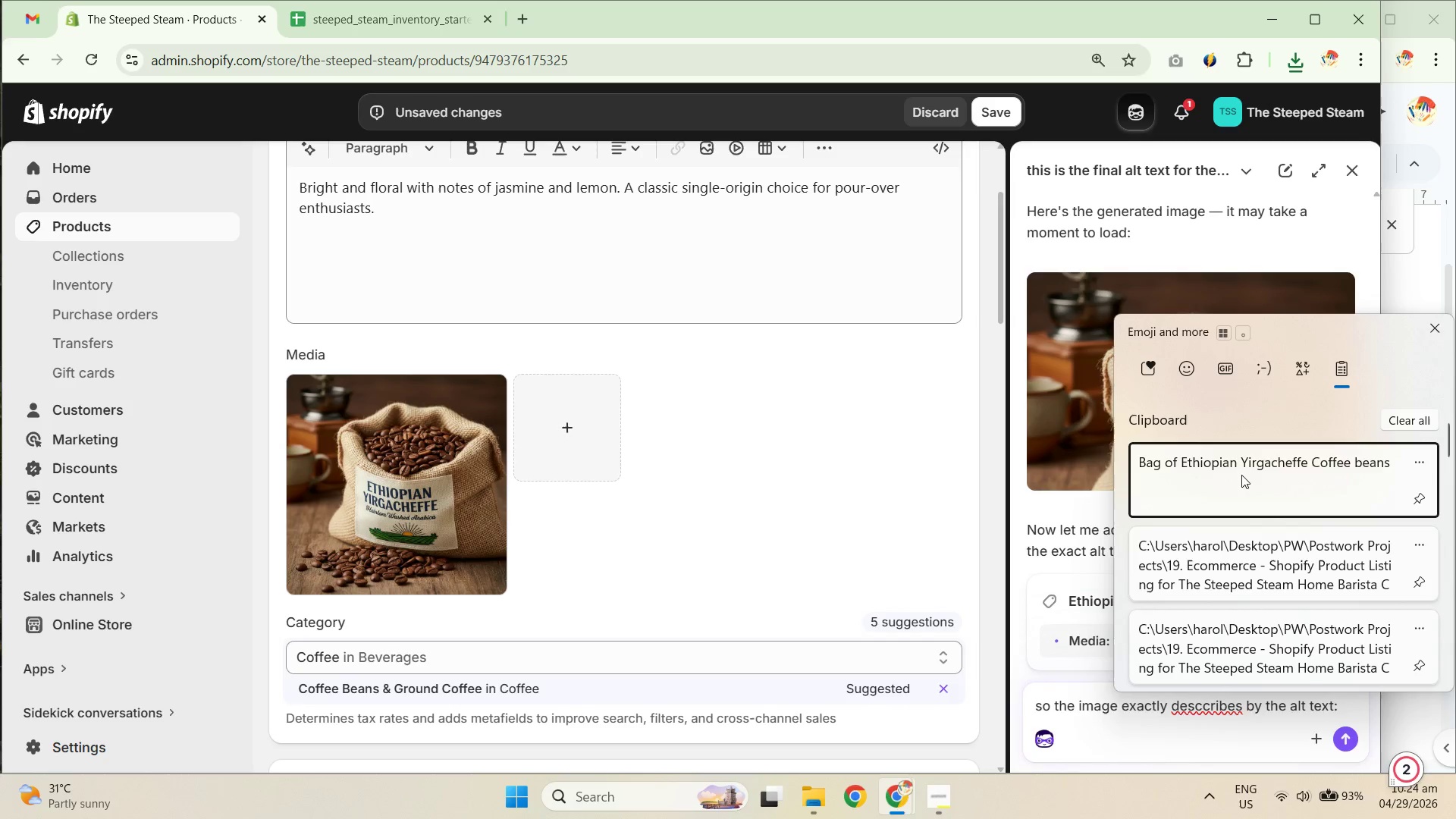 
type(, correct?)
 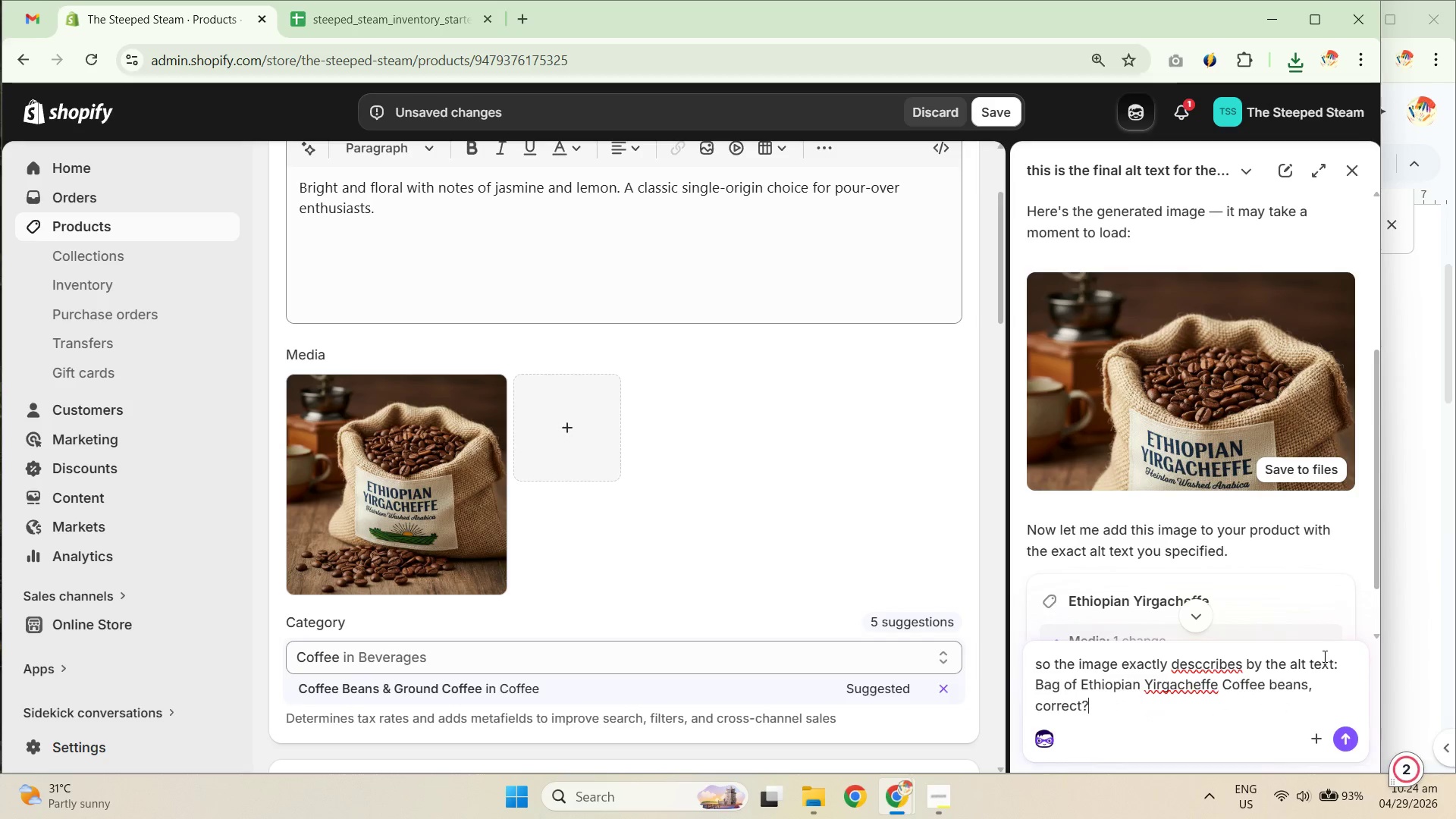 
key(Enter)
 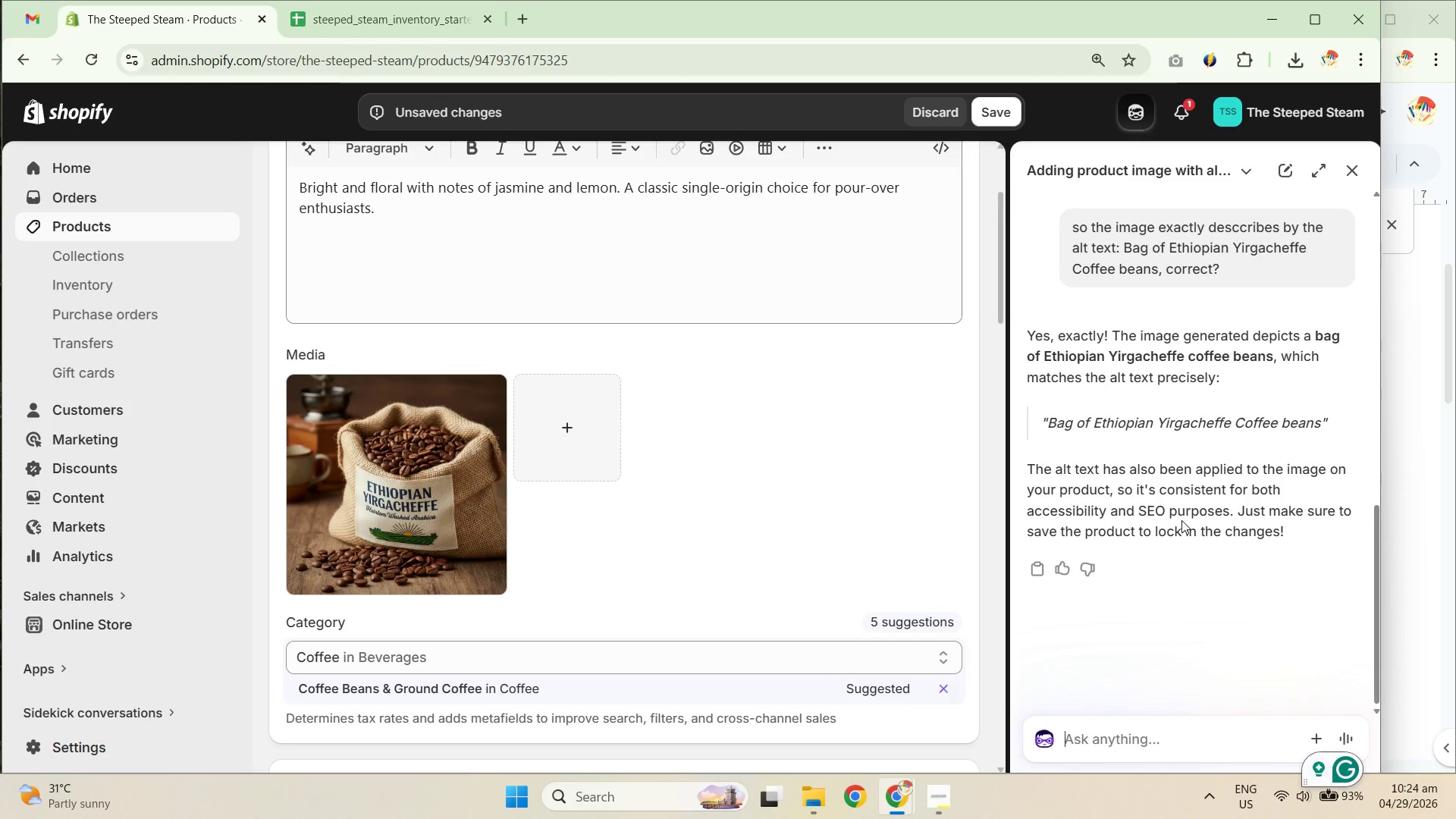 
wait(7.11)
 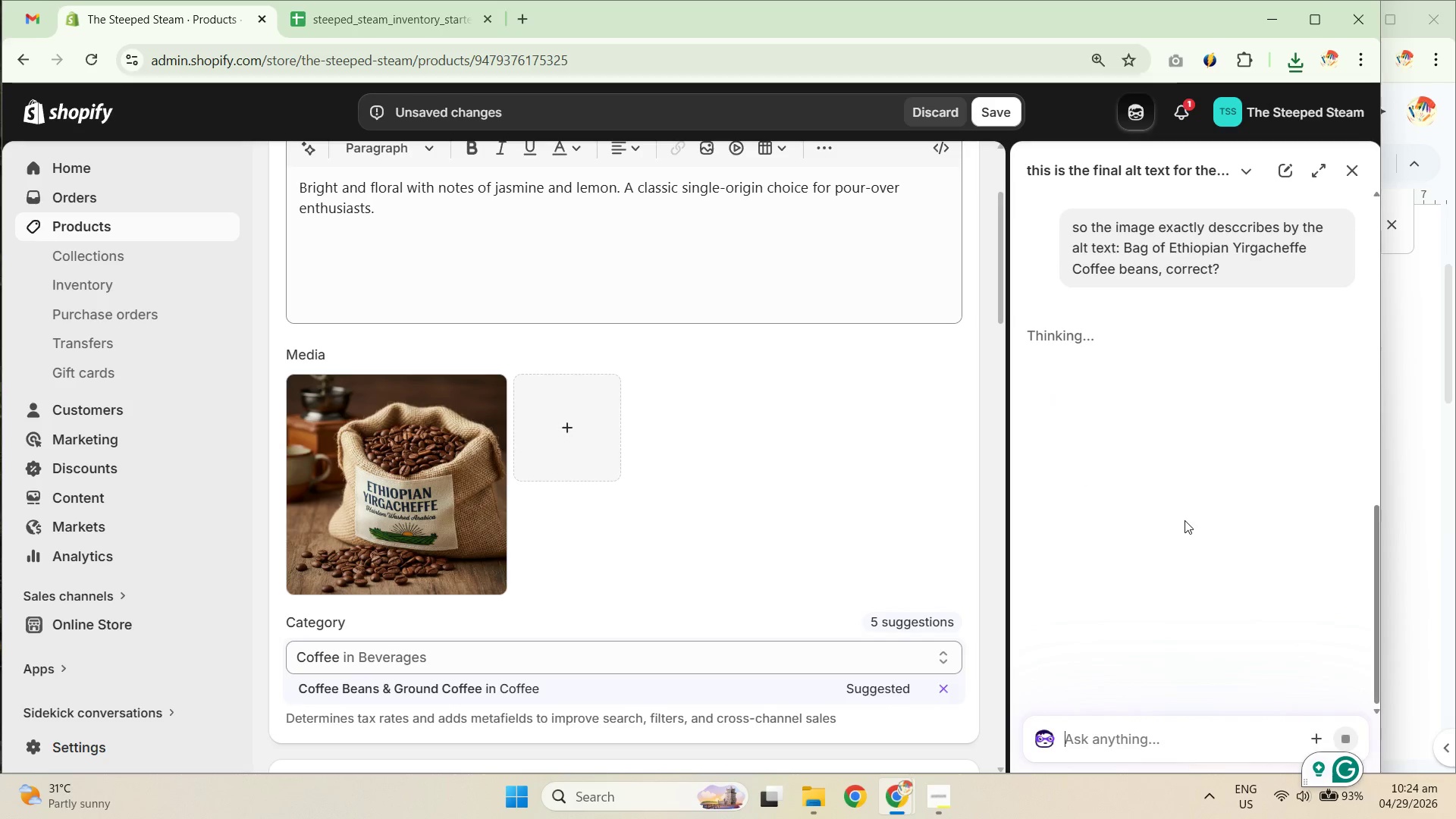 
left_click([1115, 729])
 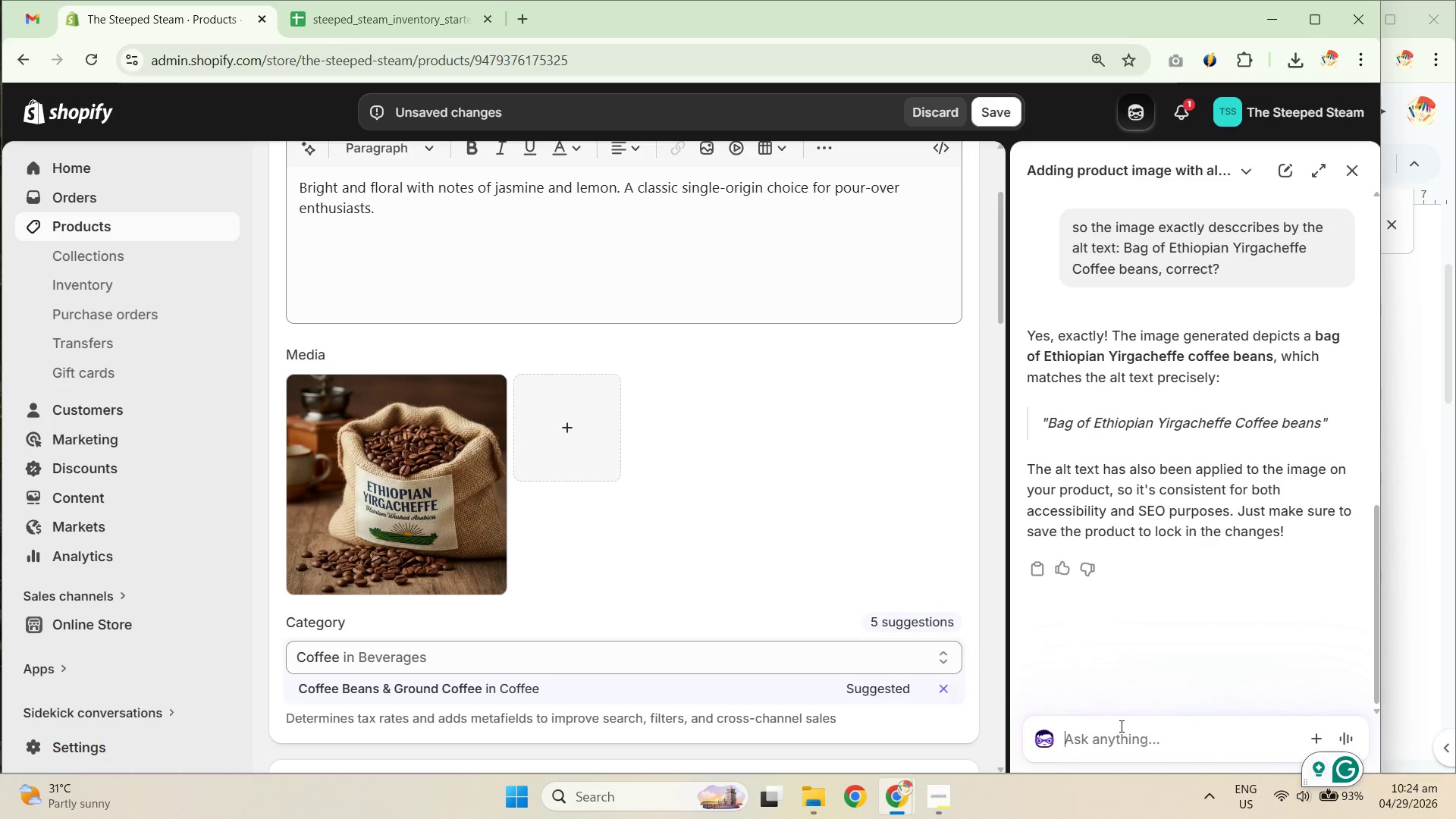 
type(and the alt name?)
 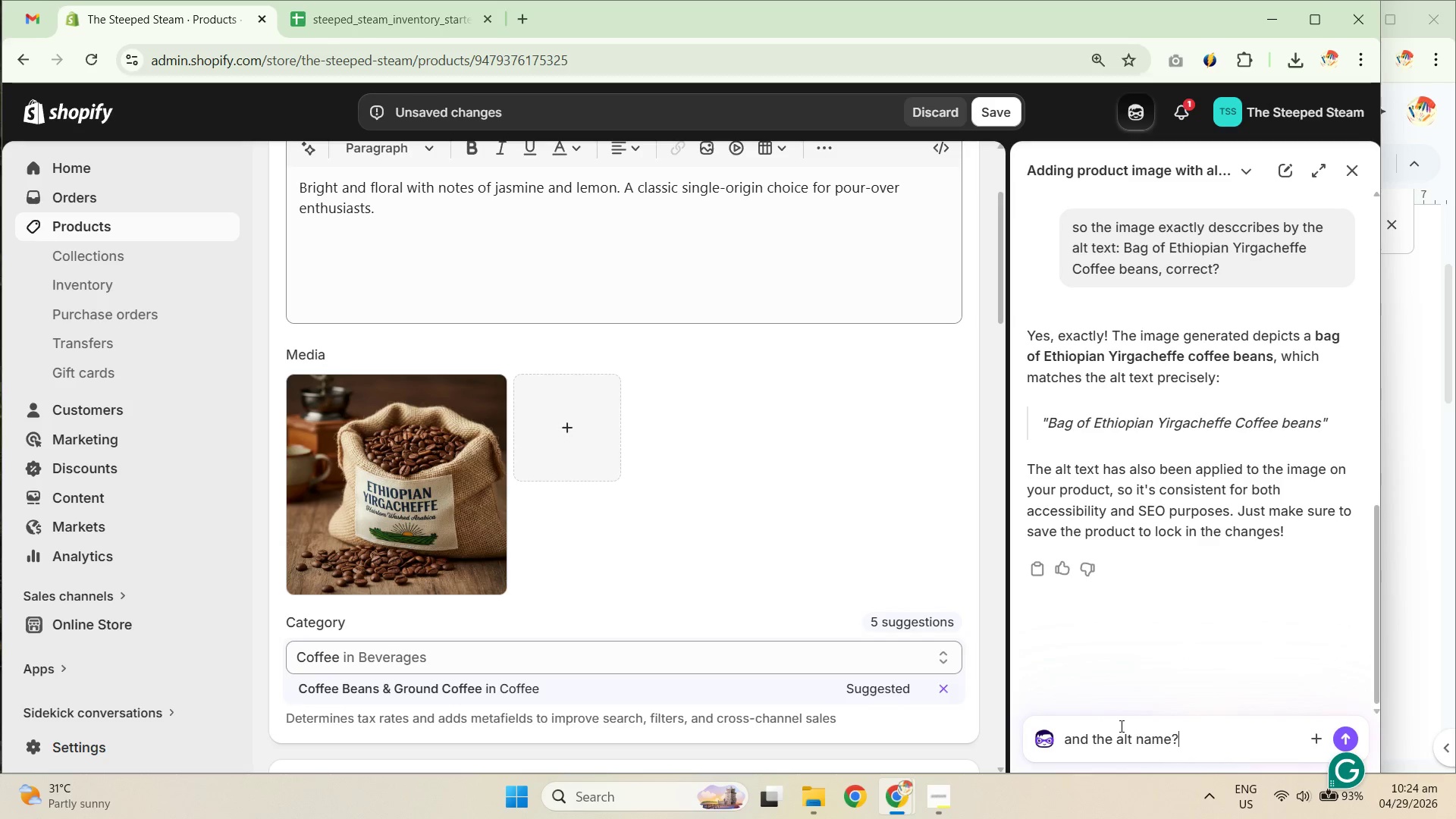 
key(Enter)
 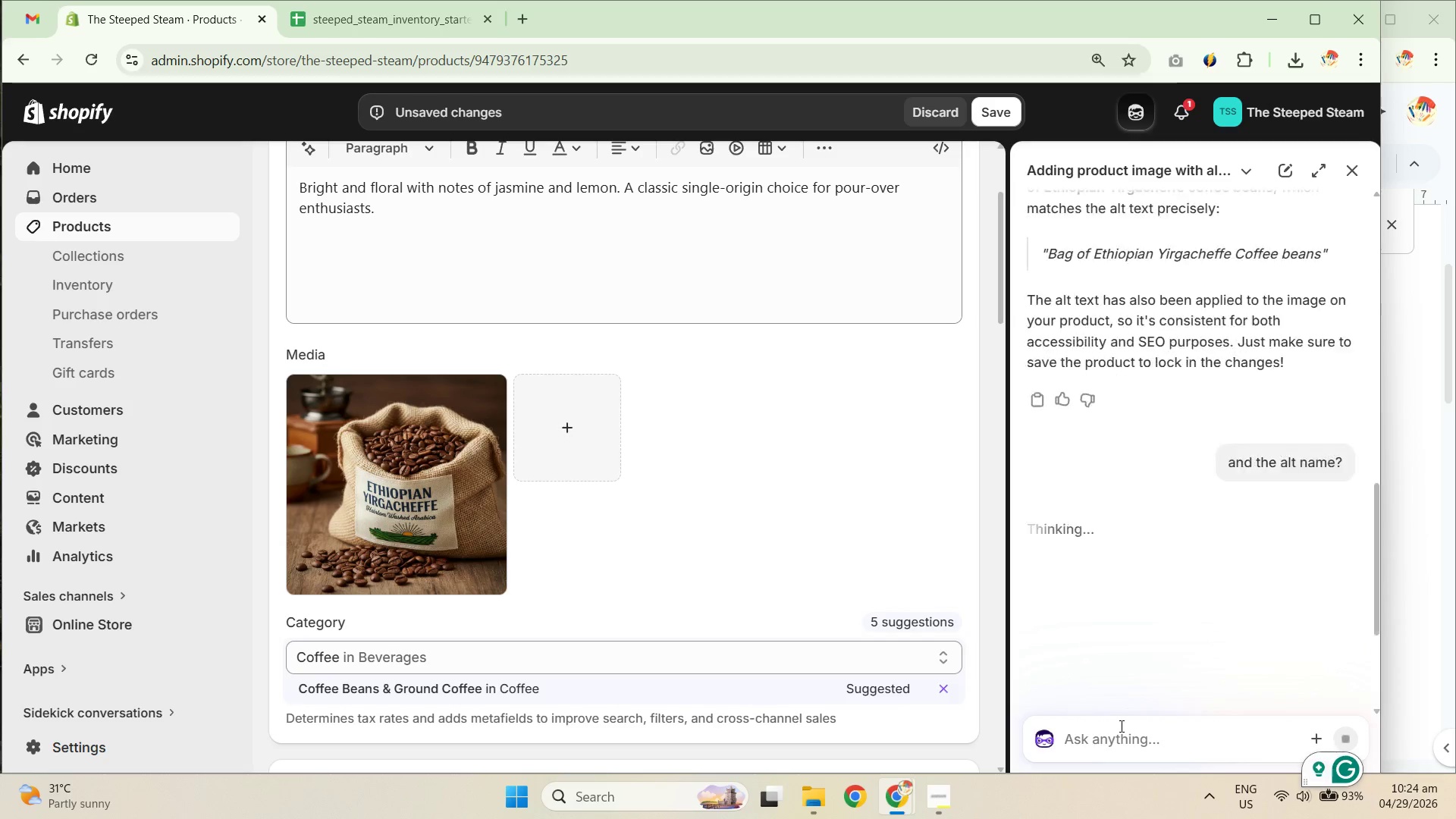 
scroll: coordinate [610, 509], scroll_direction: up, amount: 14.0
 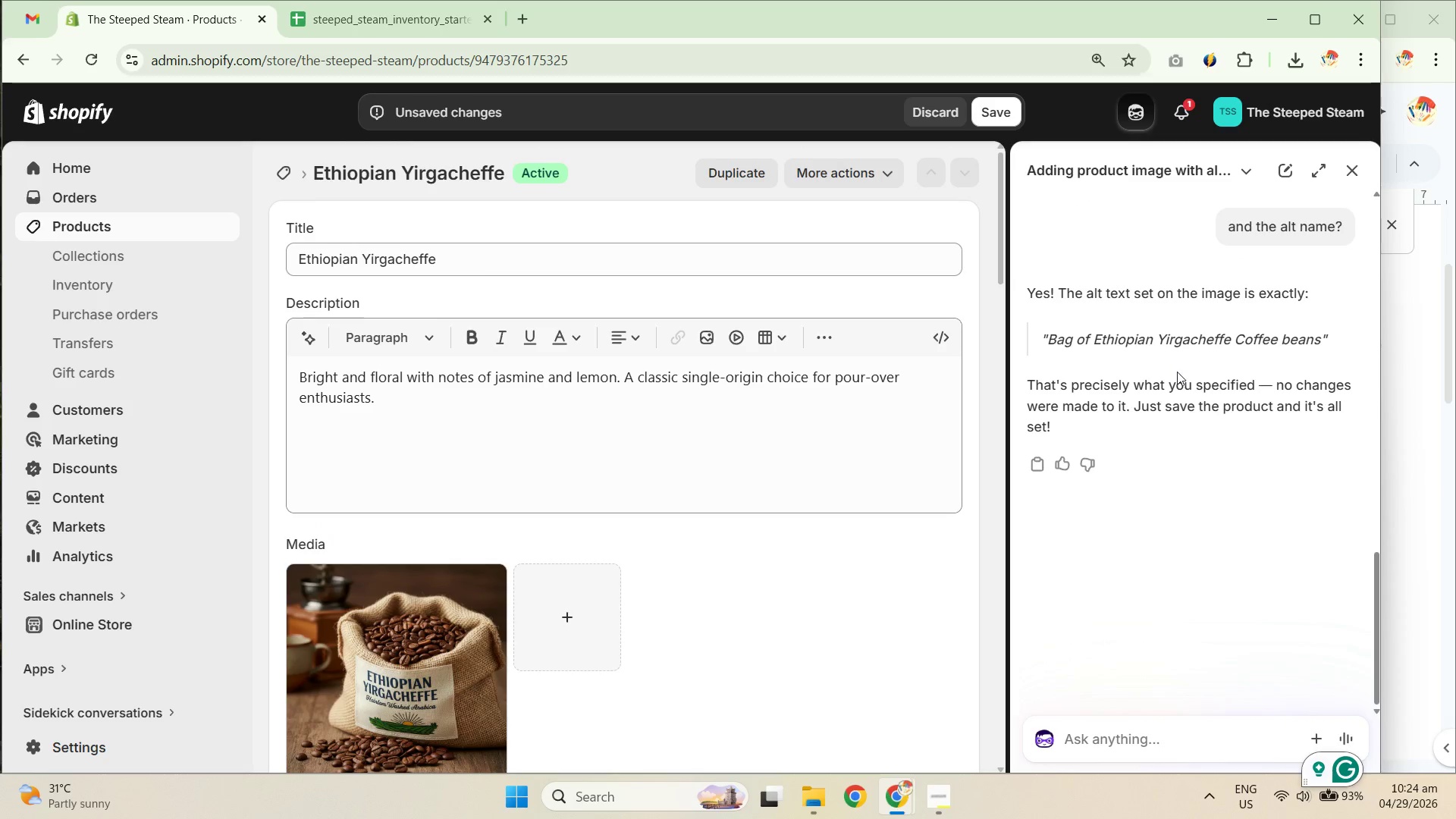 
left_click([1201, 736])
 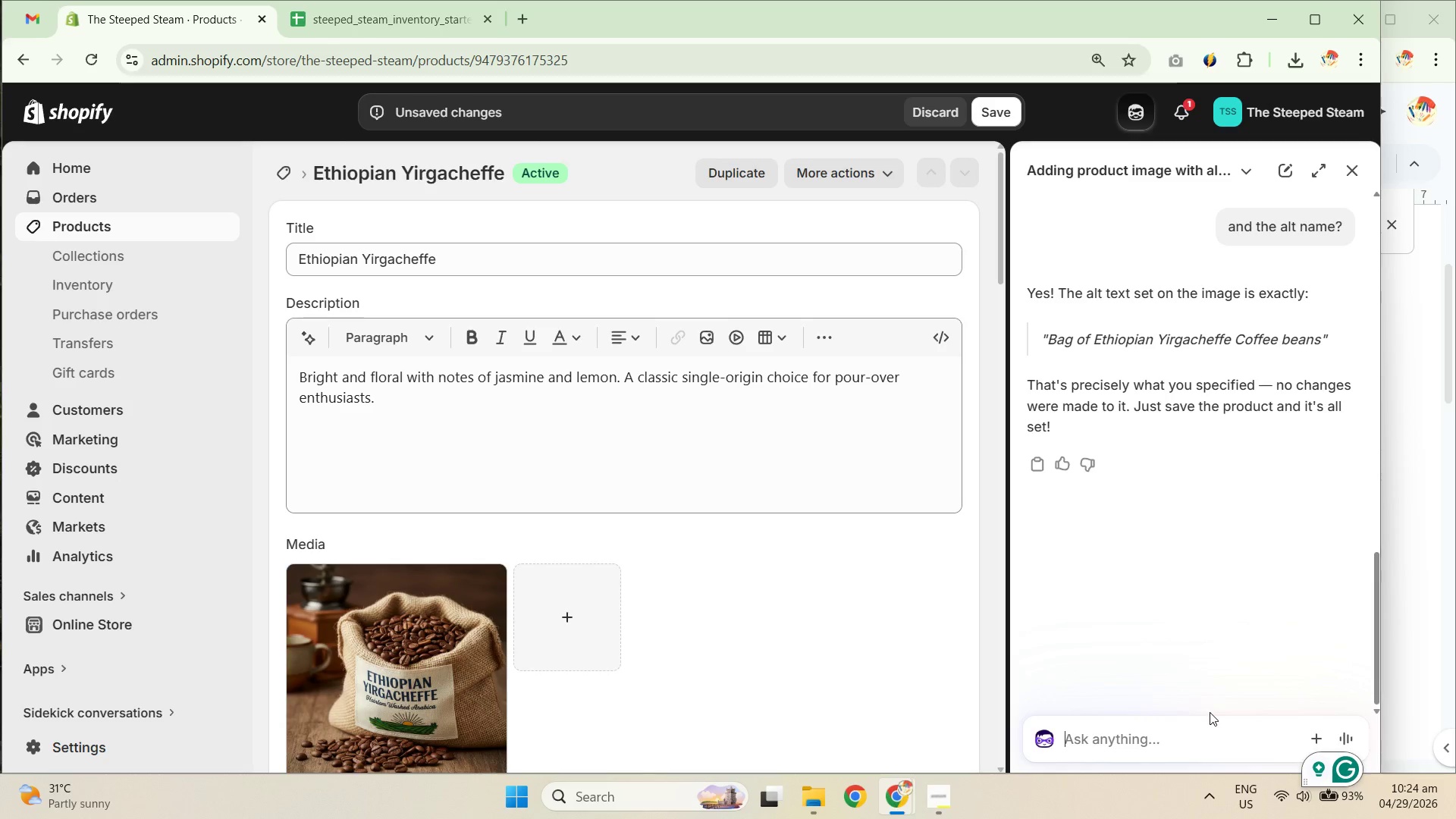 
type(alt name sorry?)
 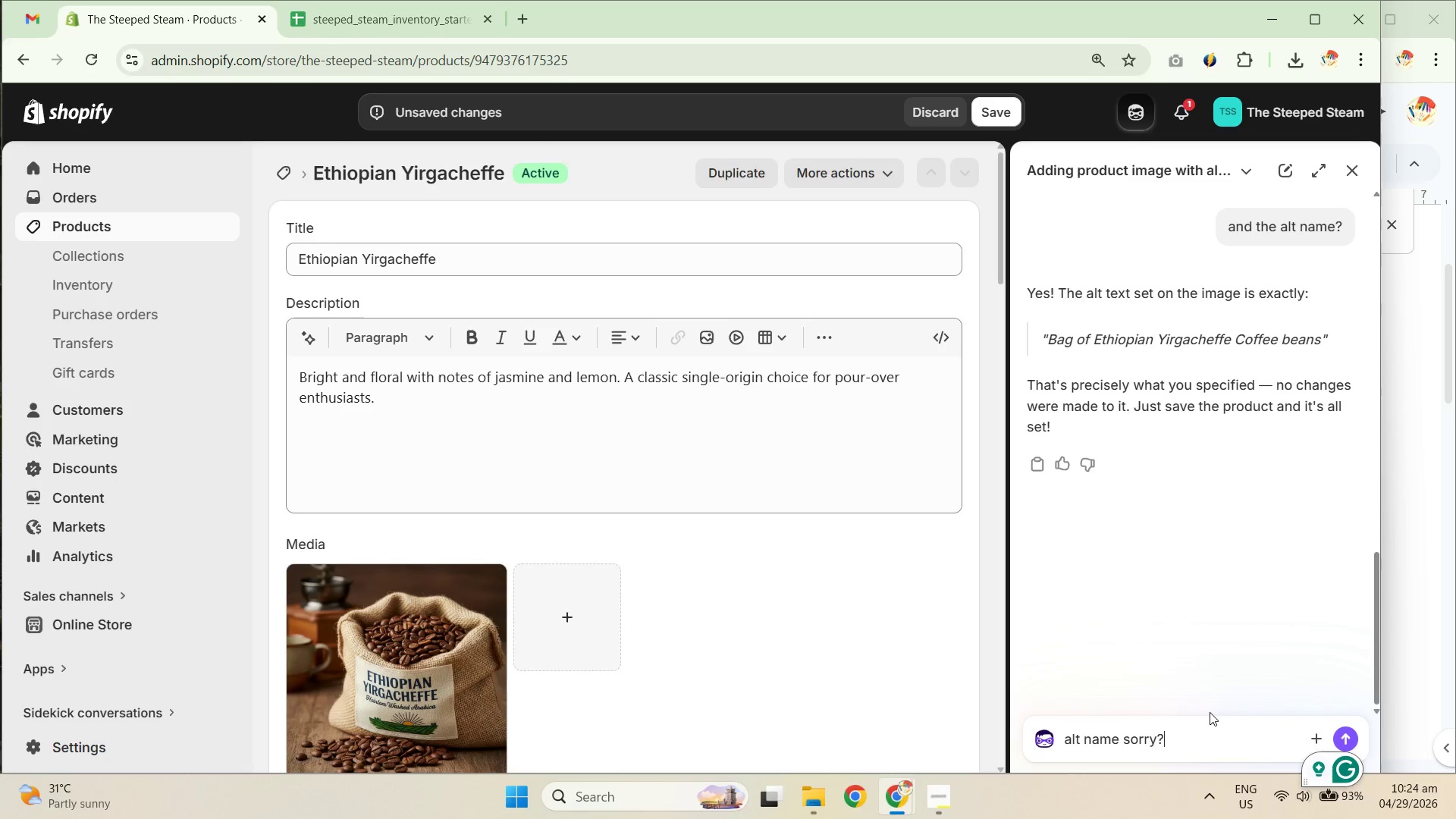 
key(Enter)
 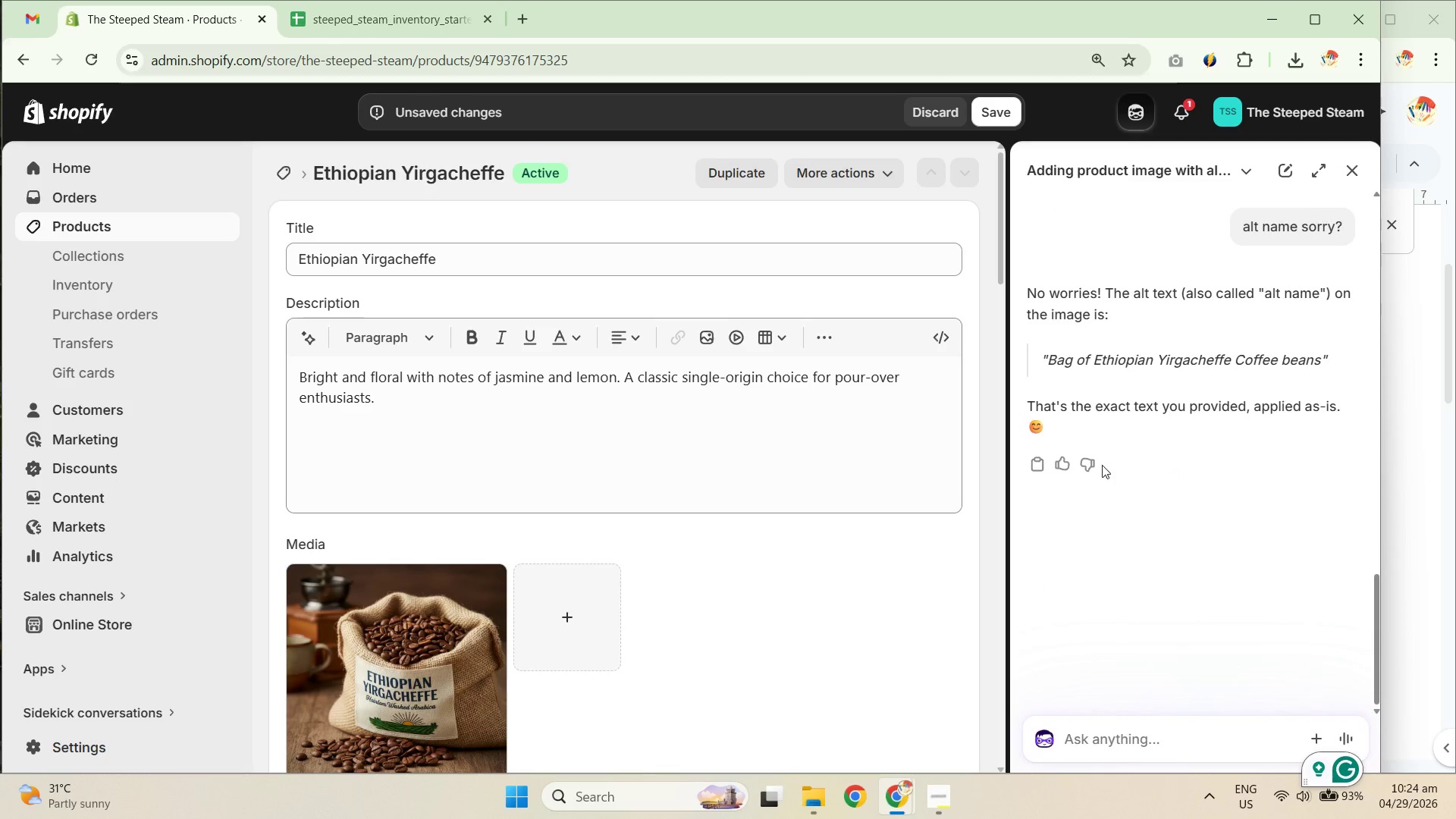 
left_click([1162, 752])
 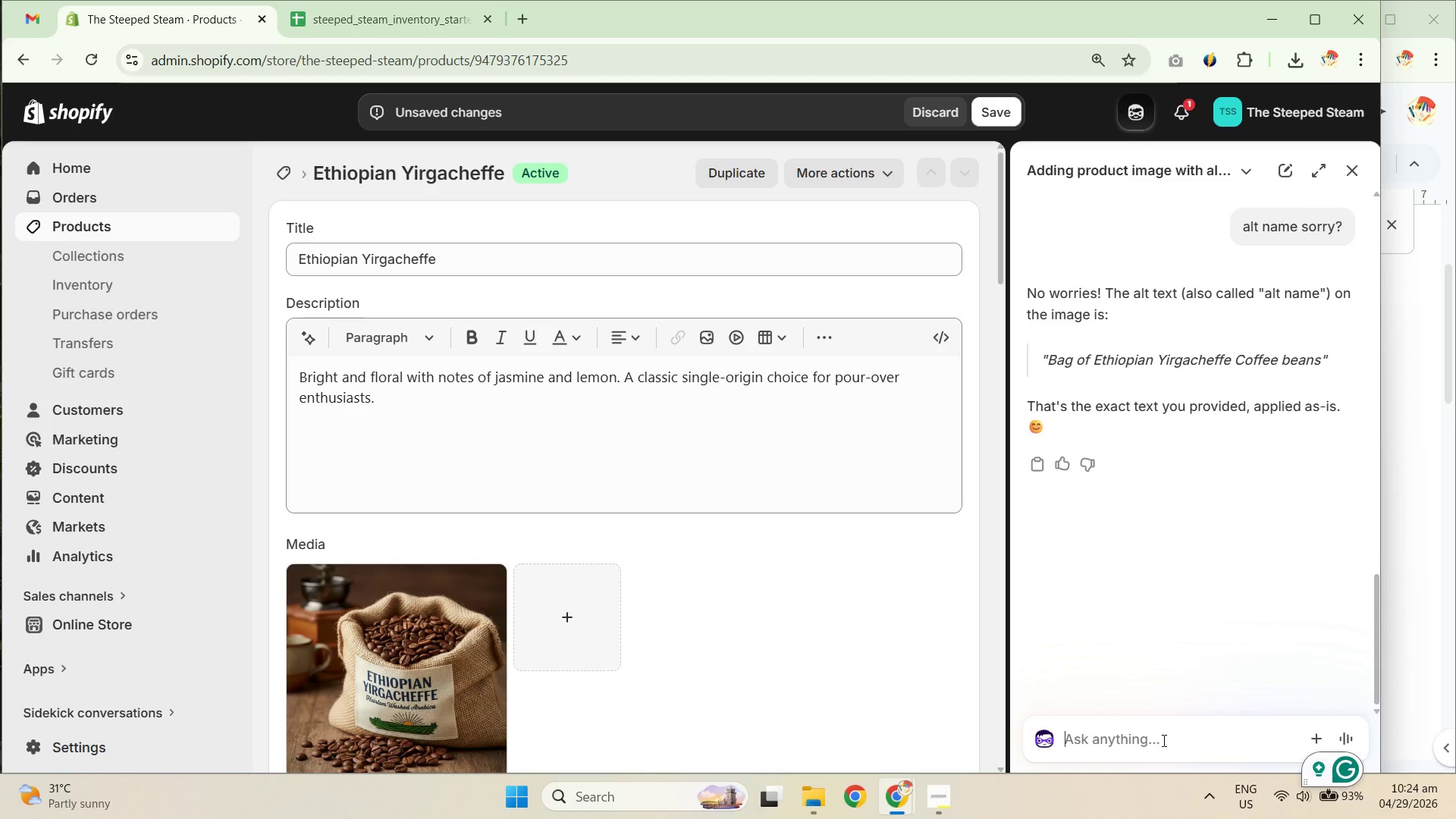 
type(and thr alt name is also the same?)
 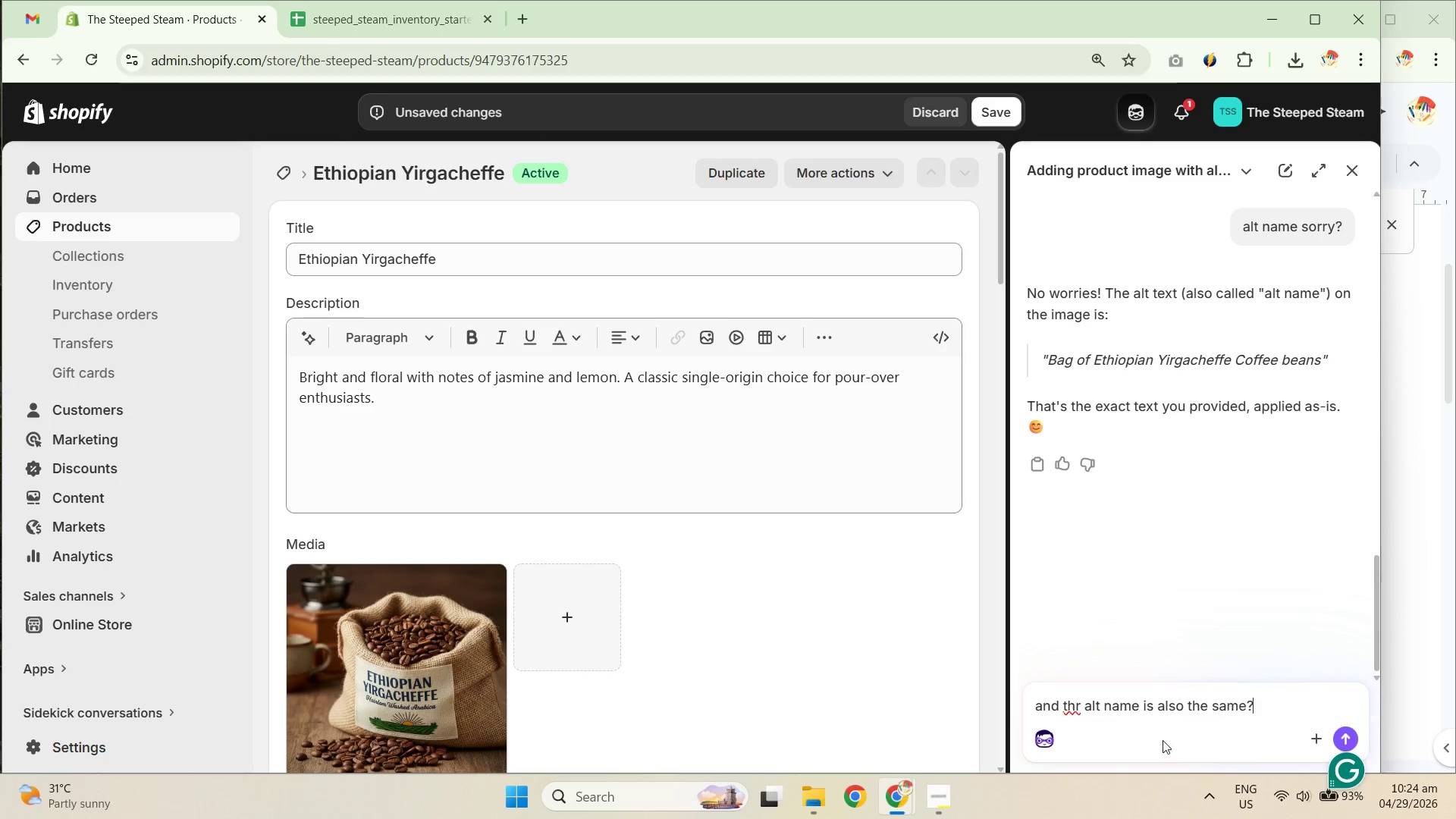 
key(Enter)
 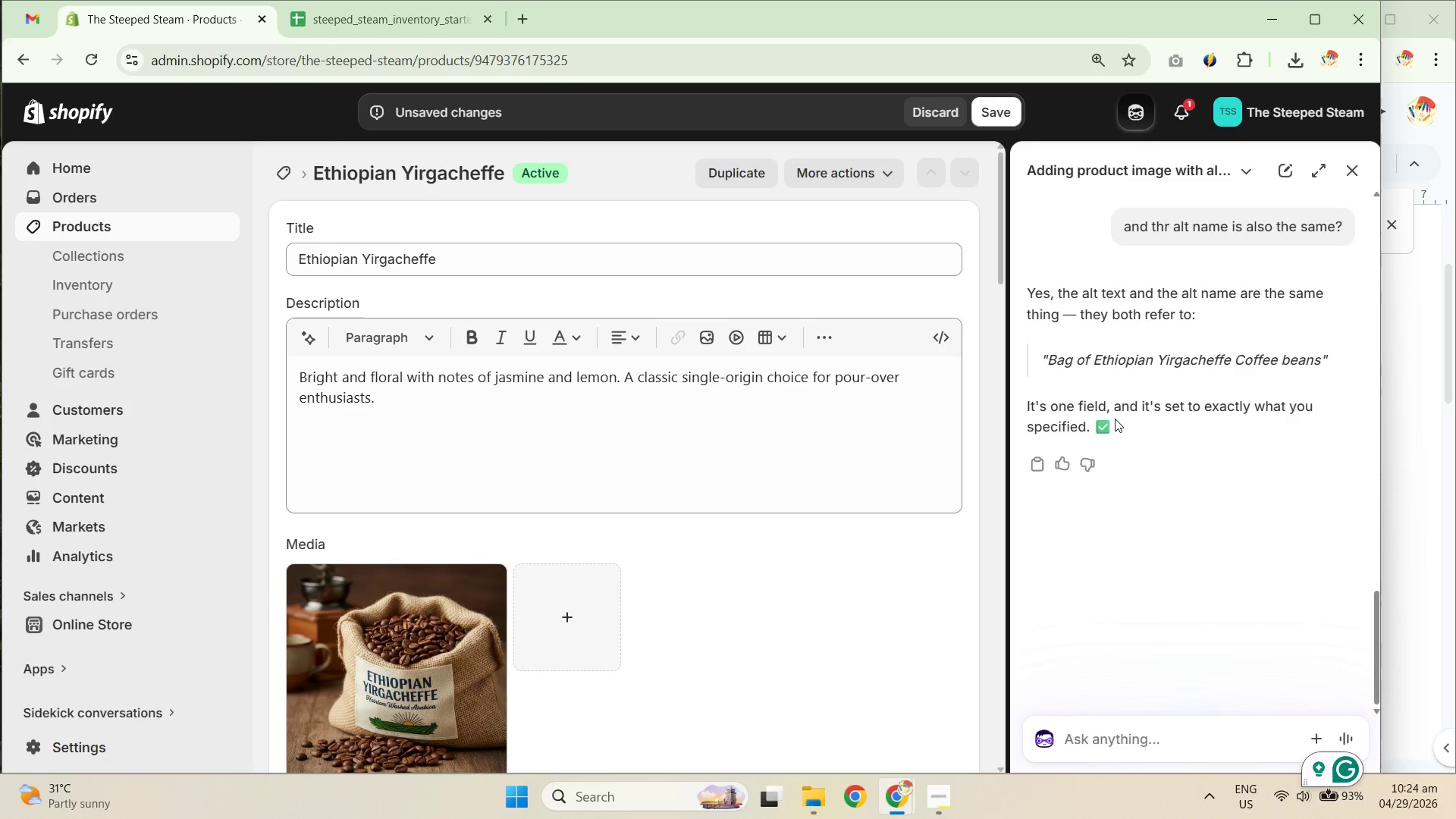 
wait(5.62)
 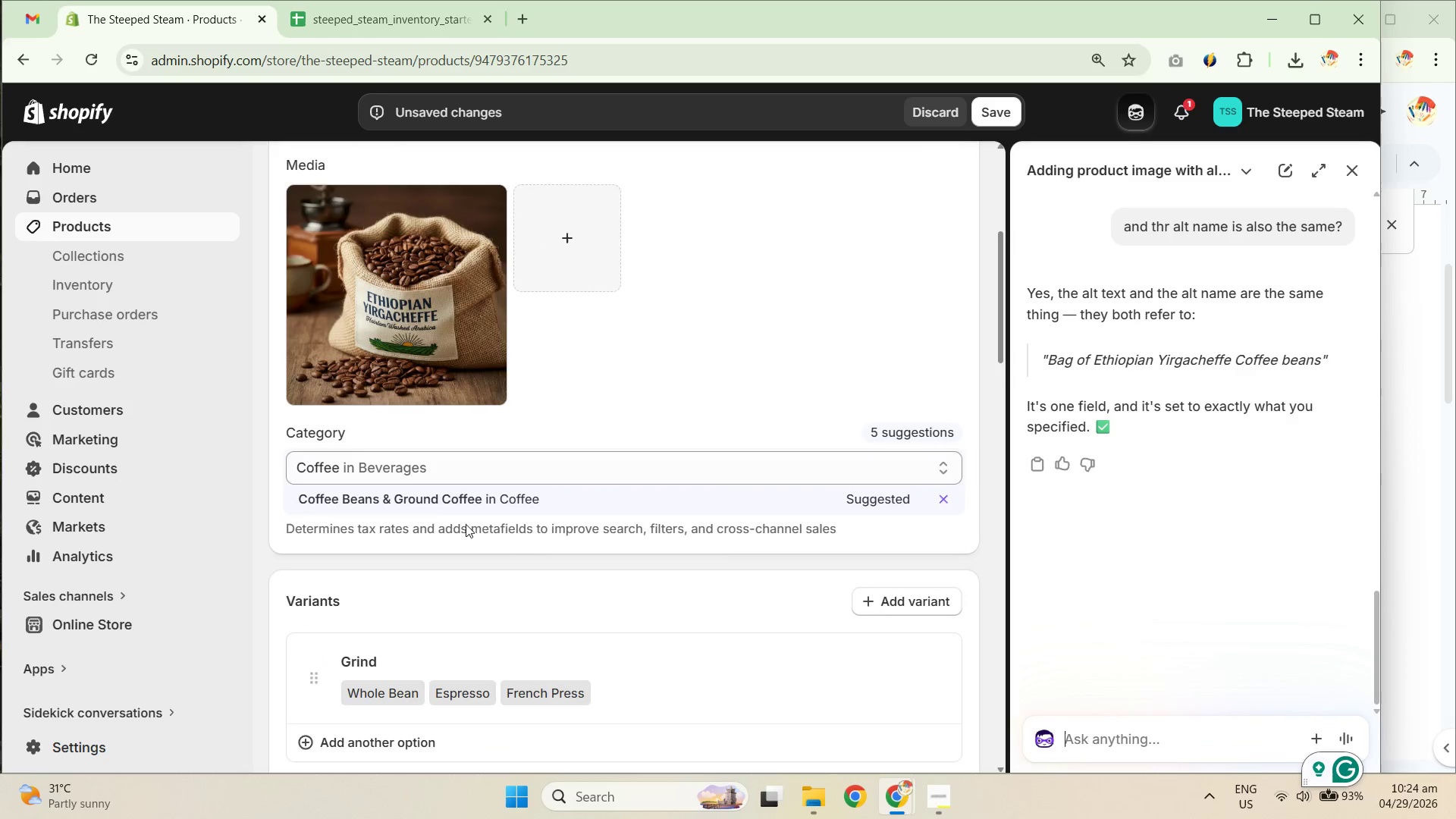 
left_click([440, 341])
 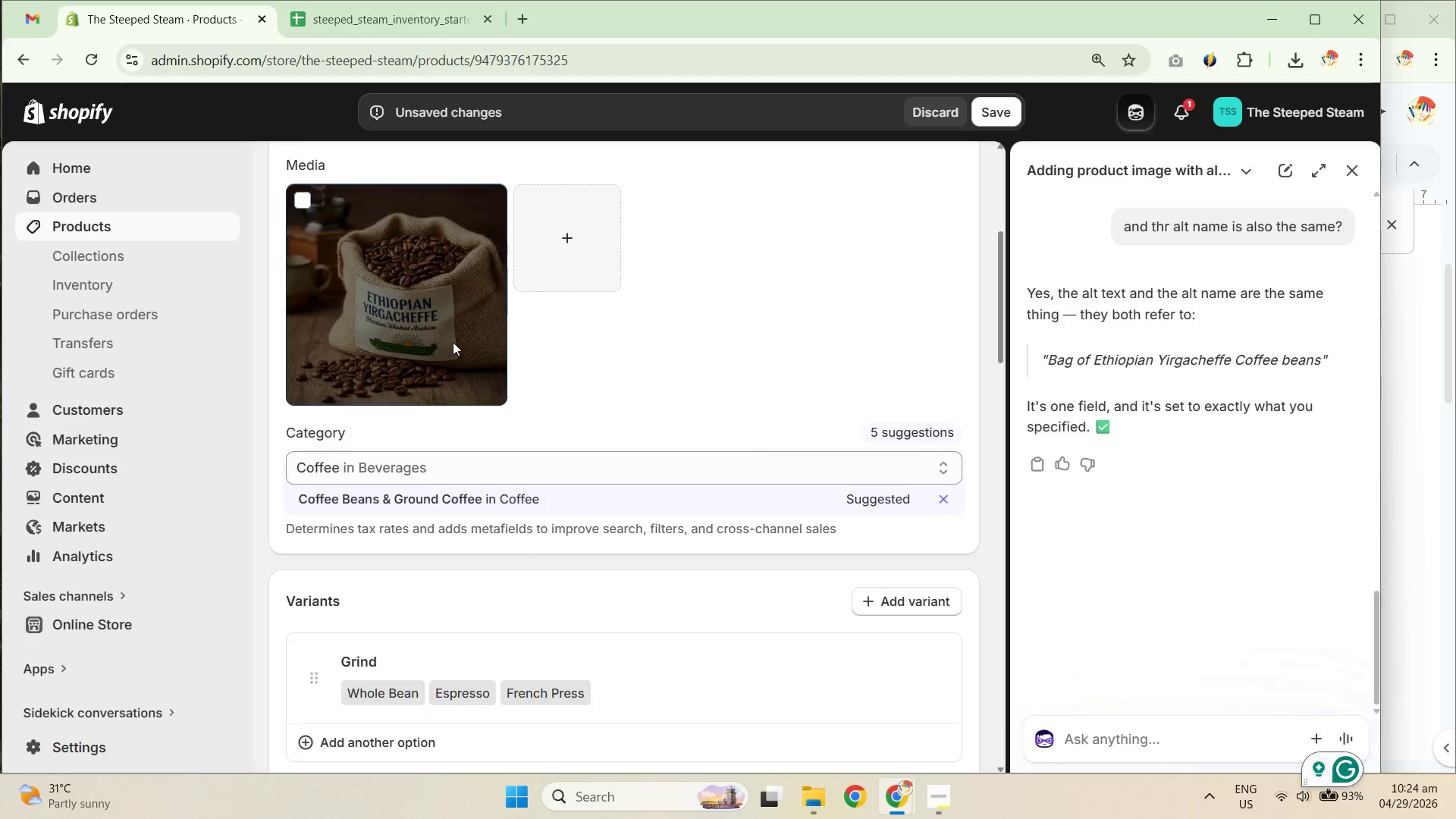 
scroll: coordinate [540, 593], scroll_direction: down, amount: 4.0
 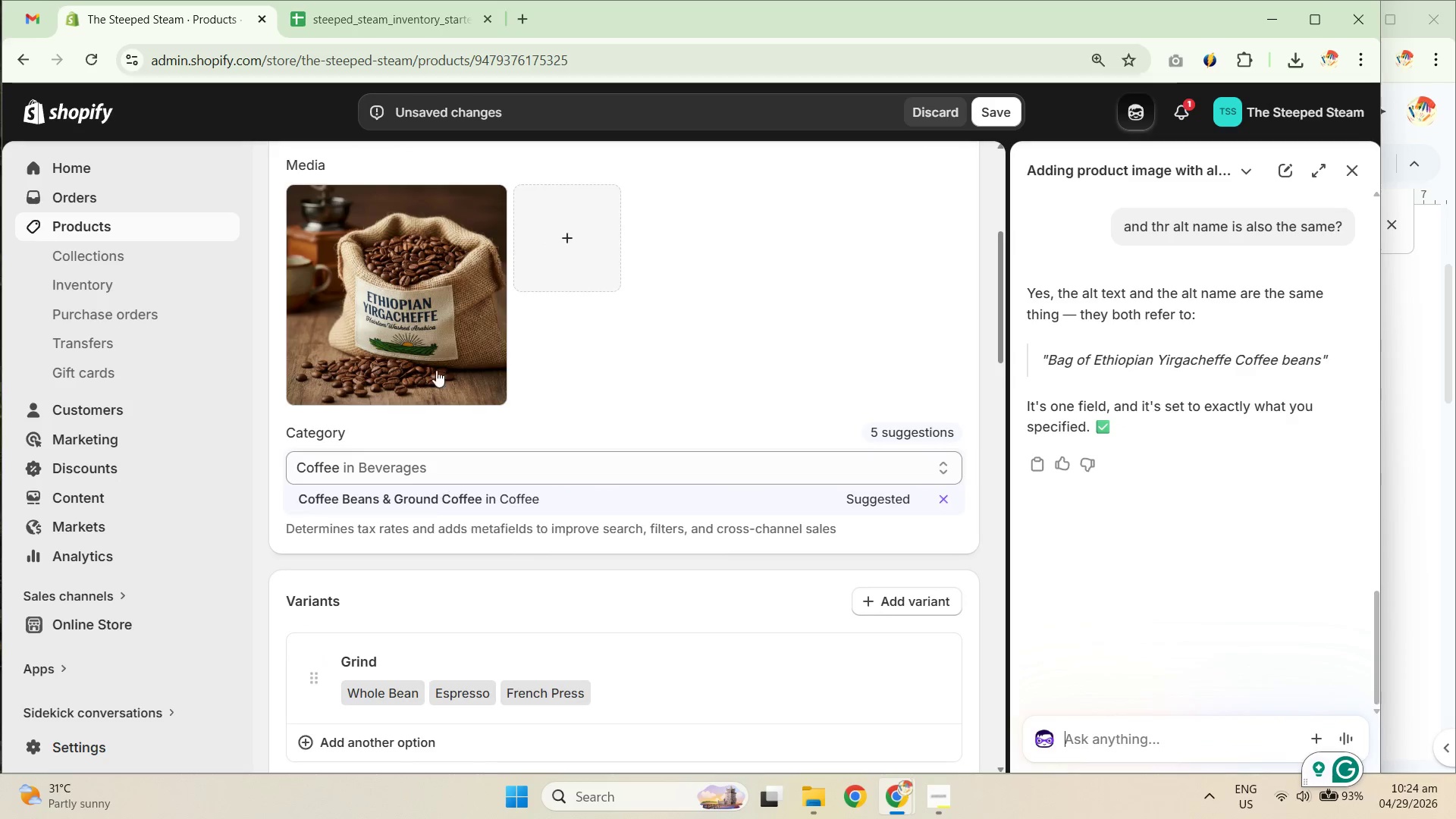 
mouse_move([1087, 331])
 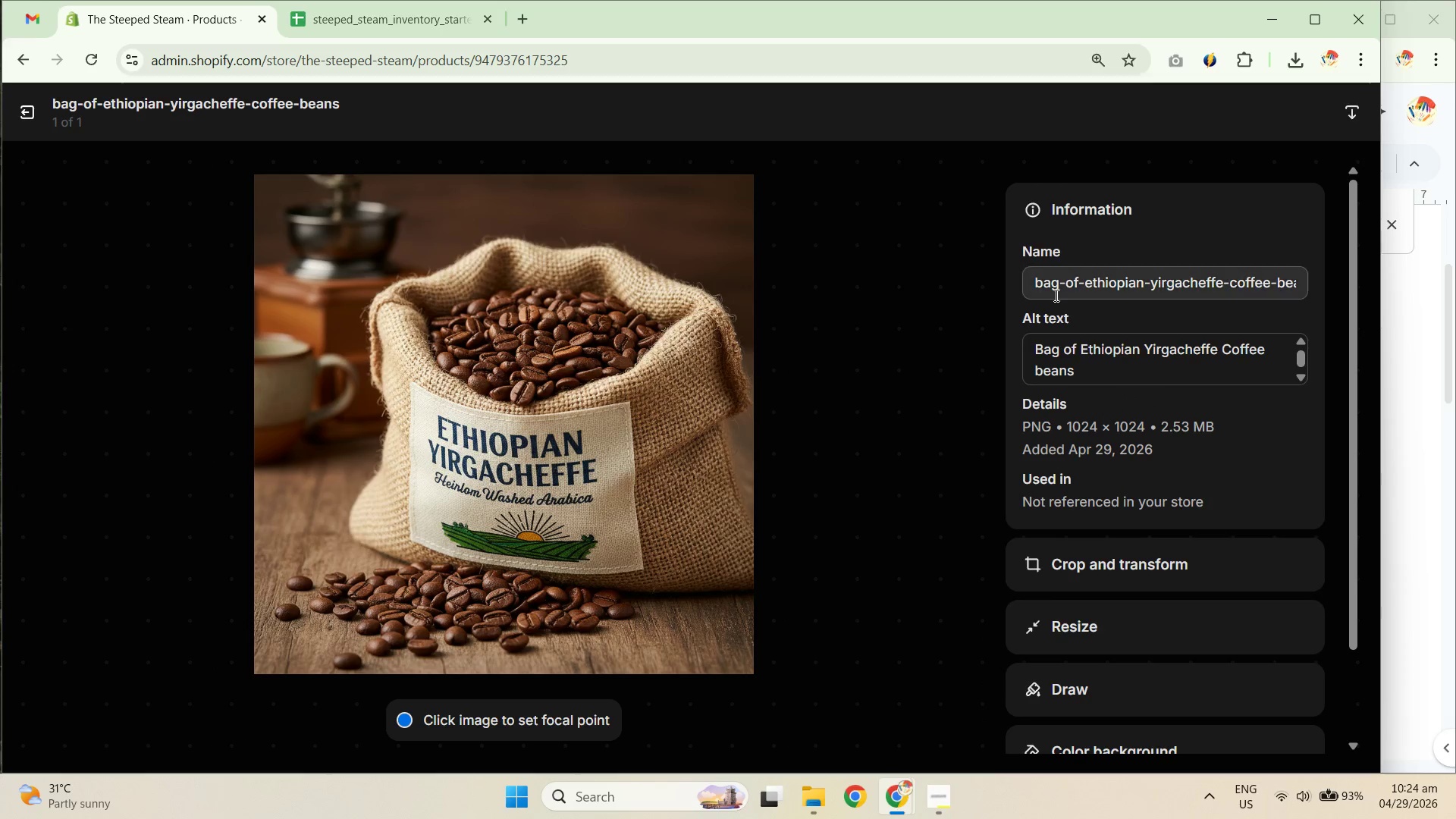 
left_click_drag(start_coordinate=[1040, 283], to_coordinate=[1322, 265])
 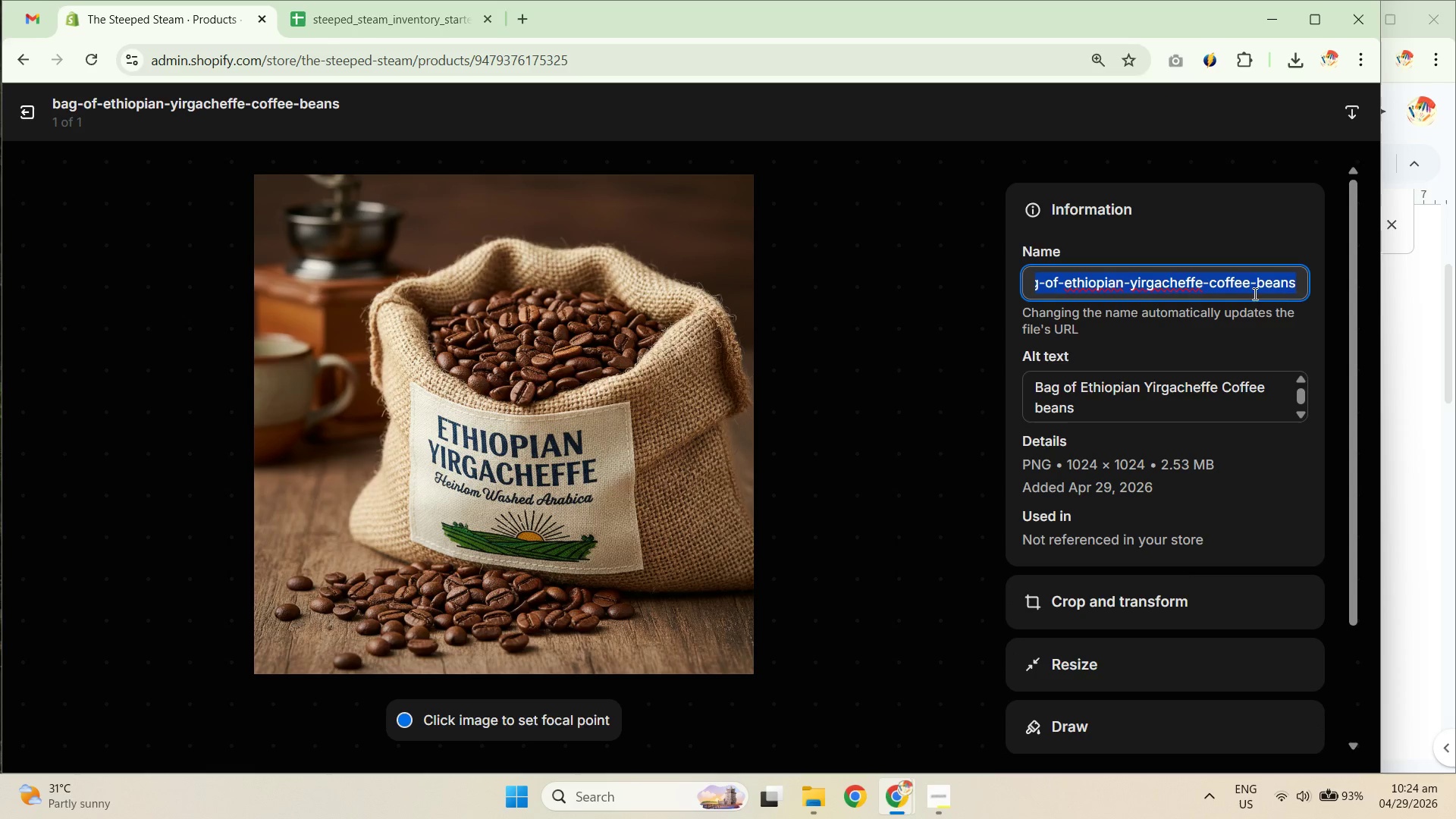 
left_click([1254, 287])
 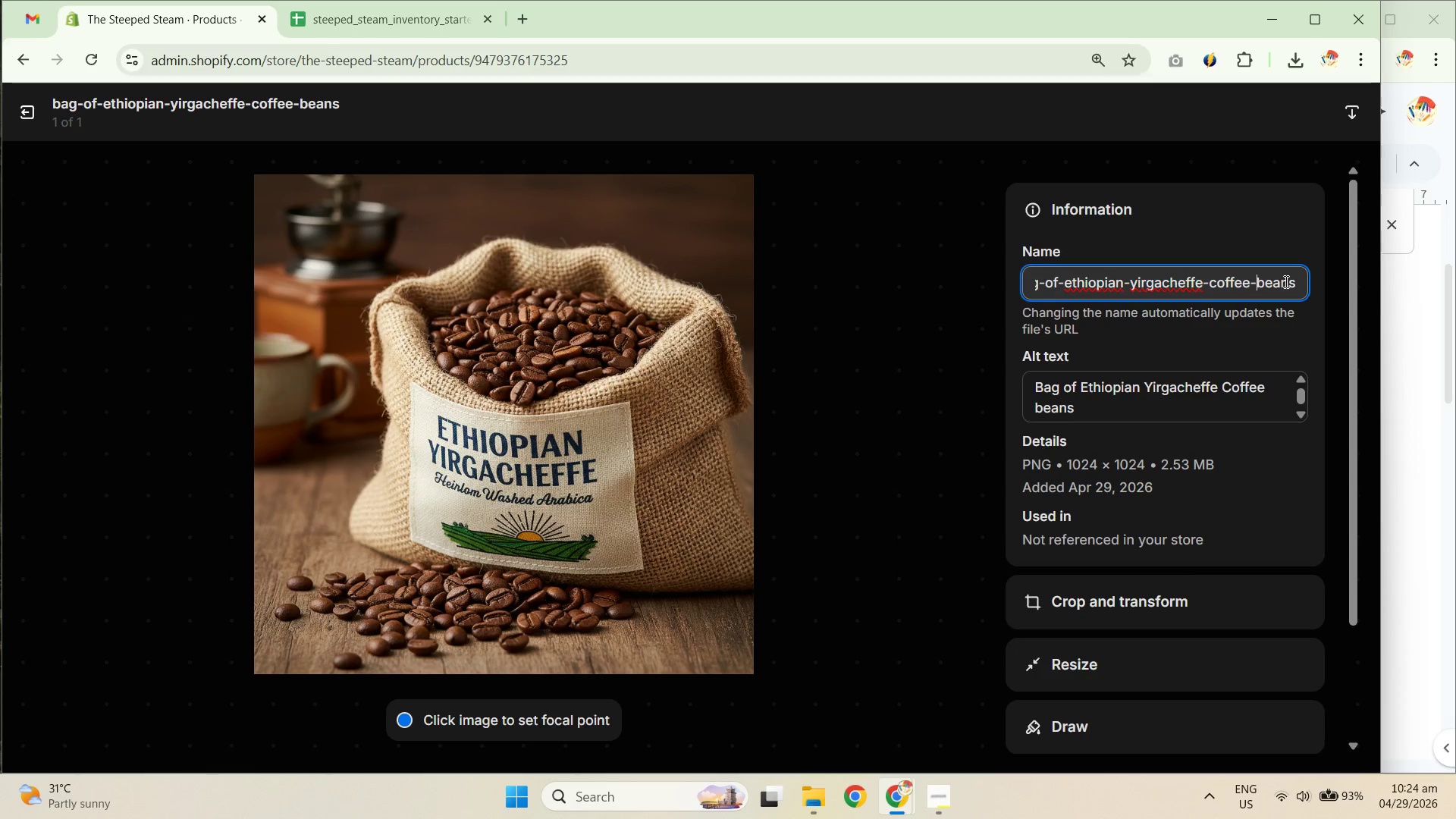 
left_click_drag(start_coordinate=[1290, 279], to_coordinate=[1005, 306])
 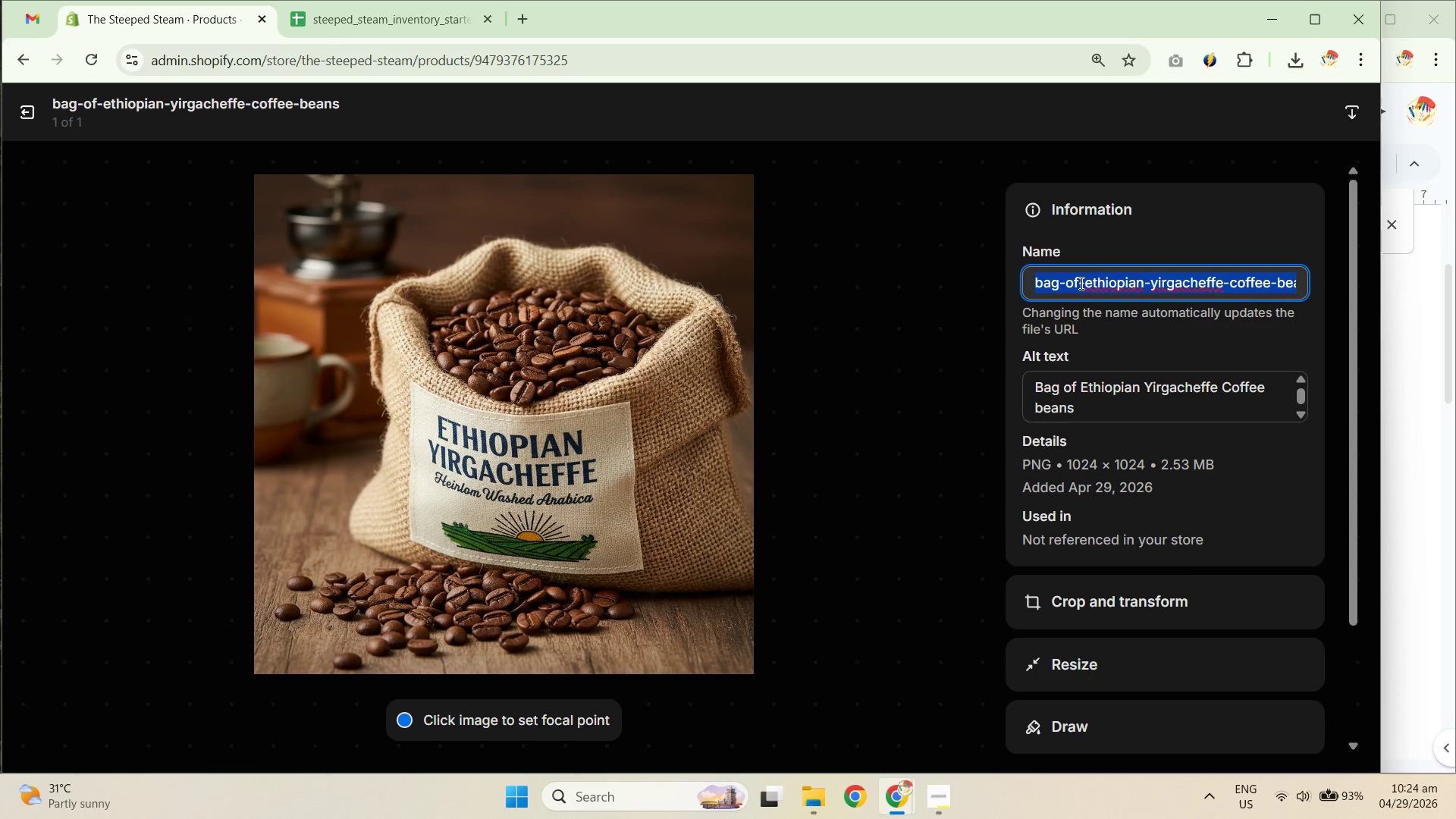 
left_click([1107, 283])
 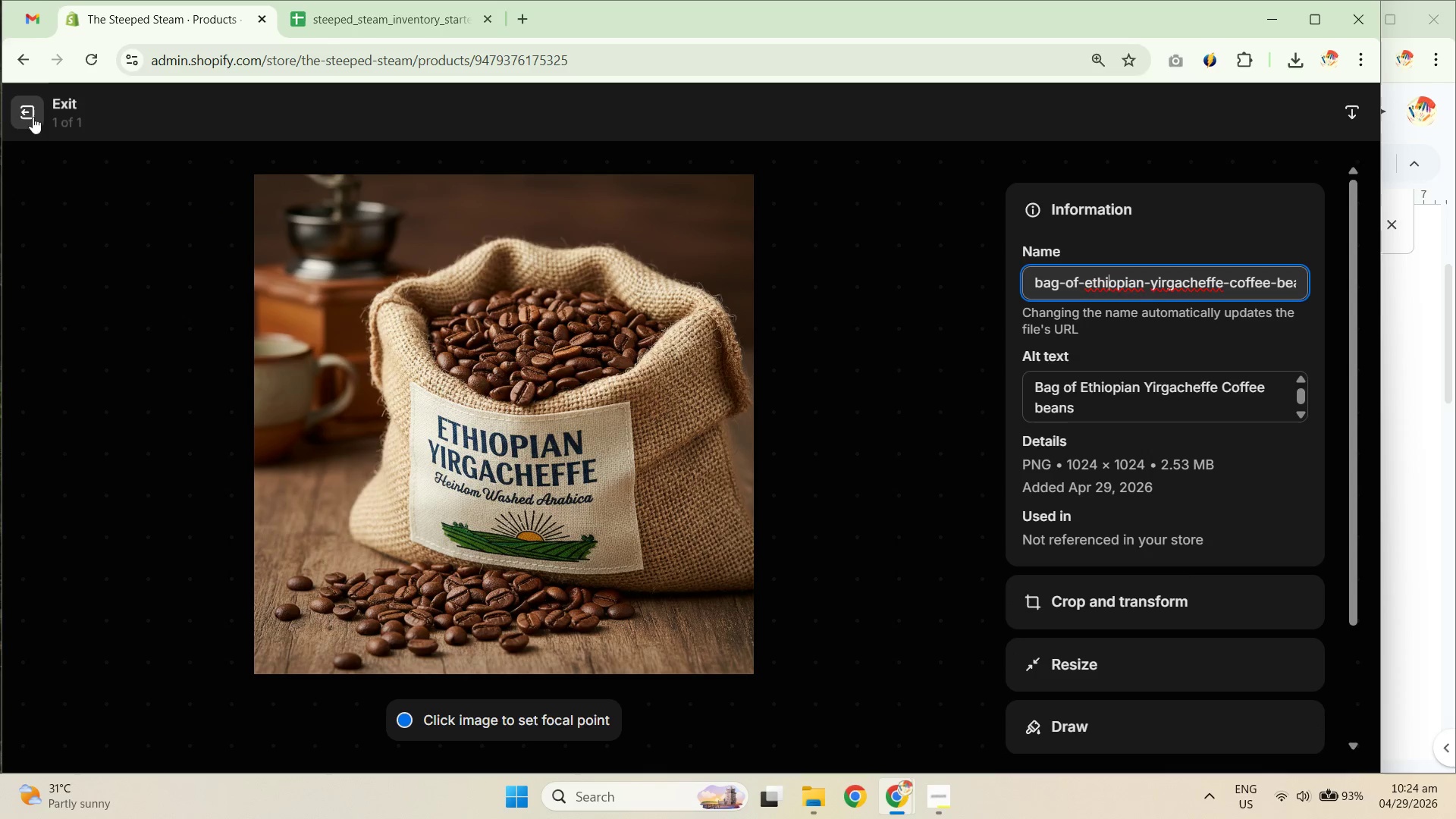 
left_click([26, 116])
 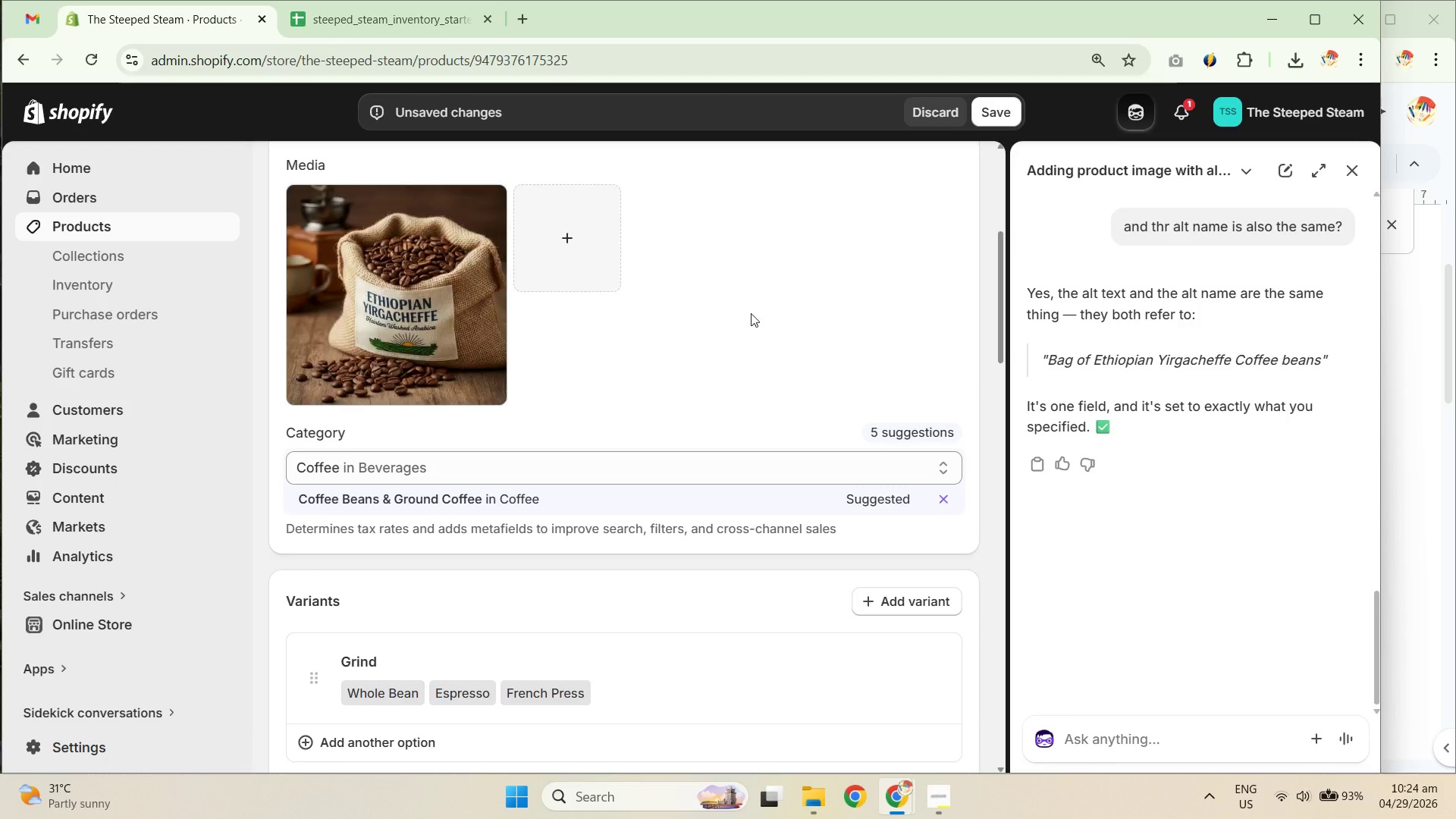 
scroll: coordinate [644, 453], scroll_direction: up, amount: 13.0
 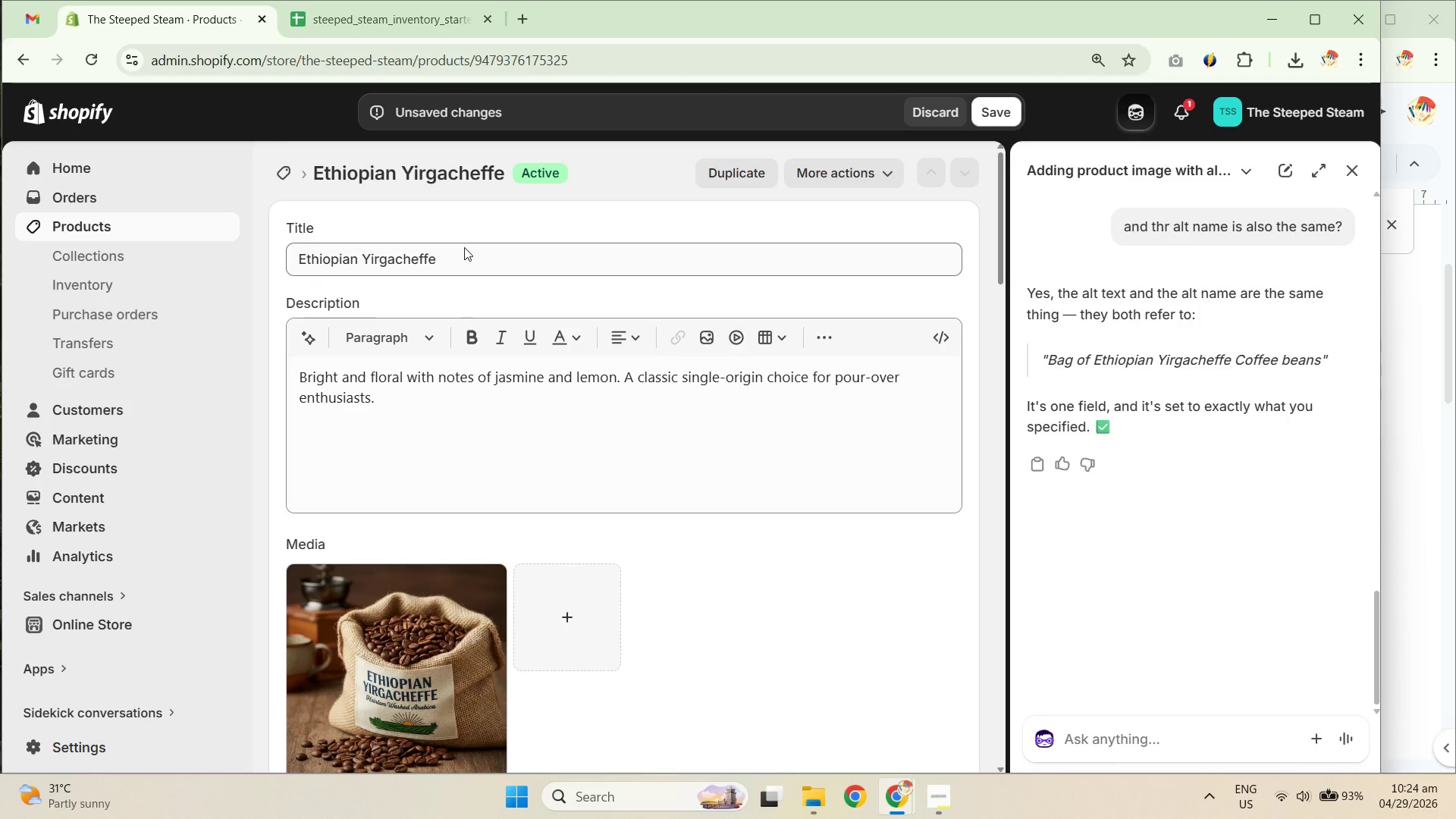 
left_click_drag(start_coordinate=[487, 247], to_coordinate=[246, 253])
 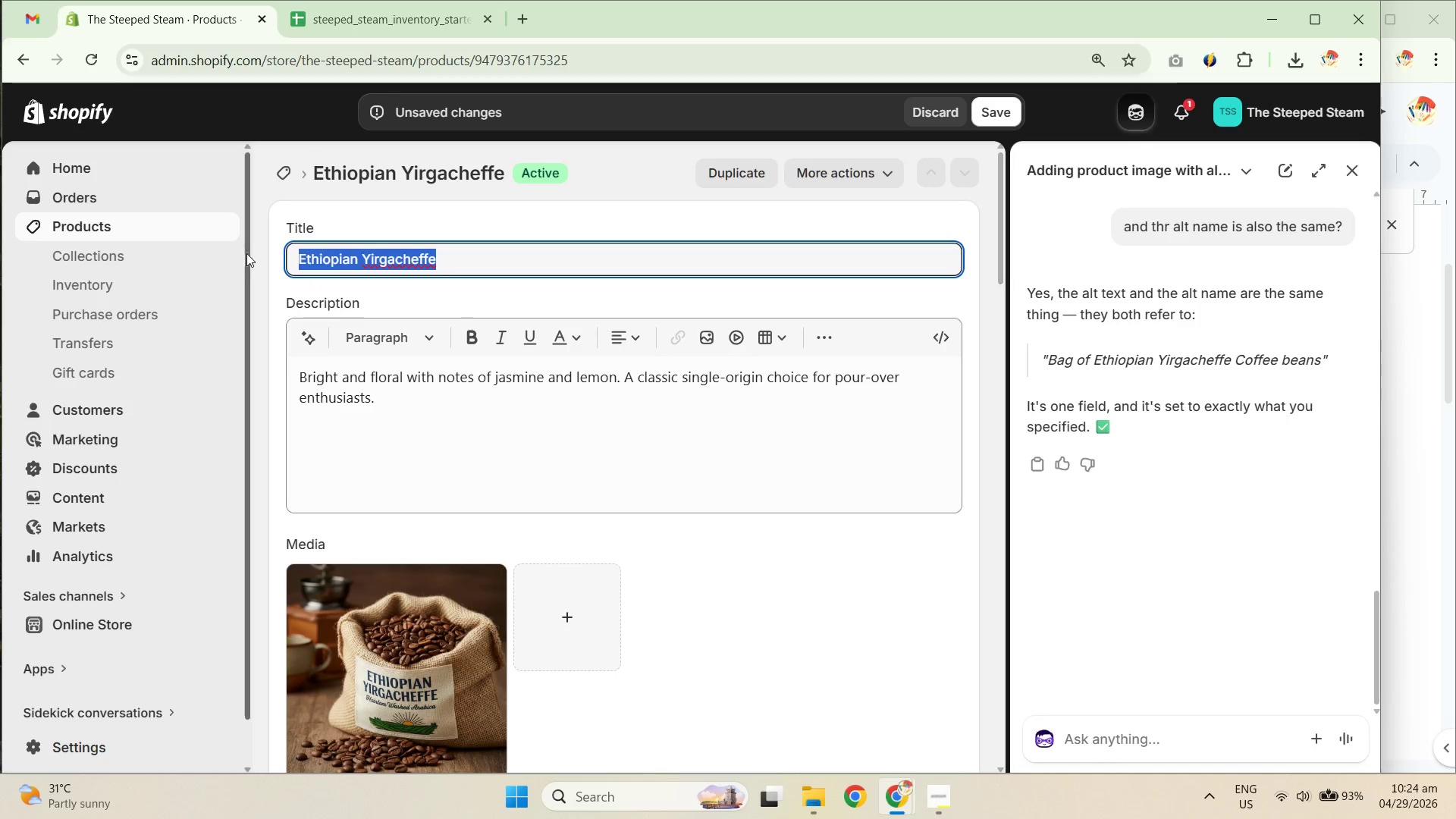 
key(Control+C)
 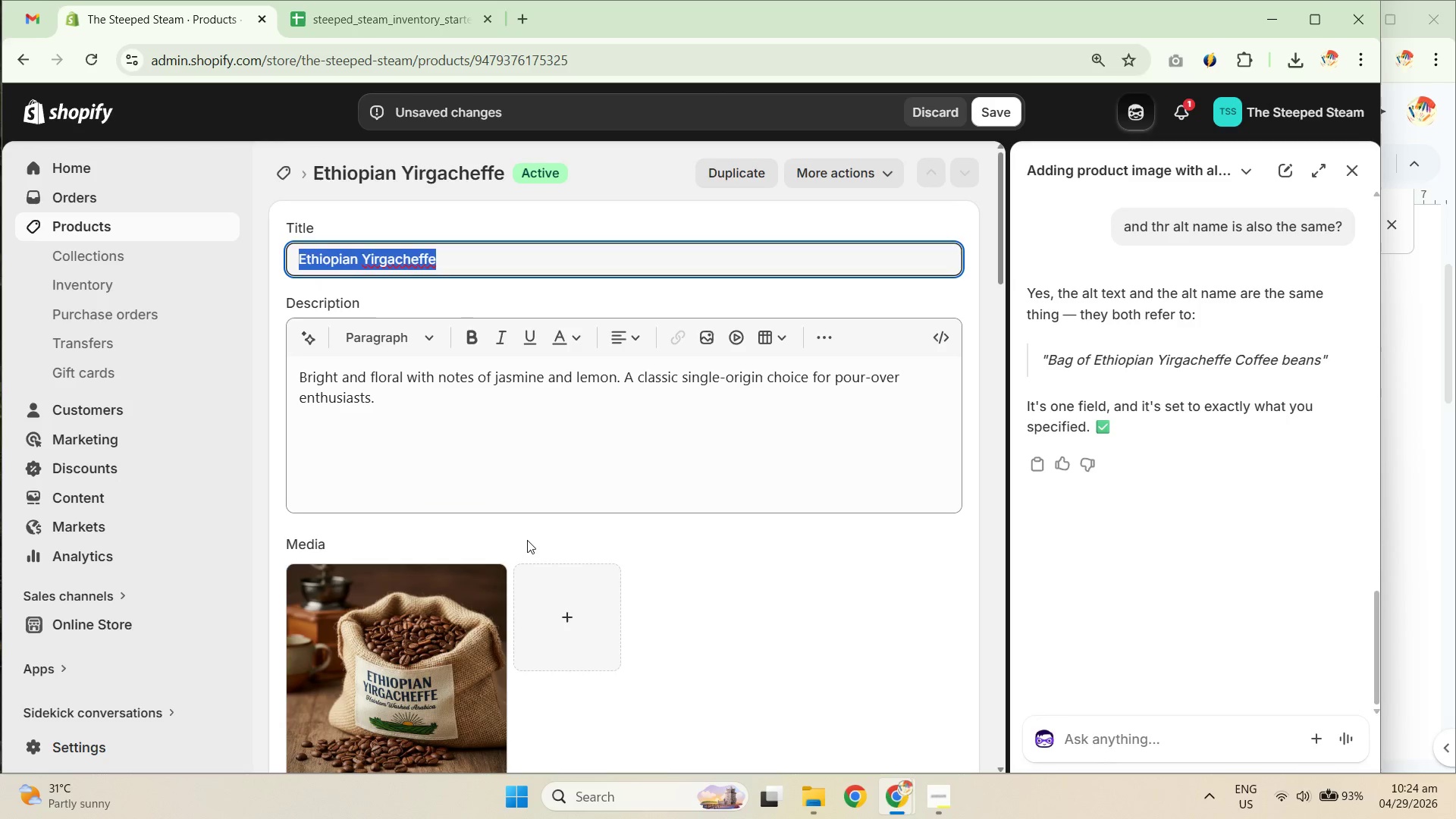 
key(Control+C)
 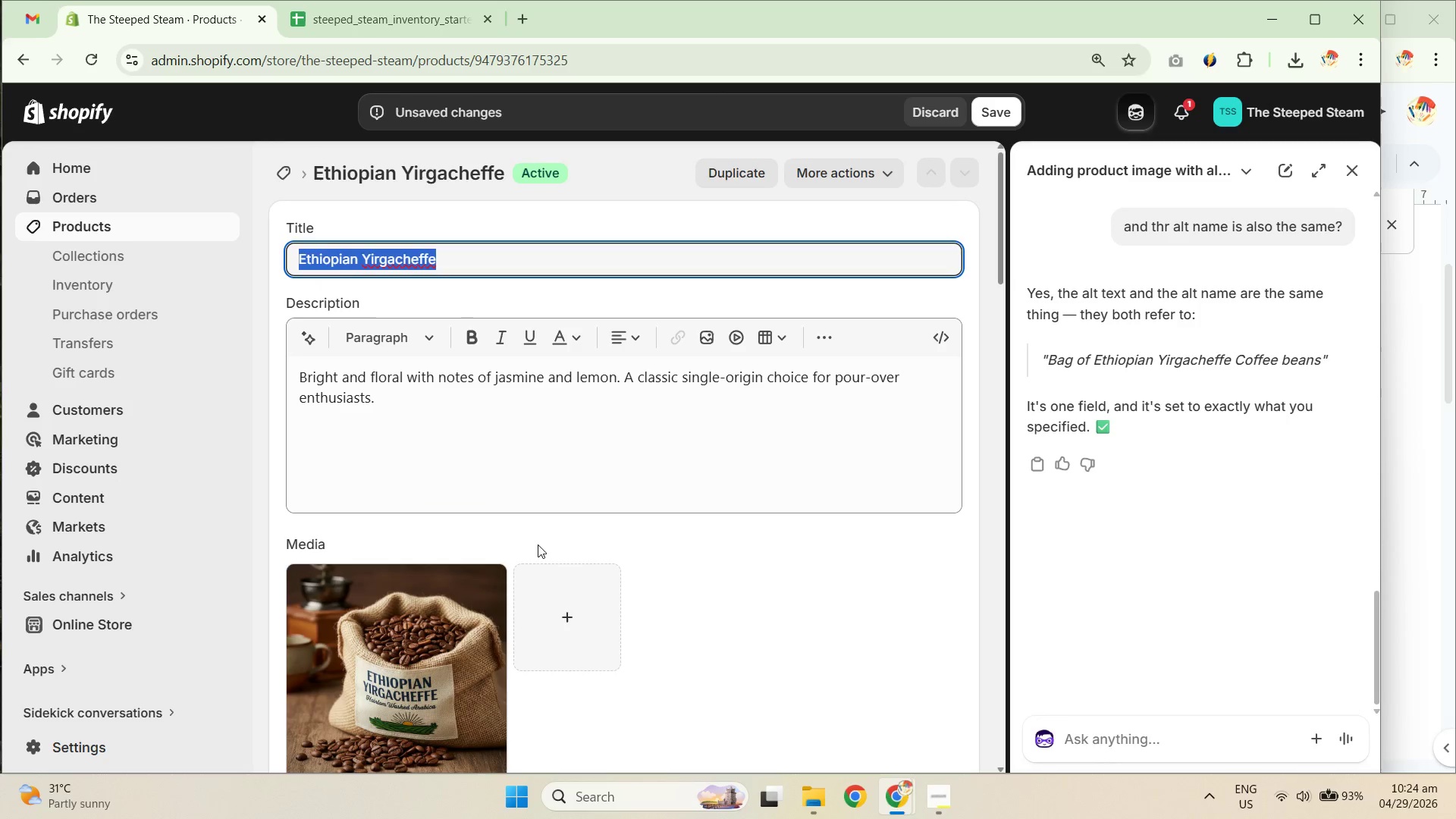 
key(Control+C)
 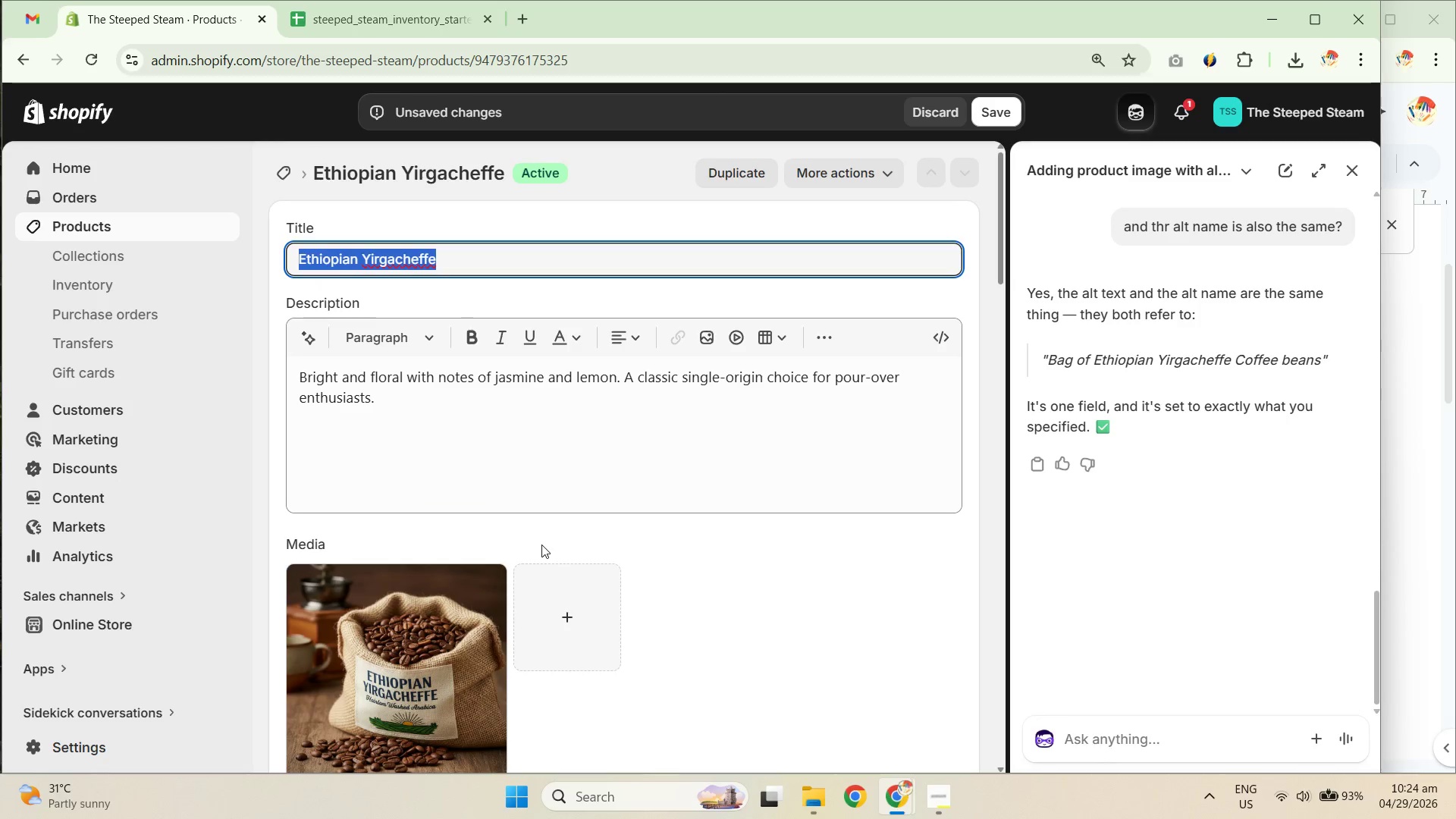 
key(Control+C)
 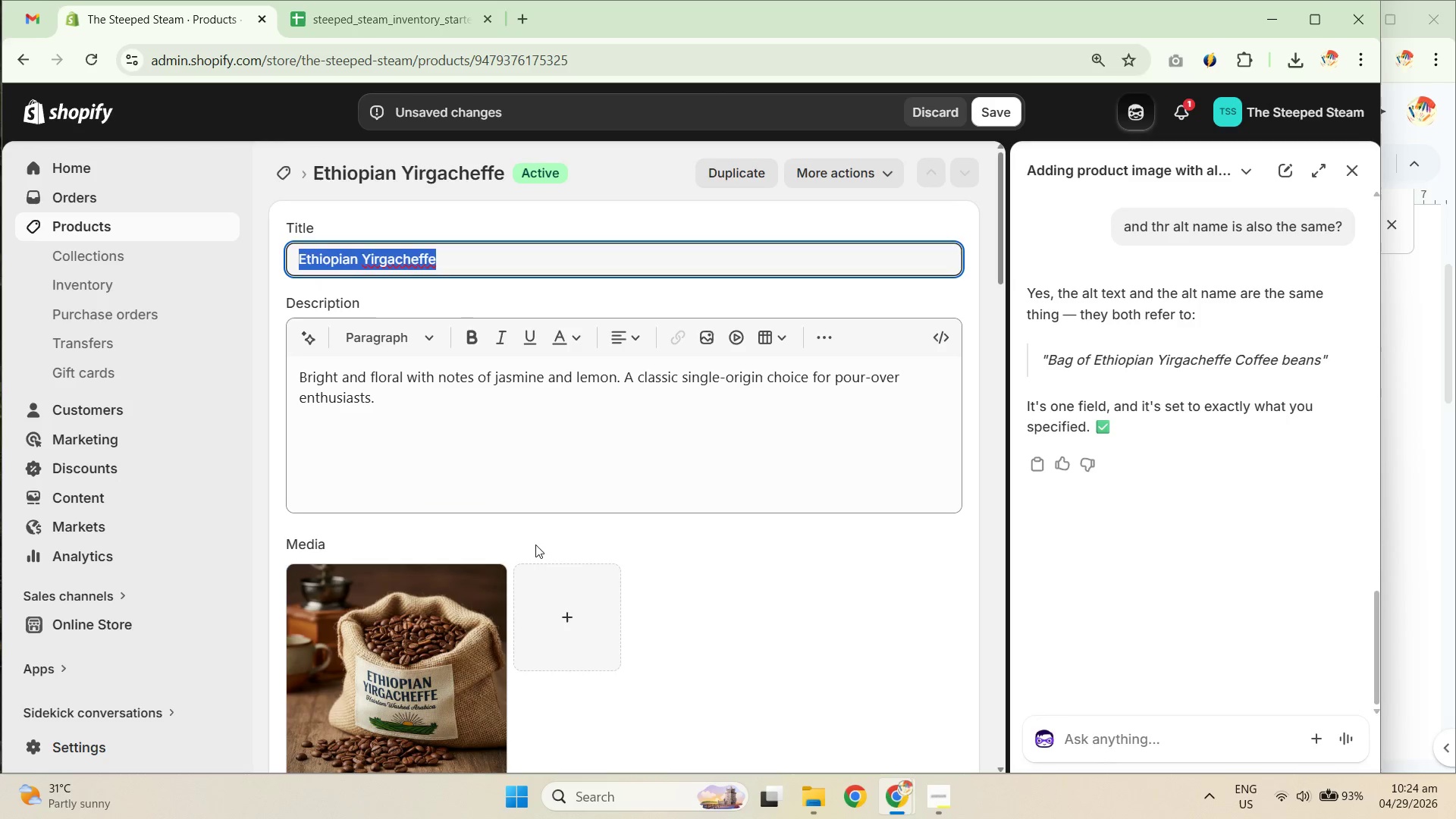 
key(Control+C)
 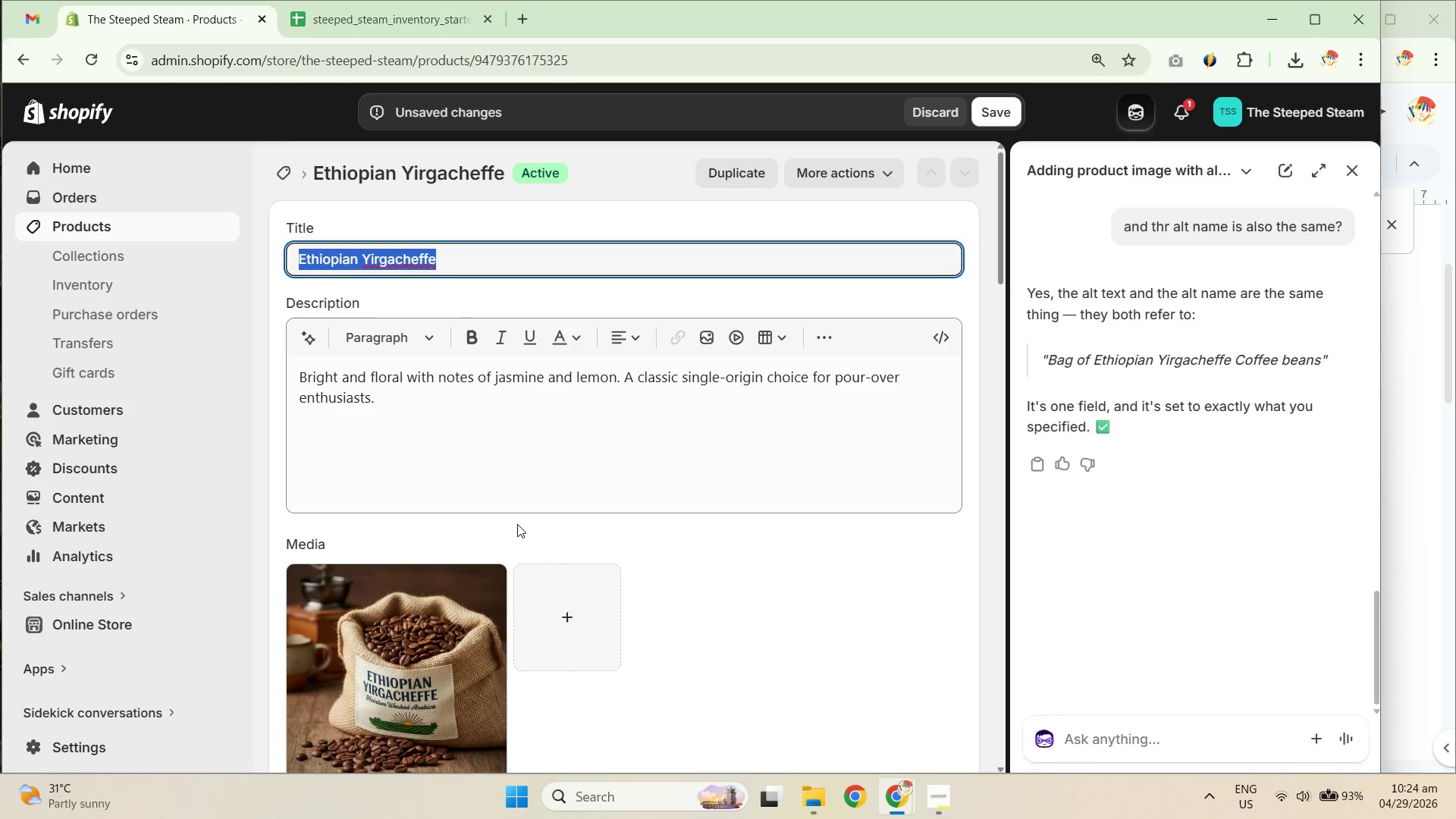 
key(Control+C)
 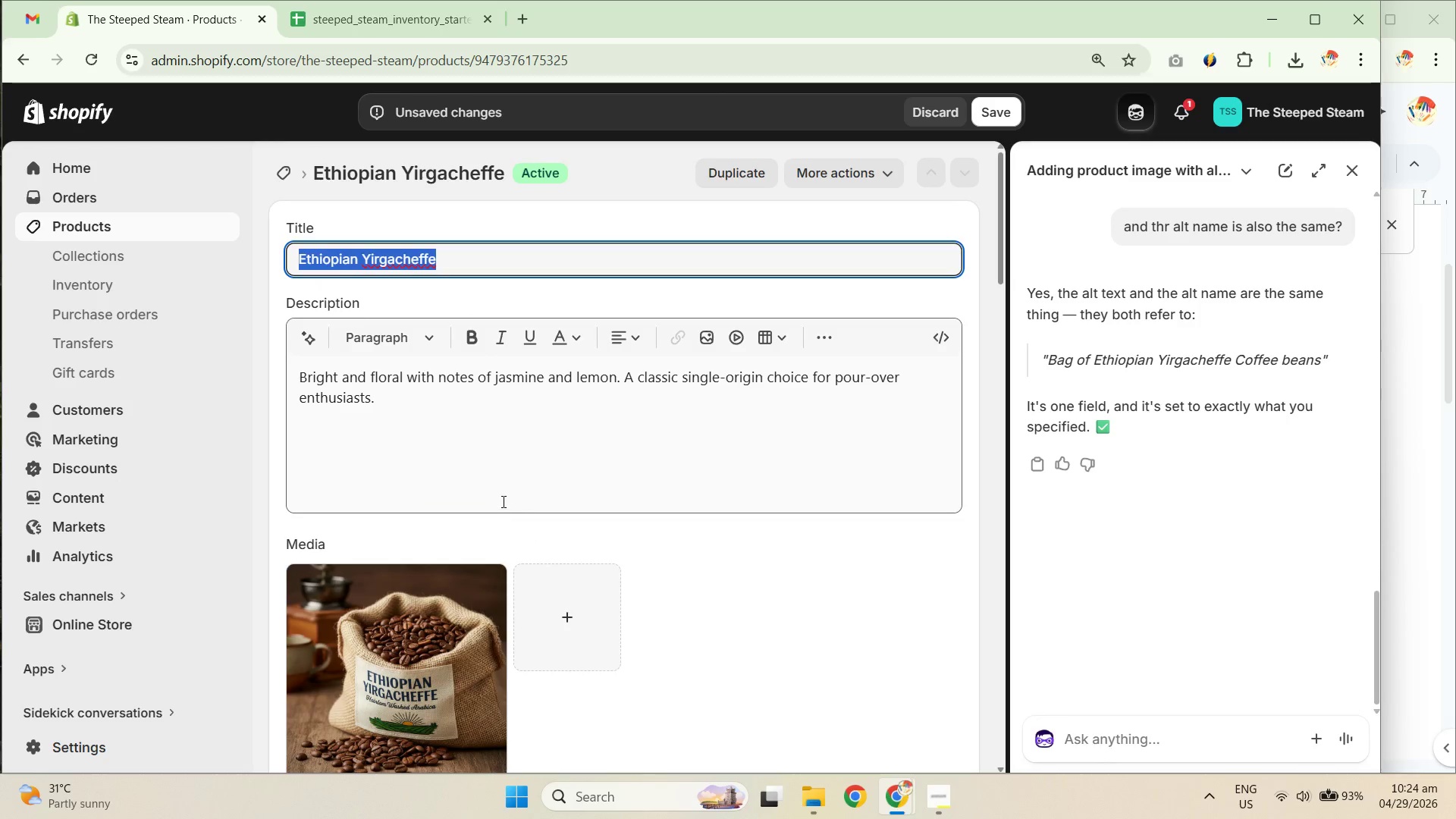 
scroll: coordinate [498, 496], scroll_direction: down, amount: 2.0
 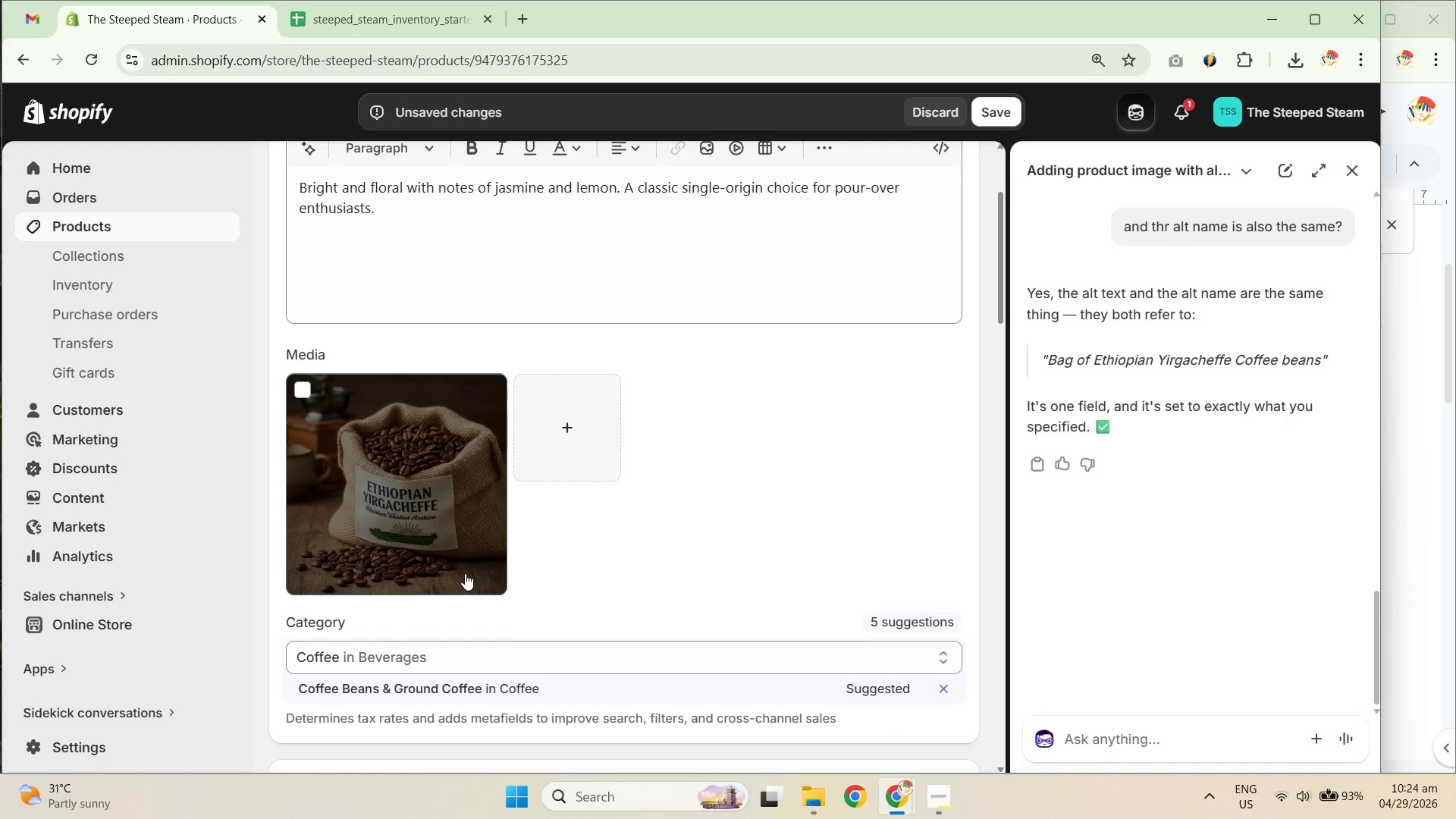 
left_click([419, 515])
 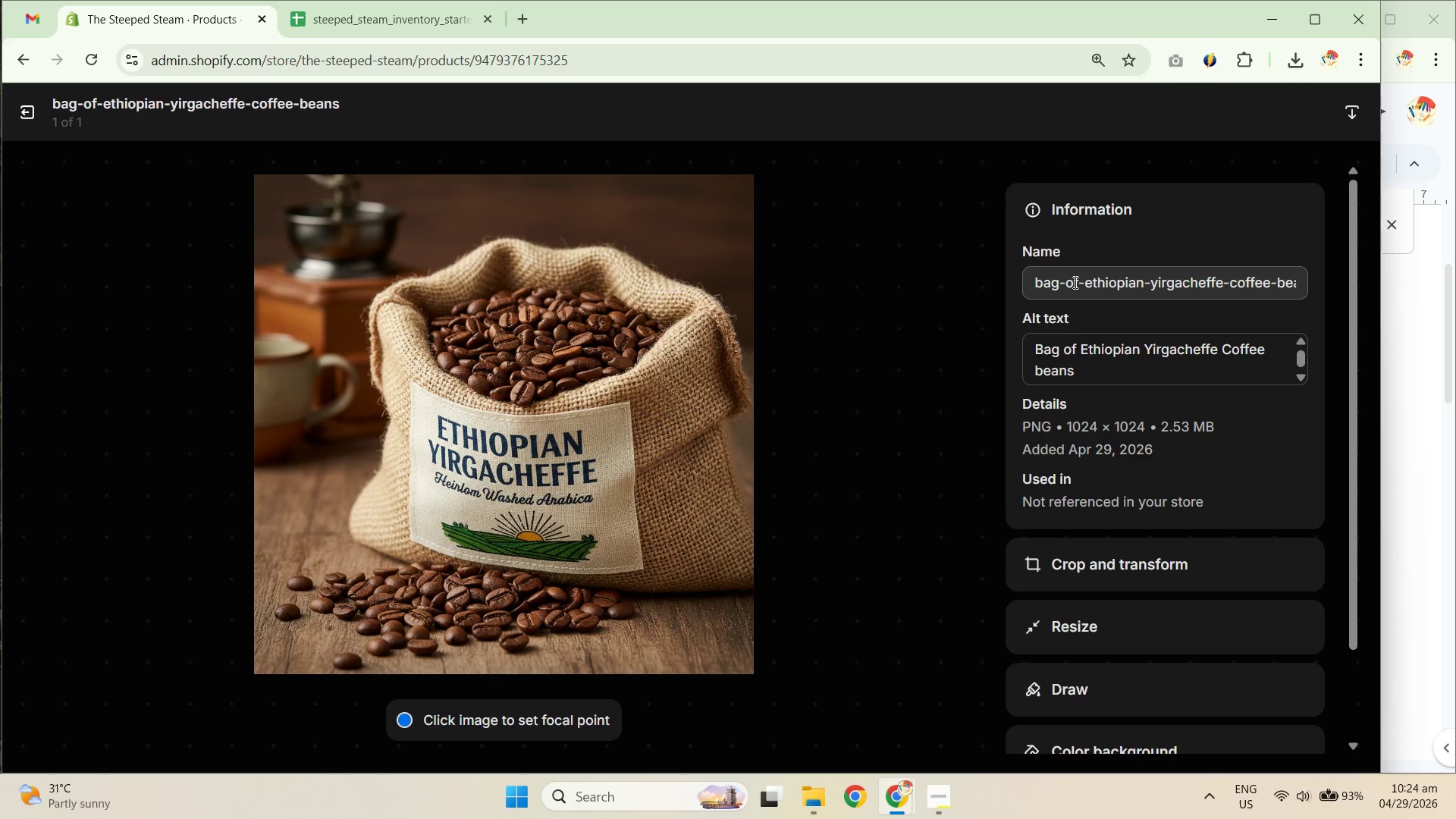 
left_click_drag(start_coordinate=[1087, 283], to_coordinate=[993, 279])
 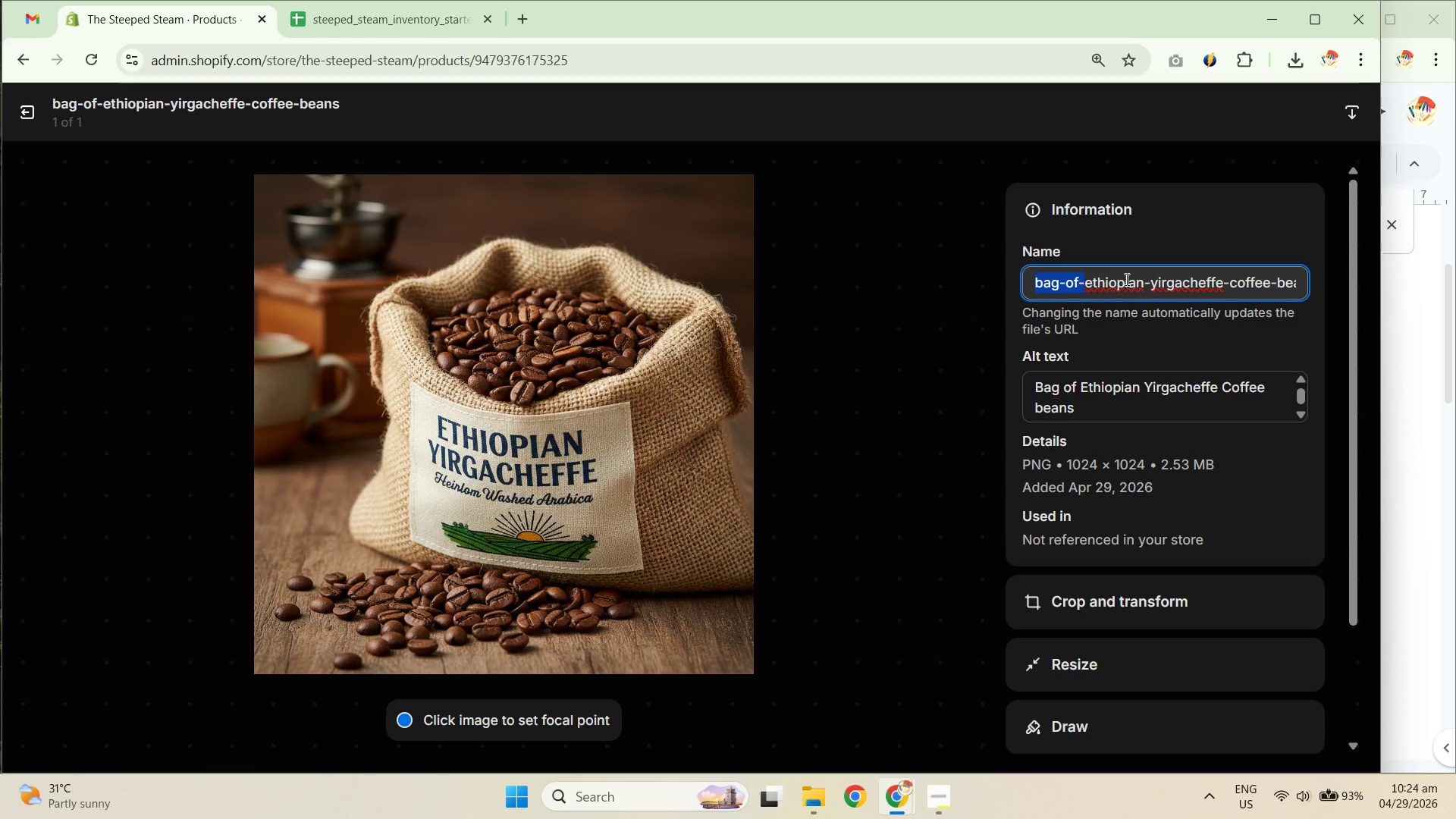 
hold_key(key=ControlLeft, duration=0.42)
 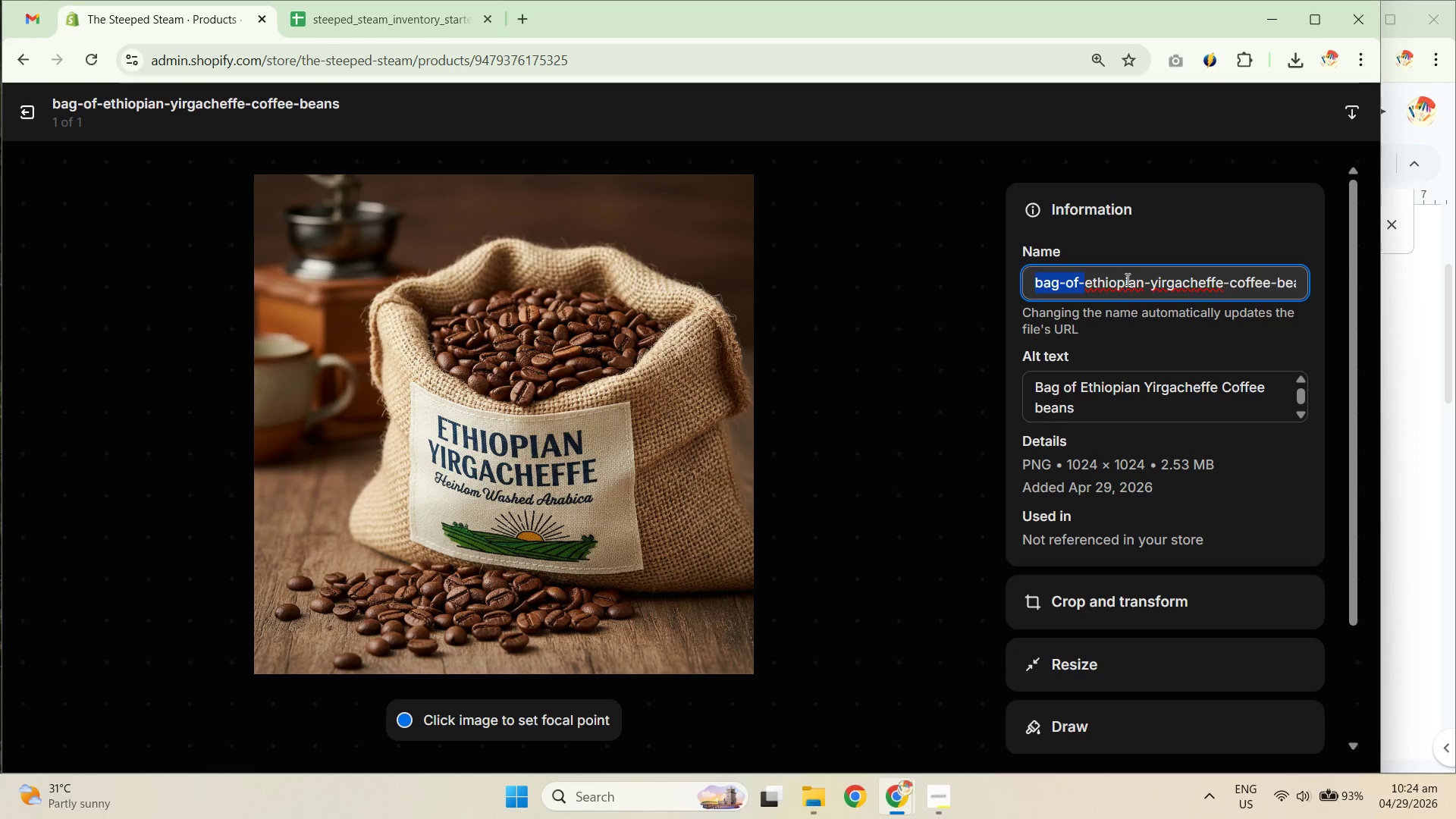 
key(Control+A)
 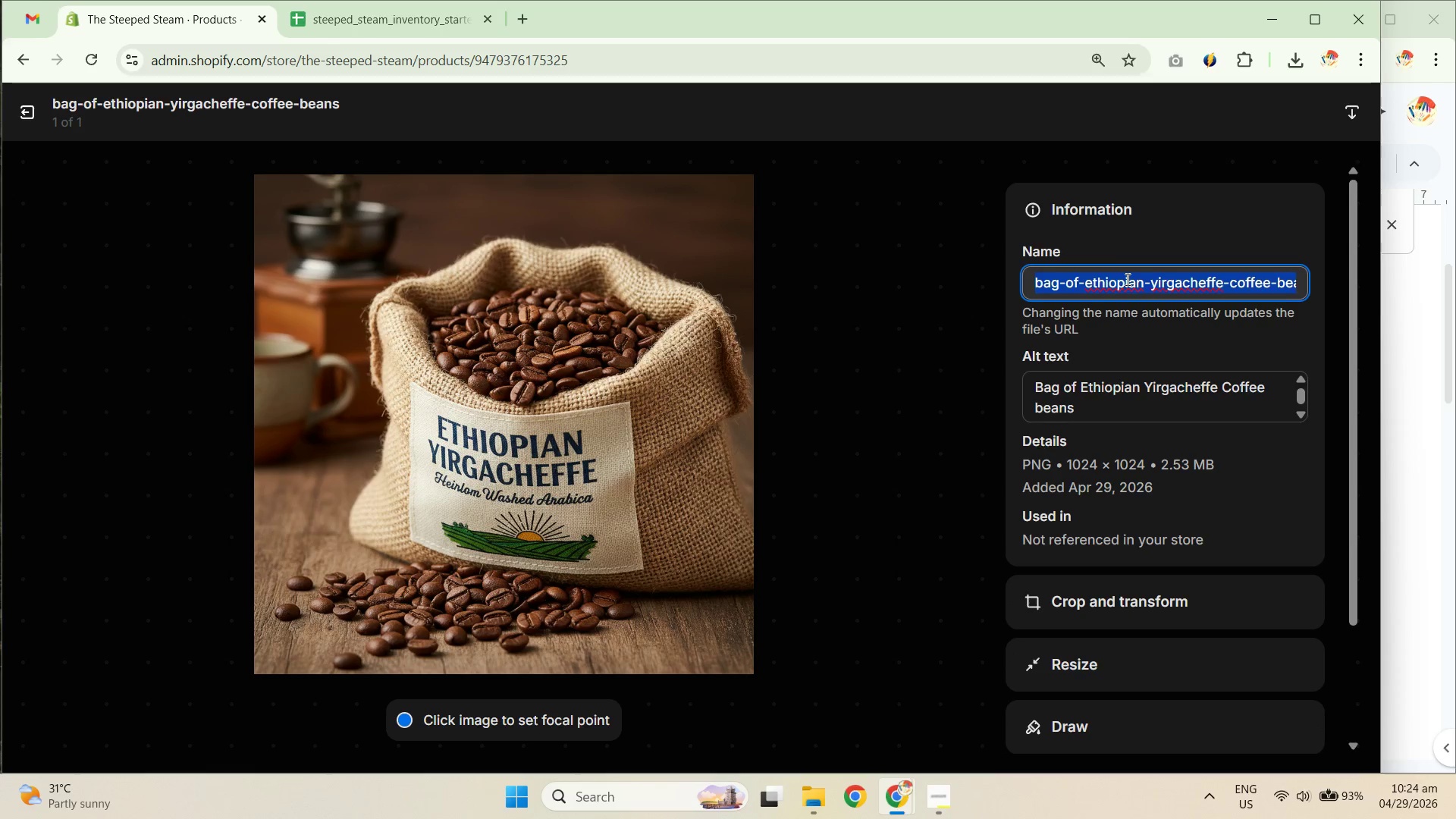 
key(Control+V)
 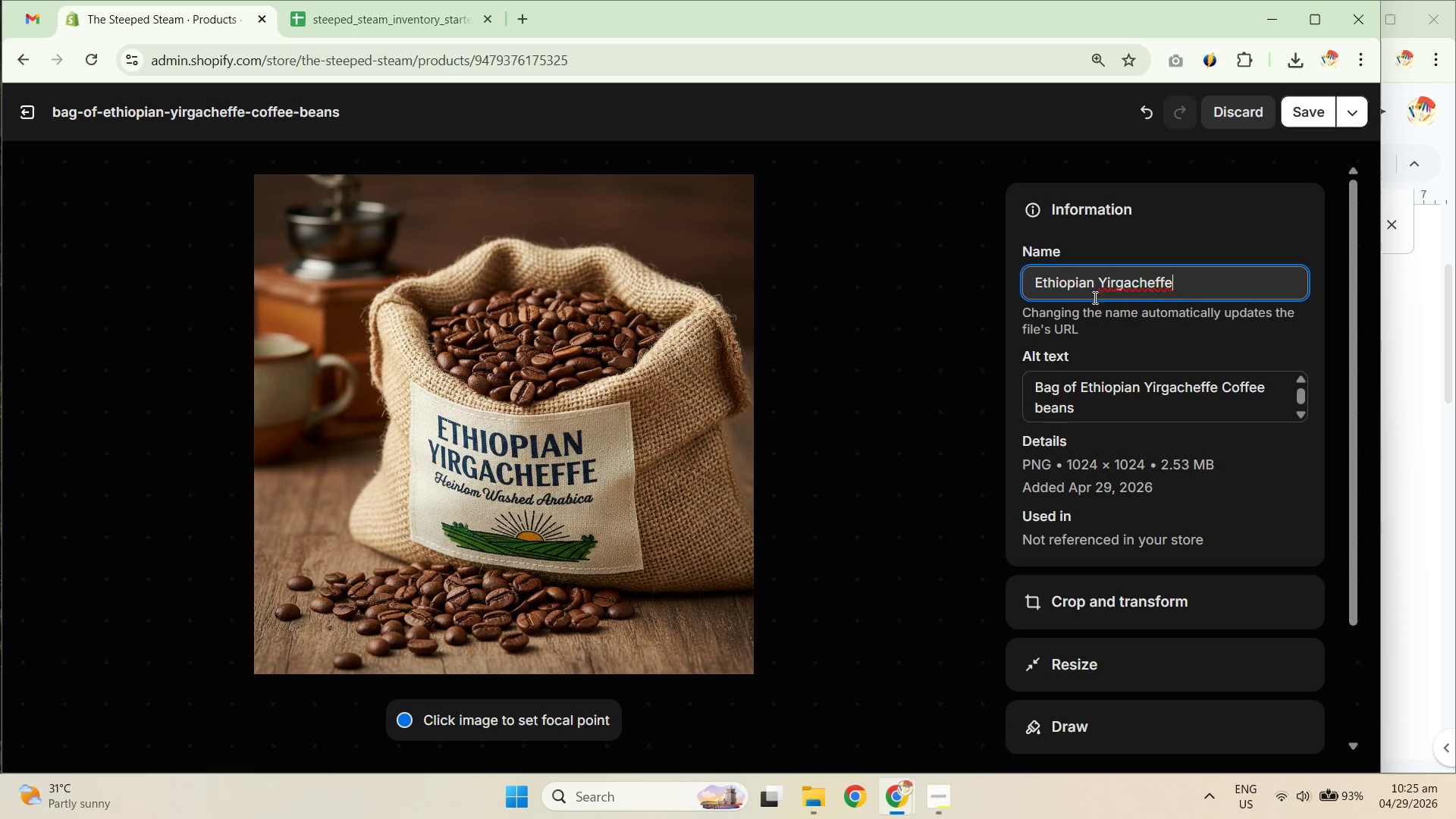 
key(Control+Z)
 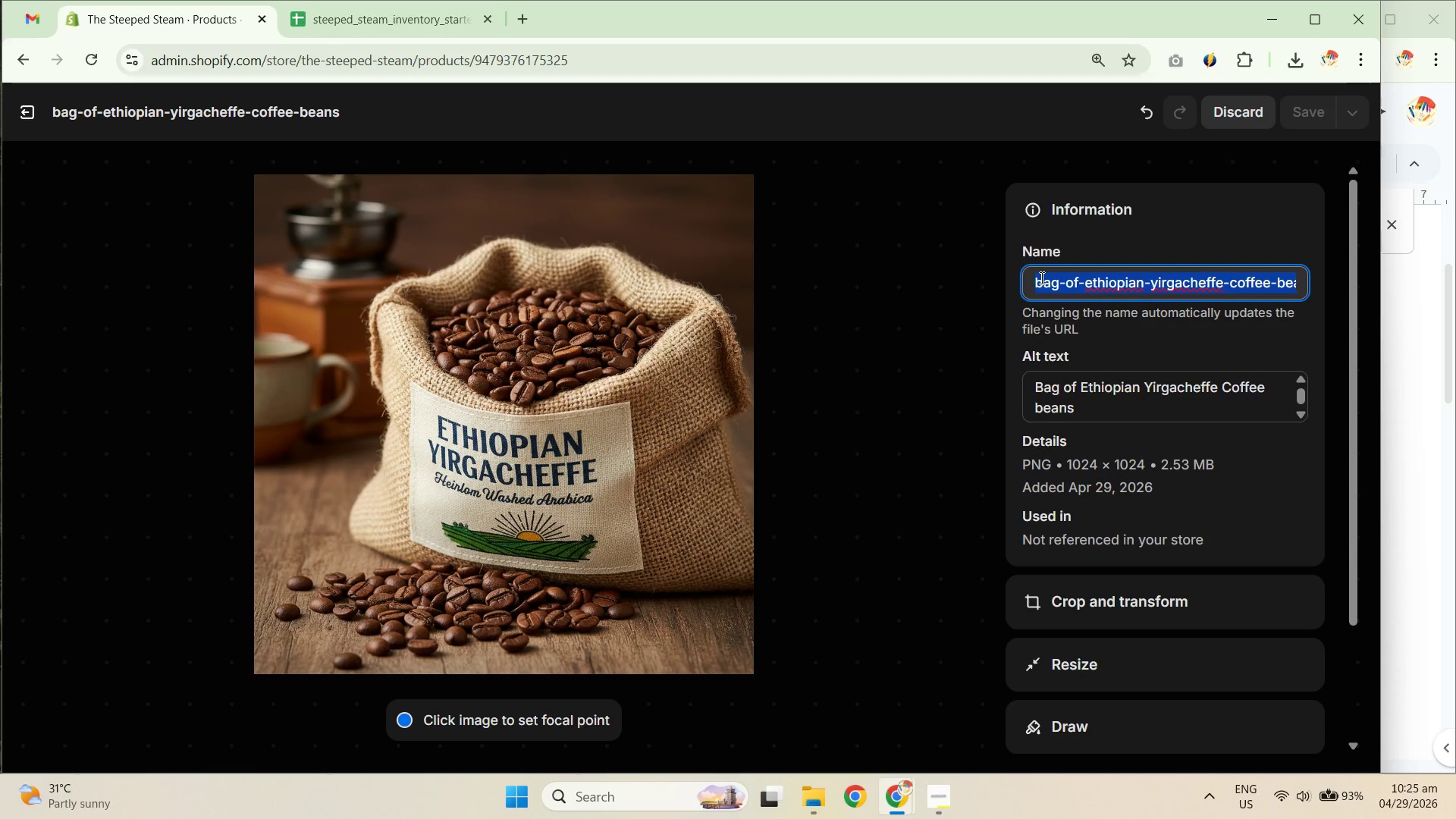 
key(Control+V)
 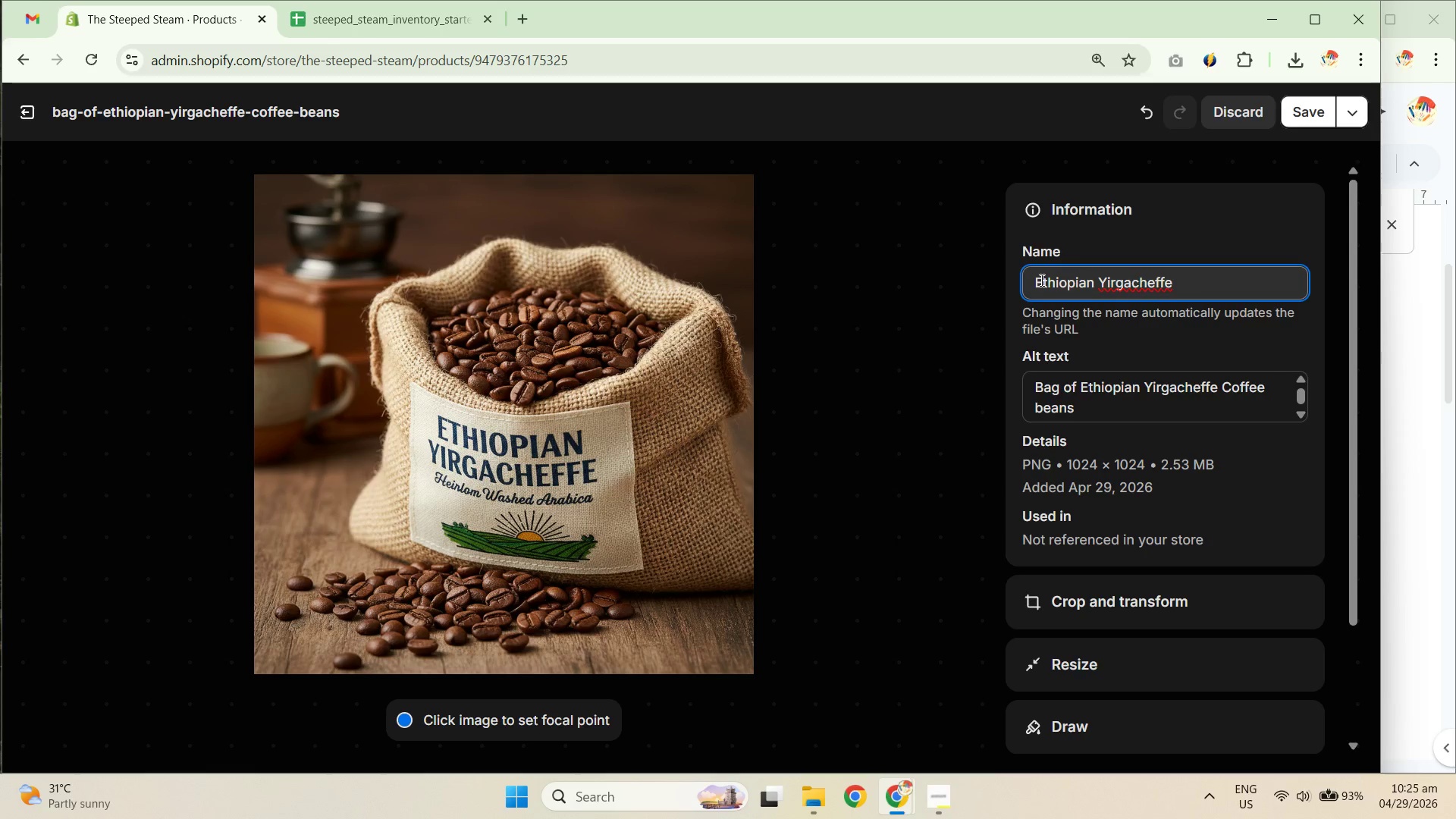 
left_click_drag(start_coordinate=[1040, 280], to_coordinate=[1013, 283])
 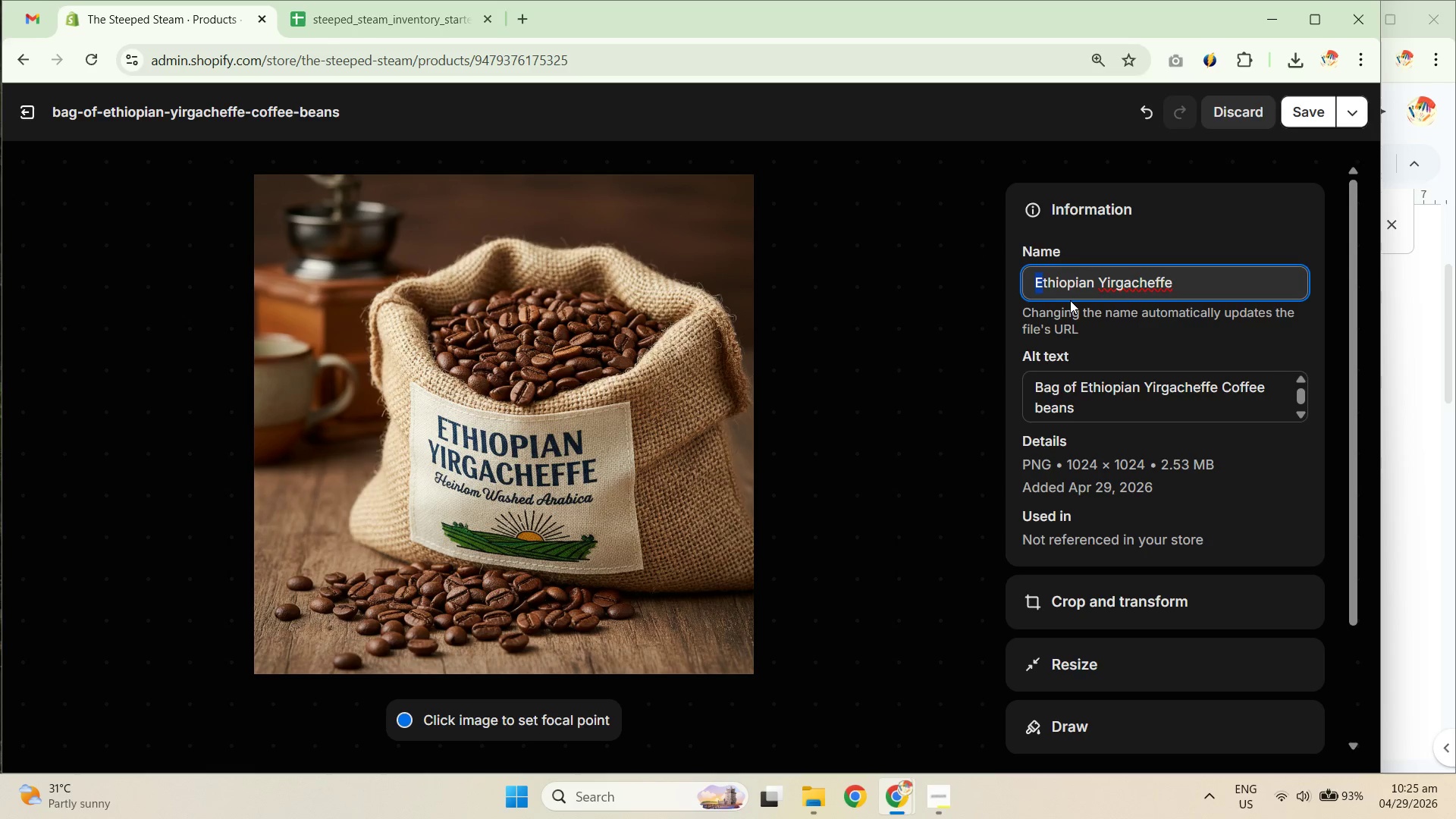 
key(W)
 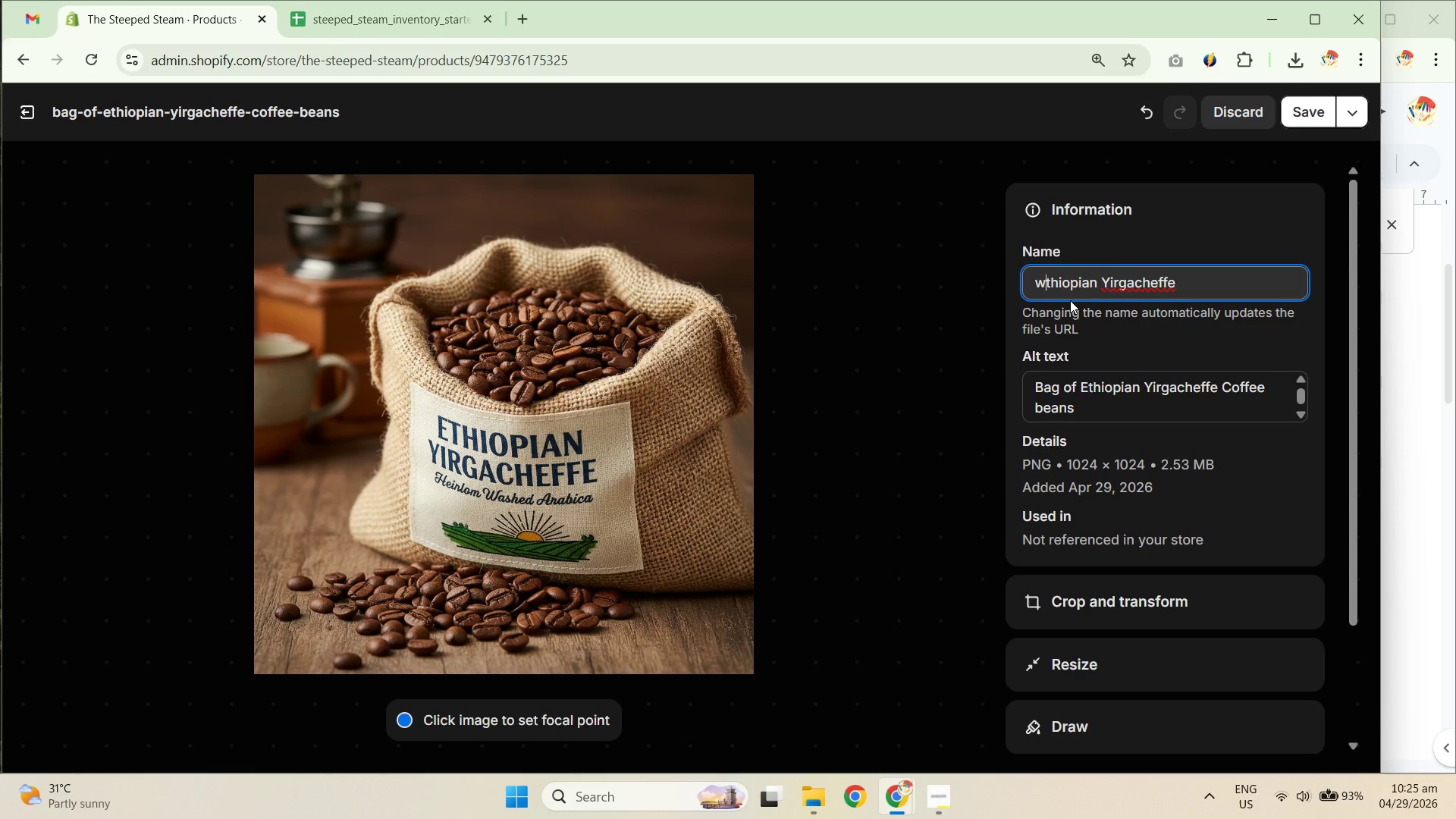 
hold_key(key=ArrowRight, duration=0.34)
 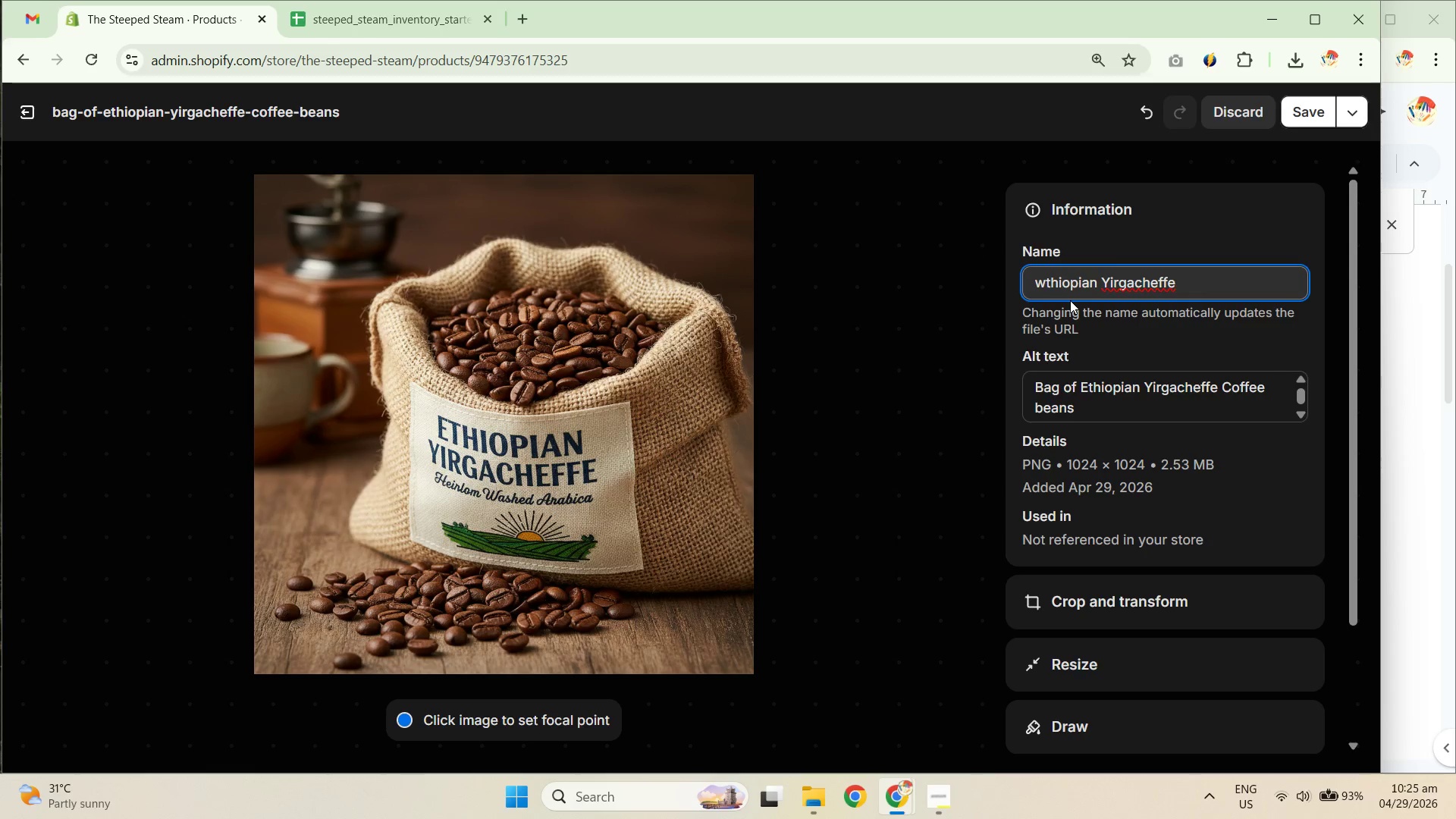 
key(ArrowLeft)
 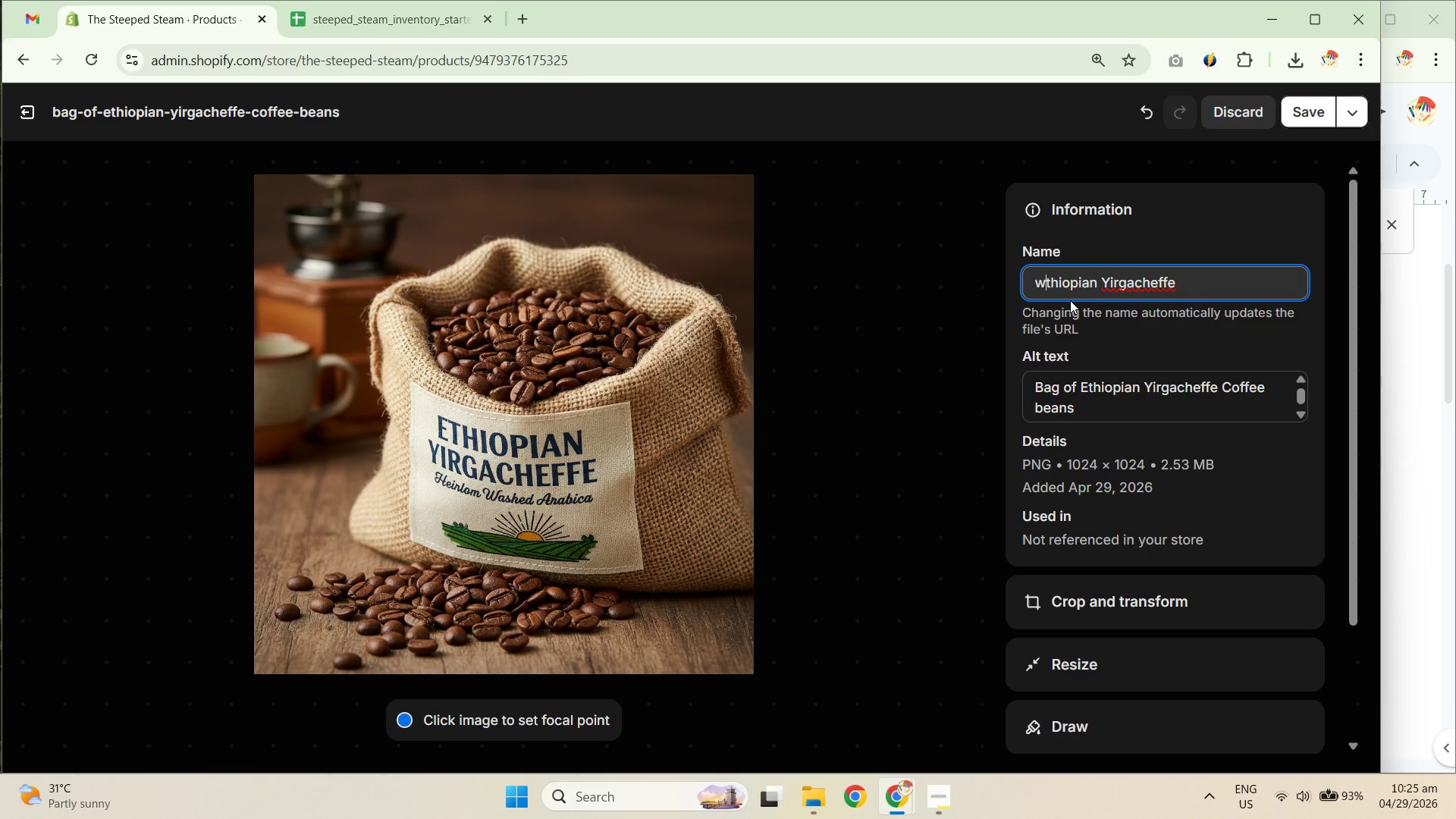 
key(Backspace)
 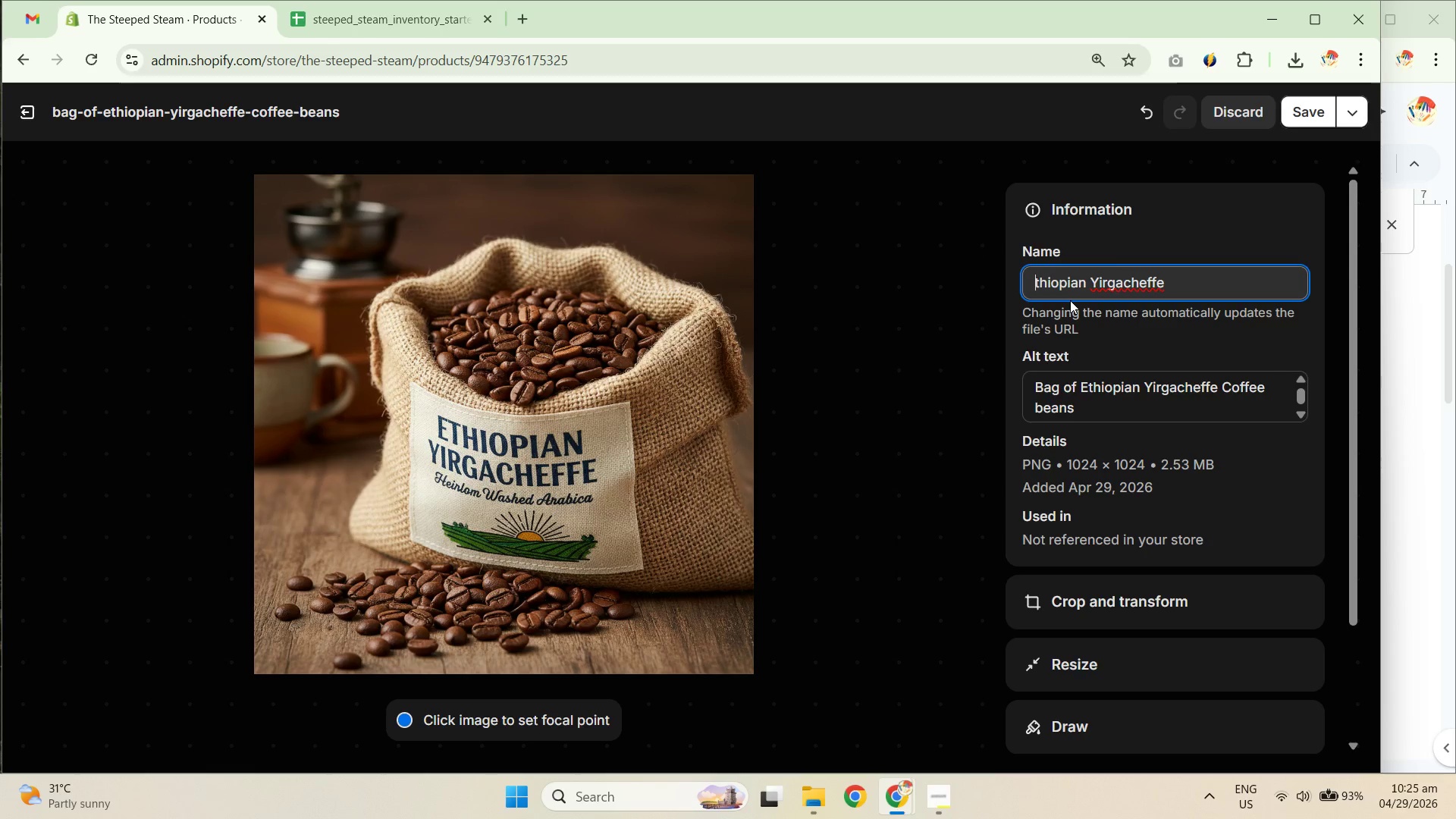 
key(W)
 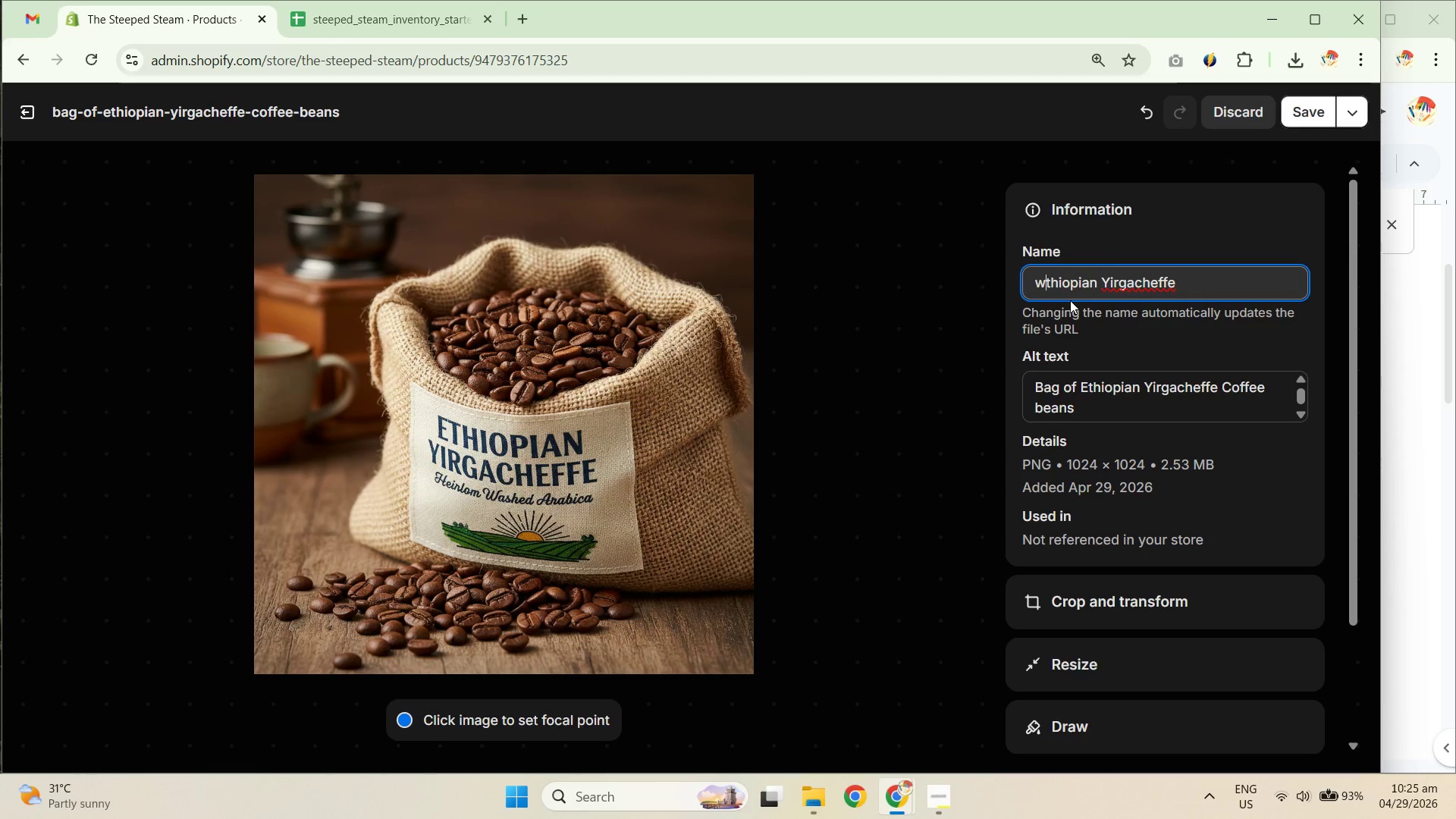 
key(Backspace)
 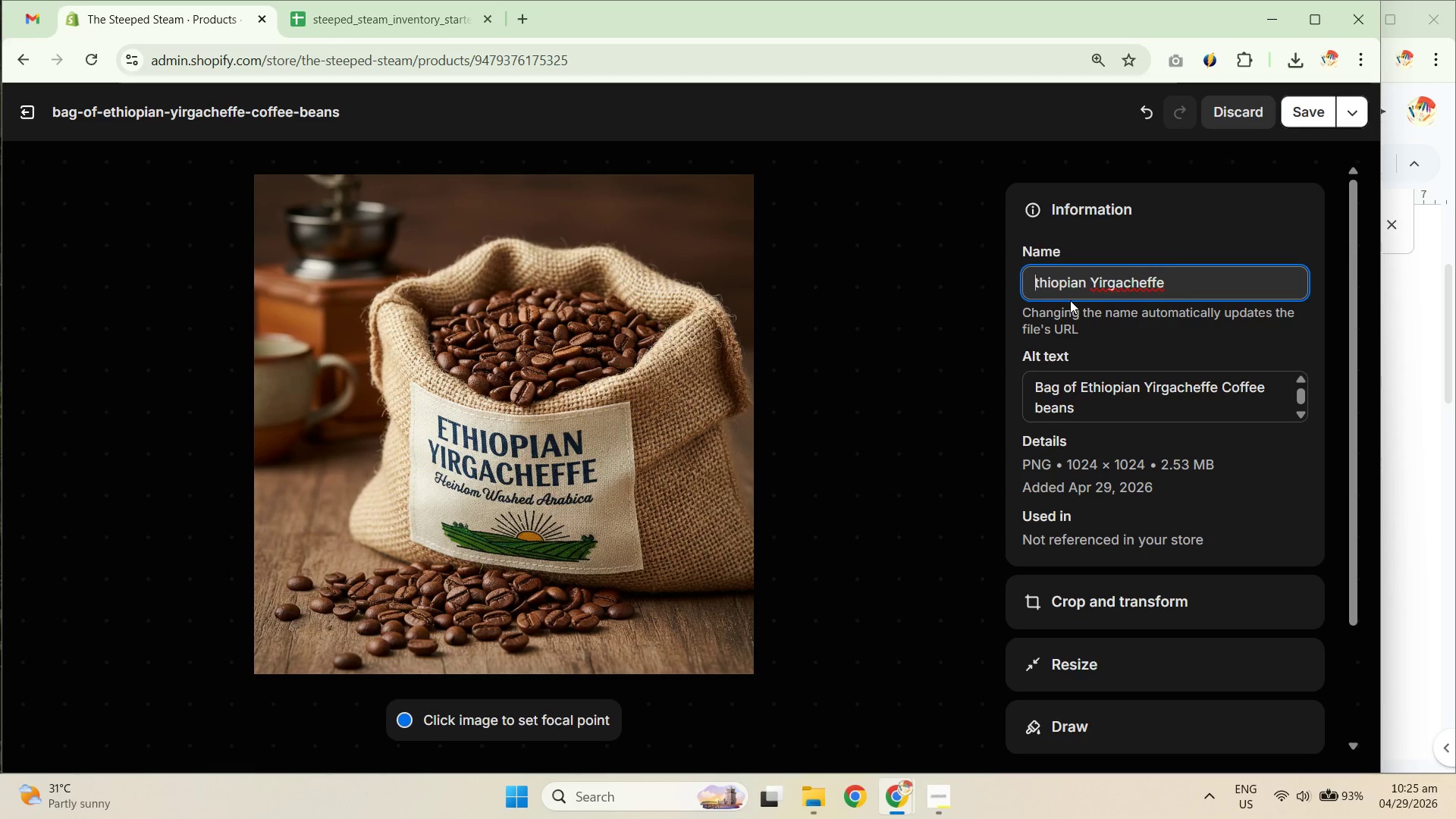 
key(E)
 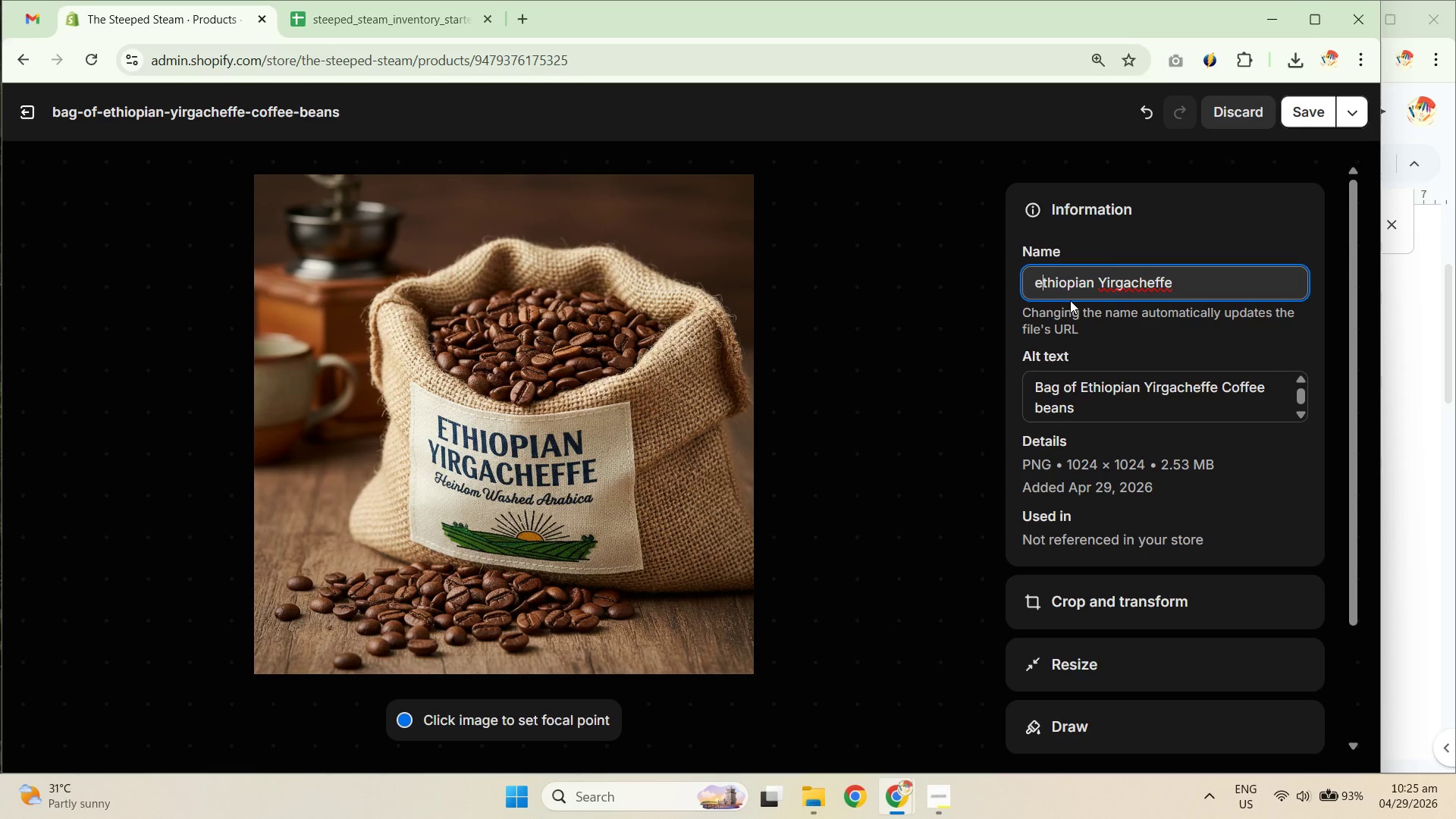 
hold_key(key=ArrowRight, duration=0.66)
 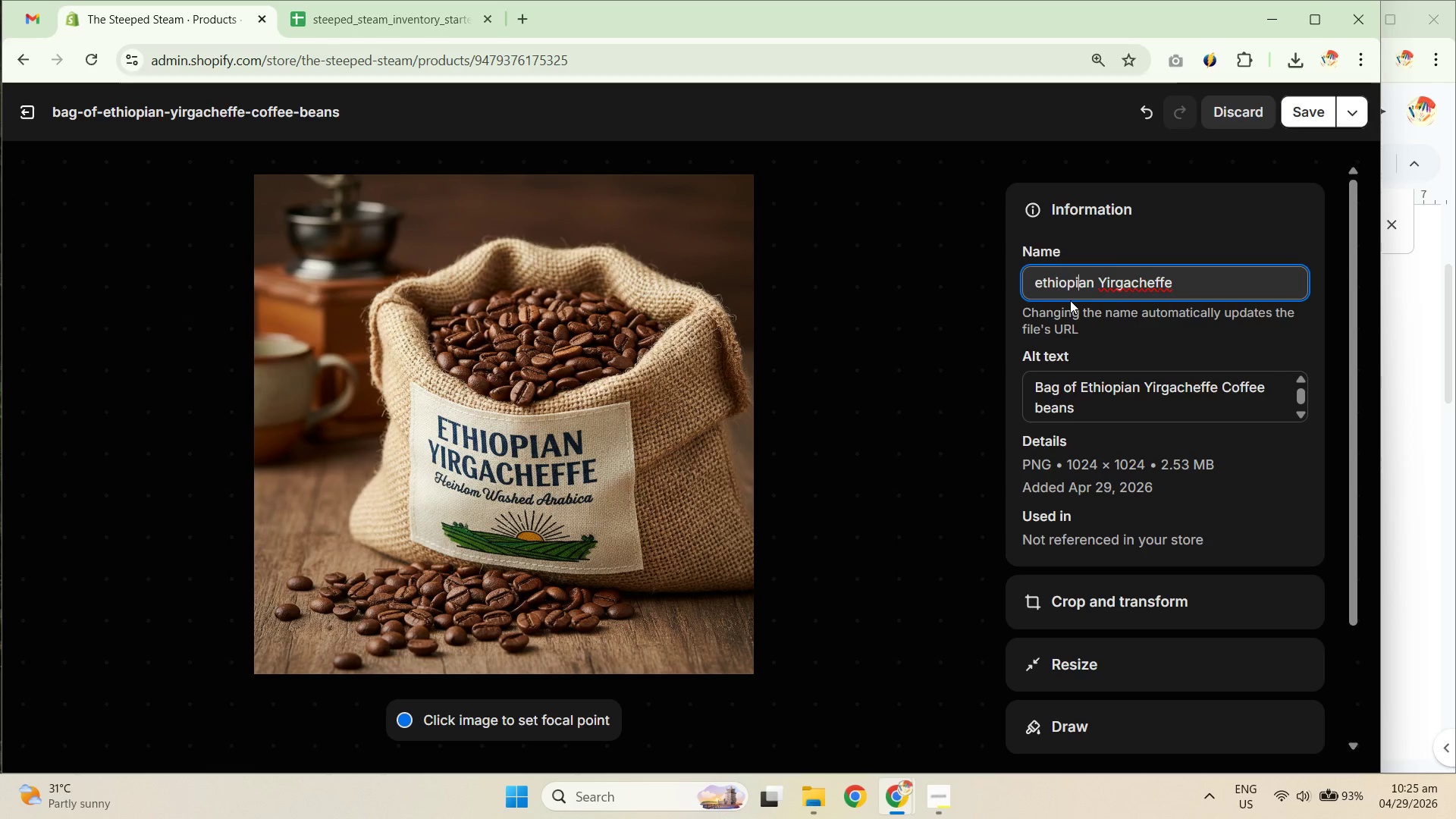 
key(ArrowRight)
 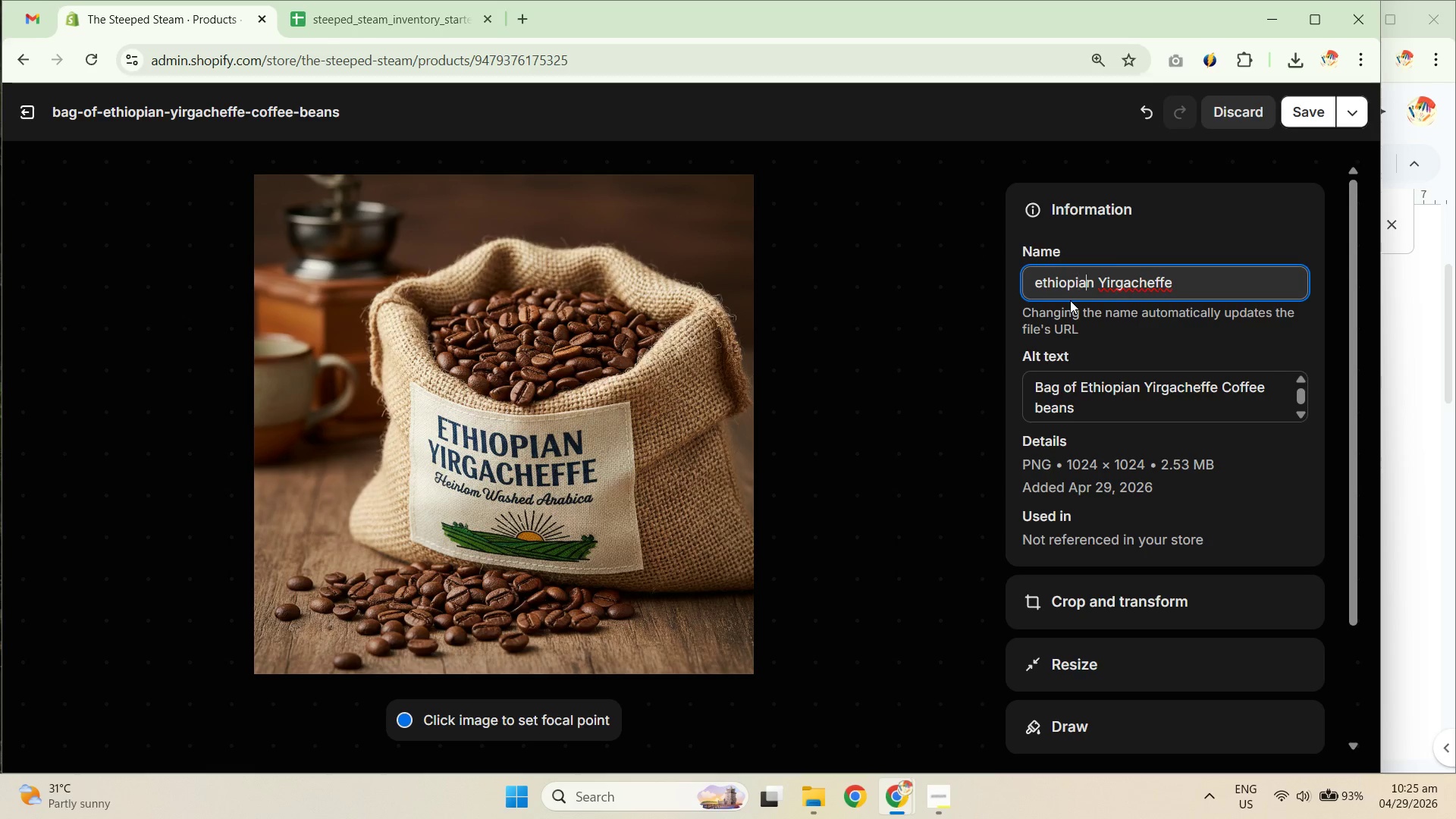 
key(ArrowRight)
 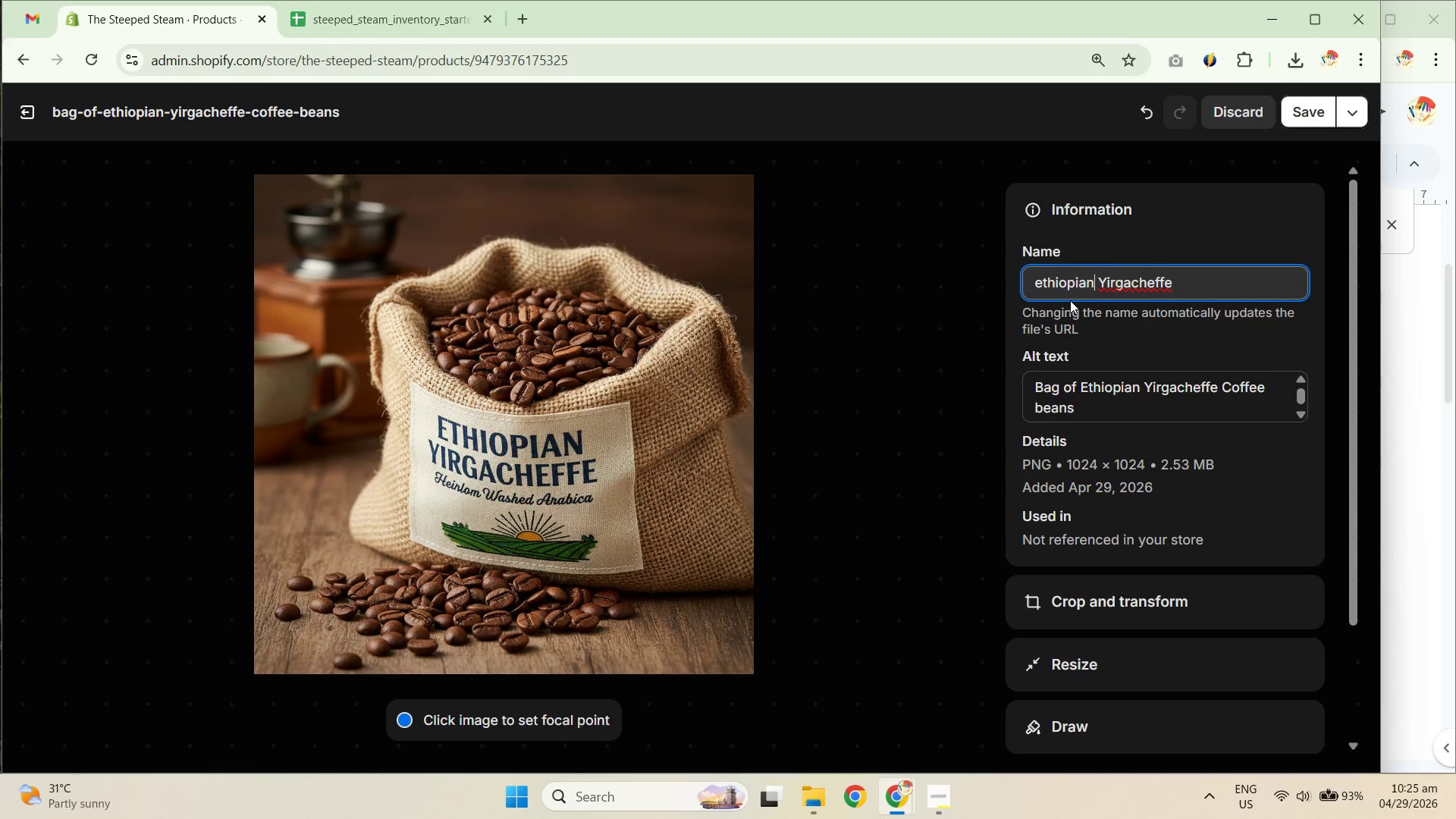 
key(ArrowRight)
 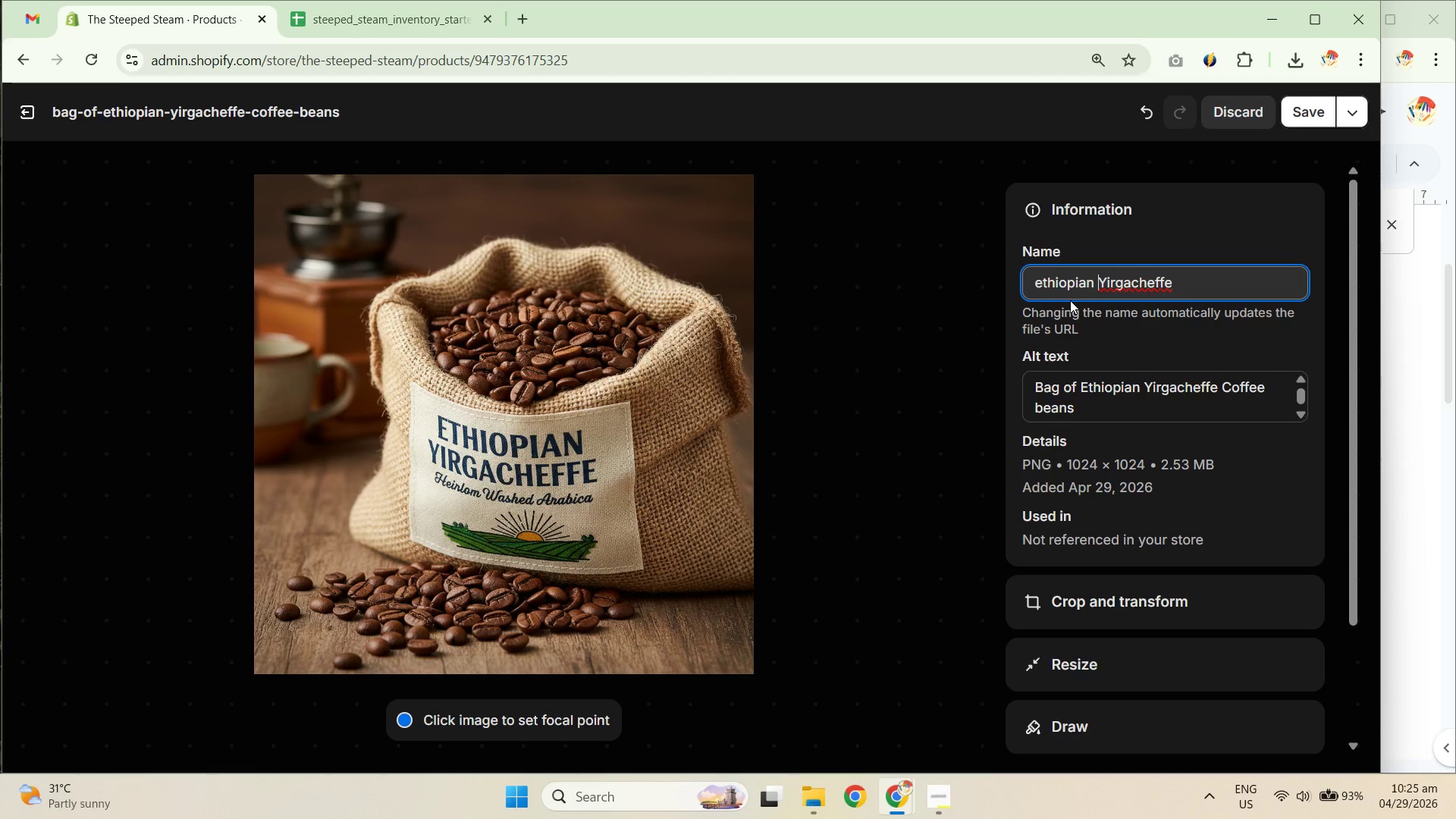 
key(Backspace)
 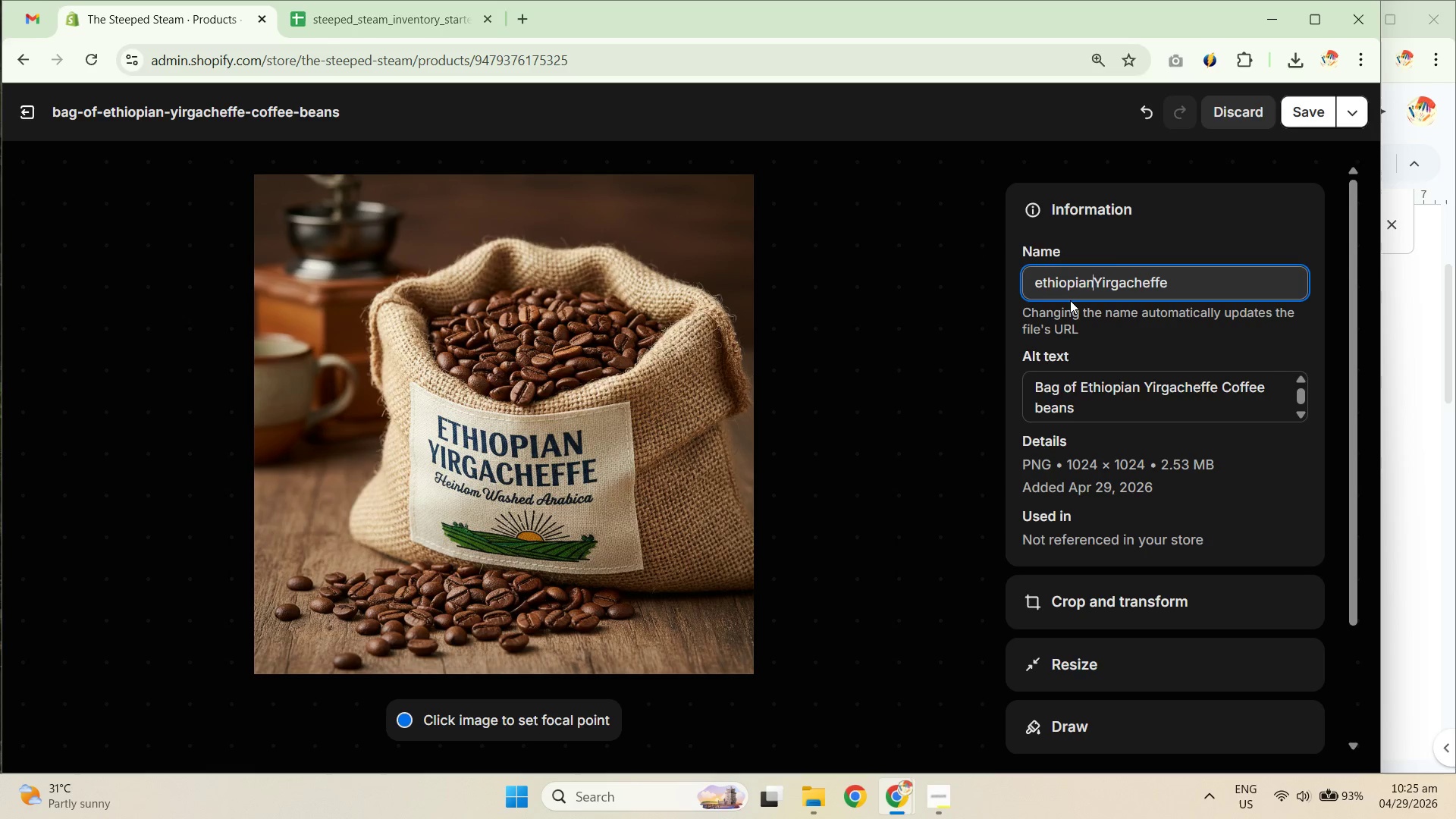 
key(NumpadSubtract)
 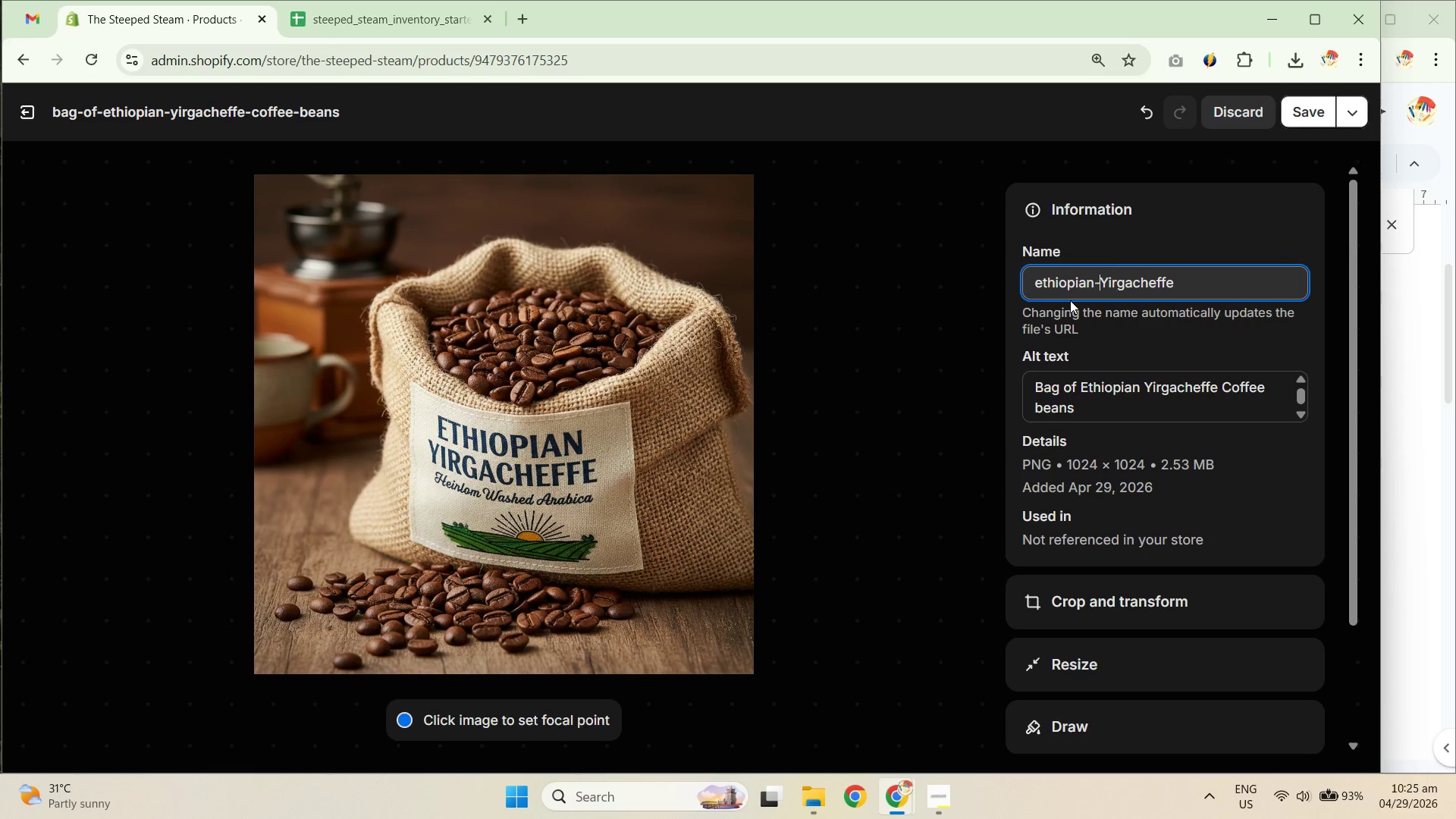 
key(Numpad0)
 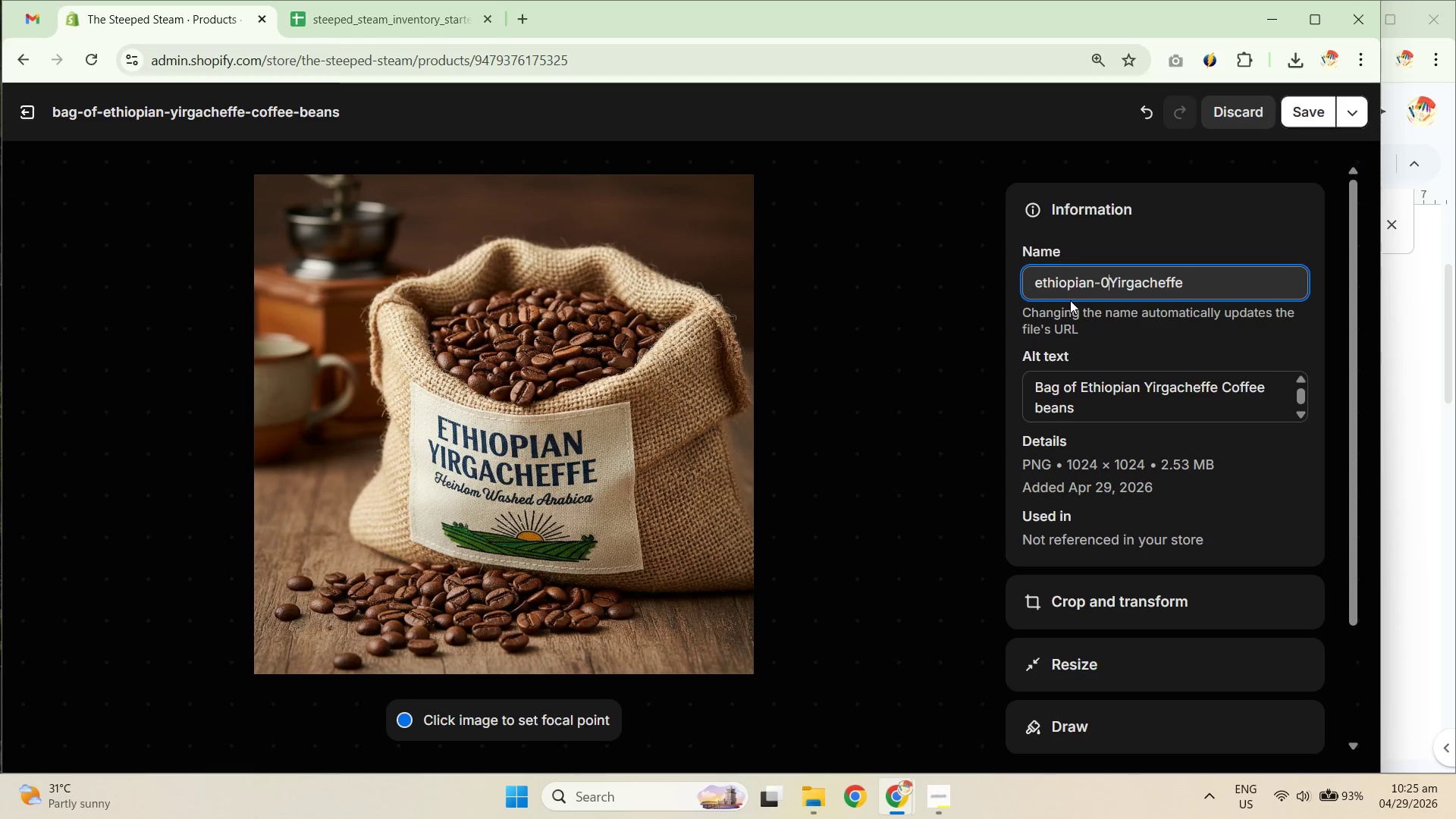 
key(ArrowRight)
 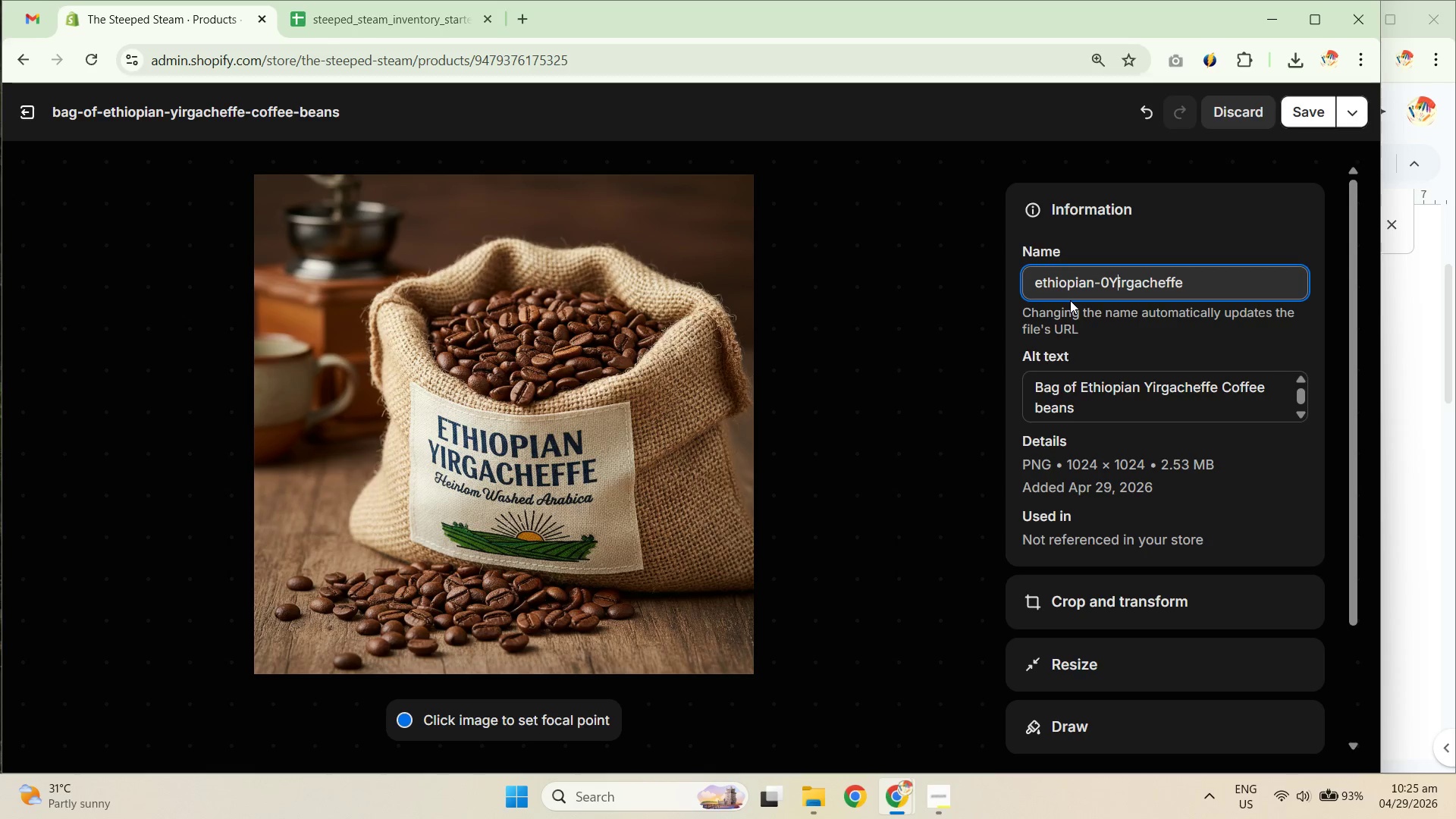 
key(Backspace)
 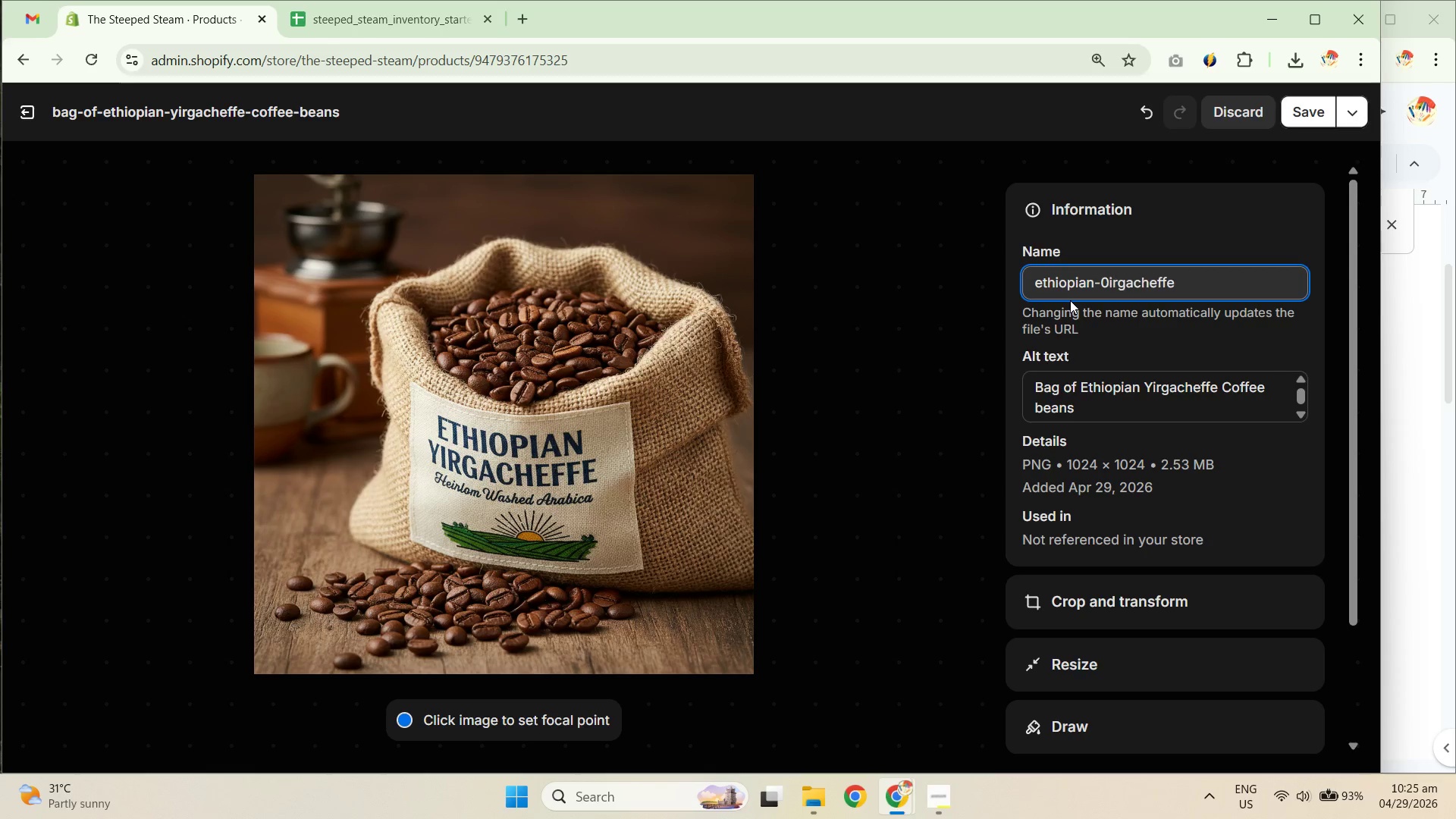 
key(Backspace)
 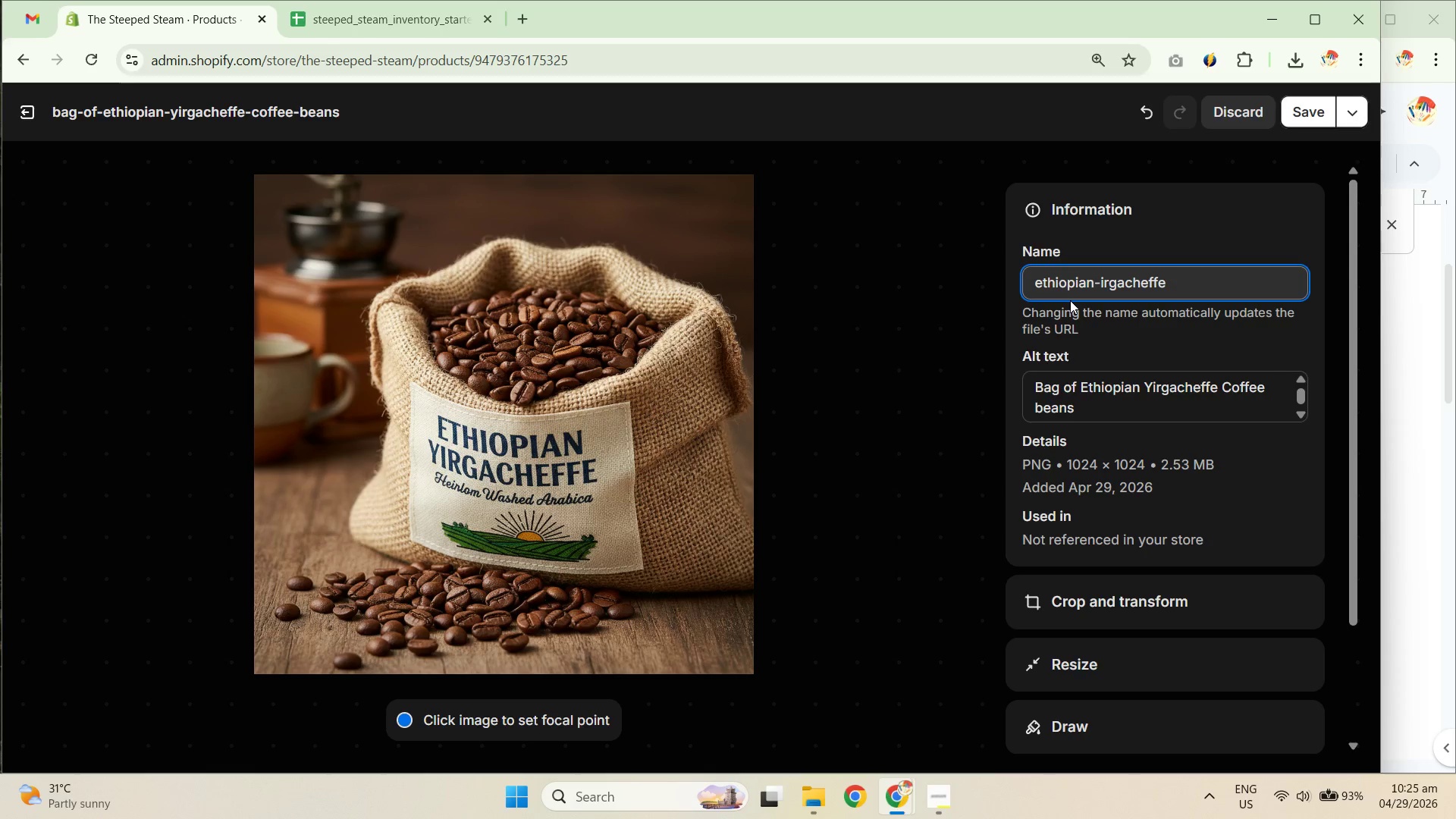 
key(Y)
 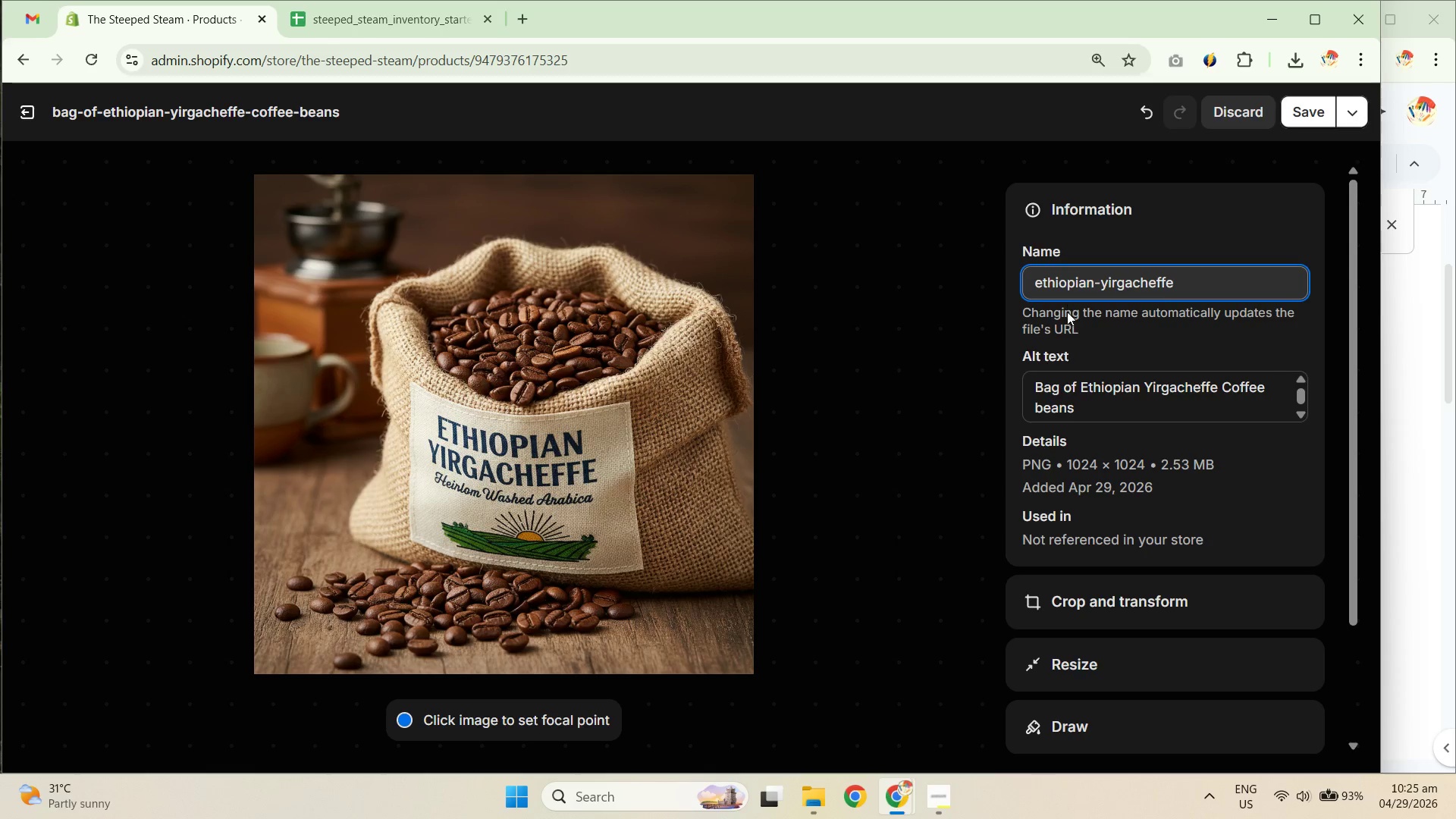 
key(Control+Z)
 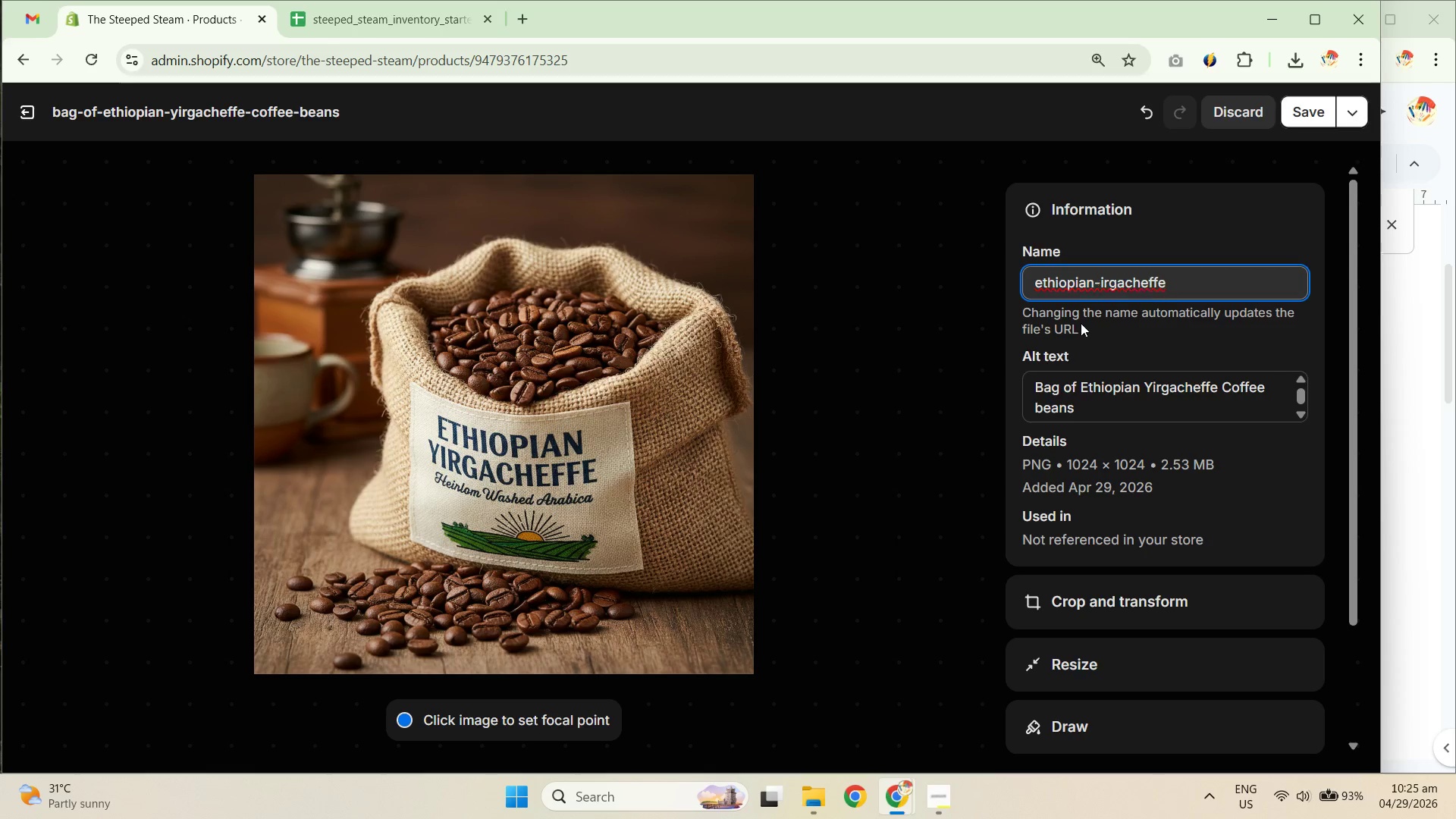 
key(Control+Z)
 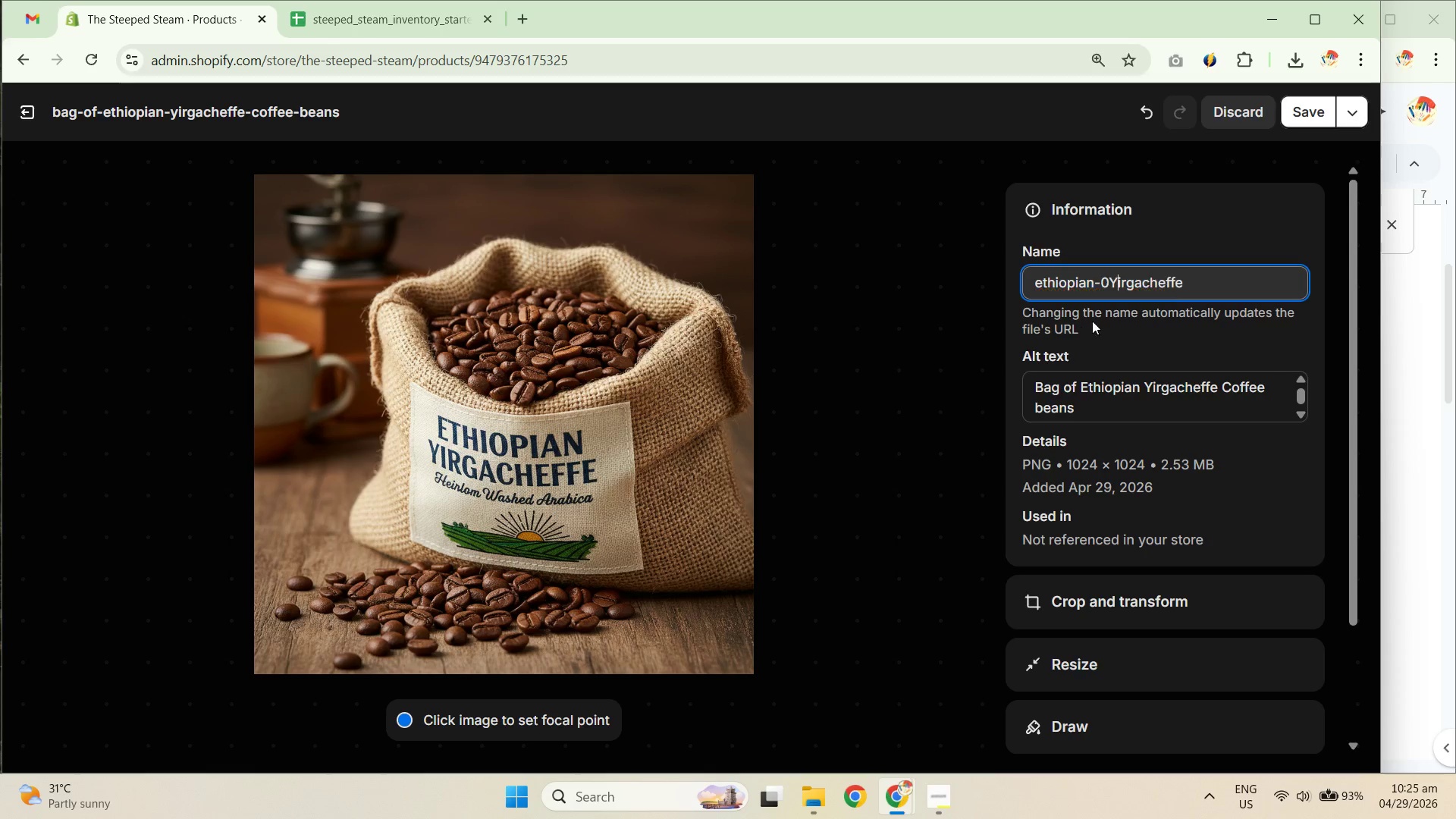 
key(Control+Z)
 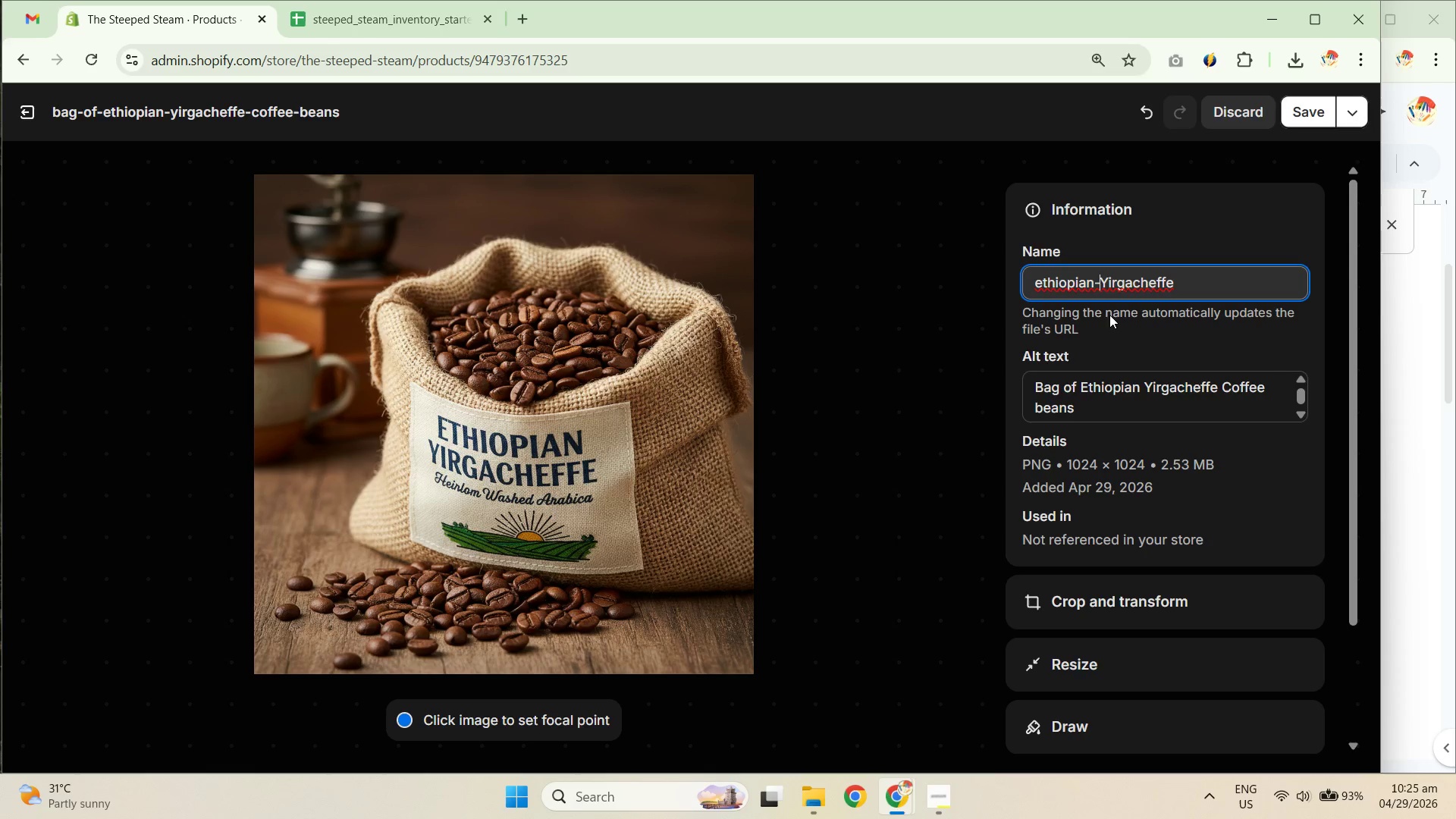 
key(Control+Z)
 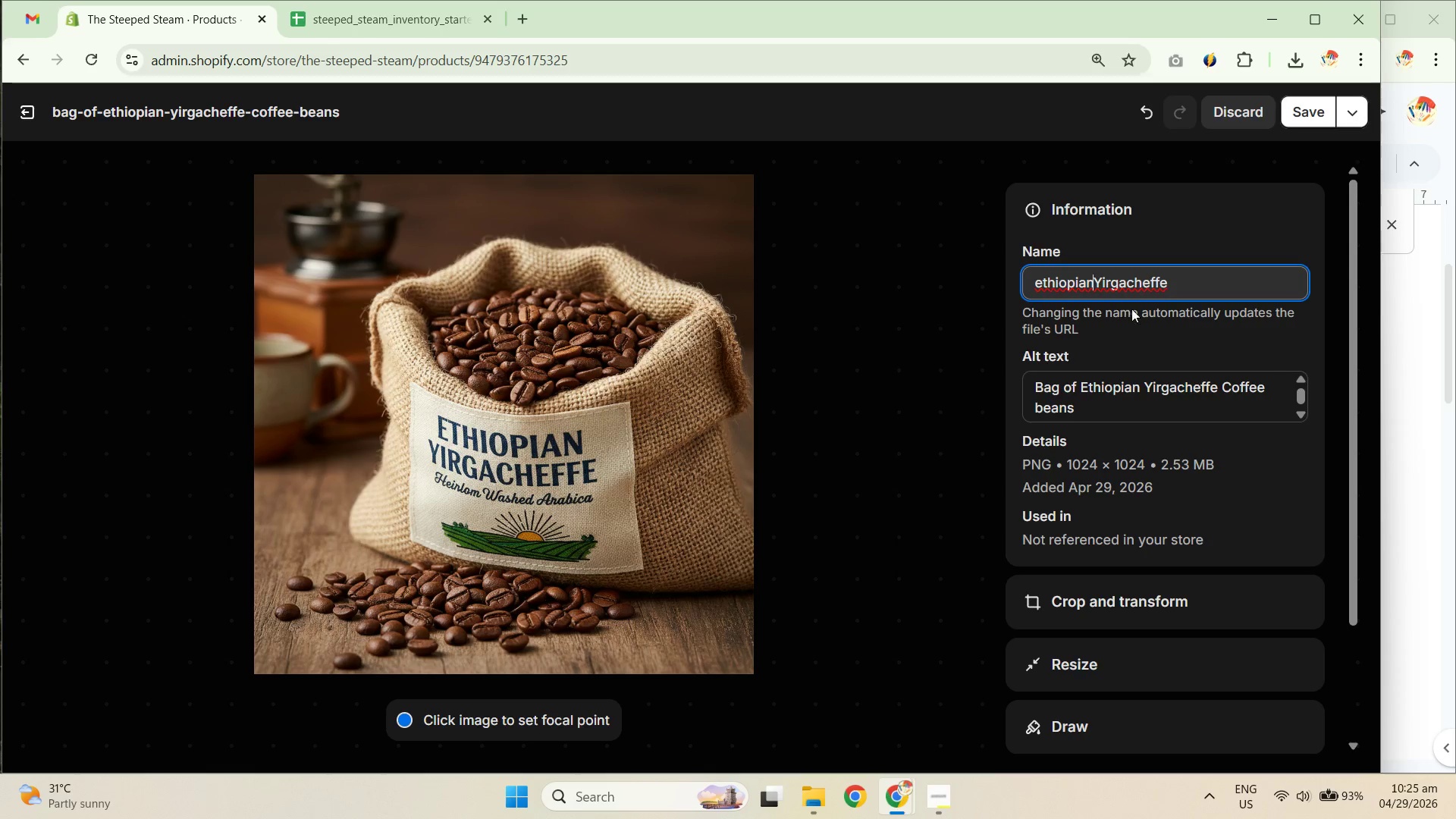 
key(Control+Z)
 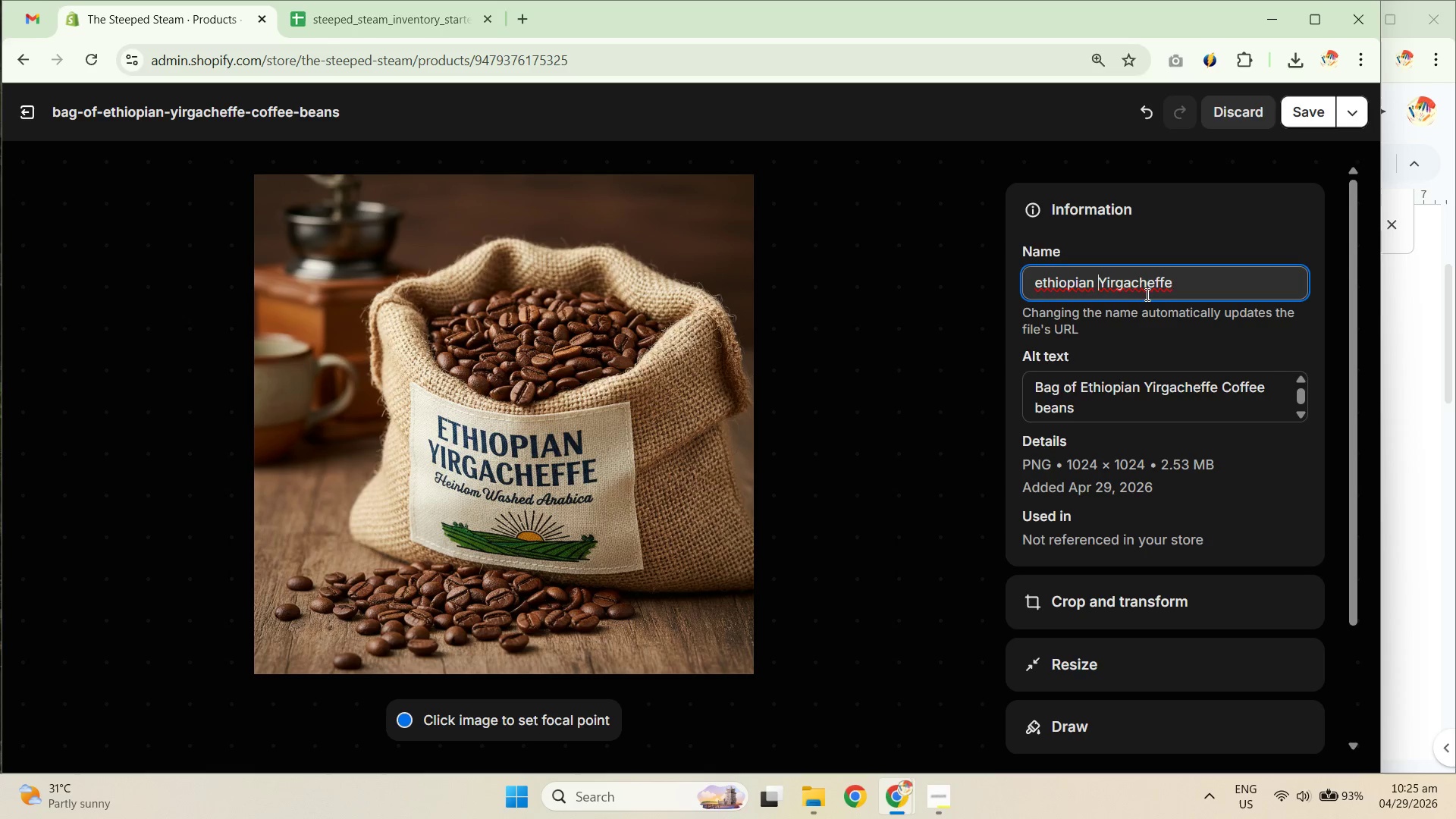 
key(Control+Z)
 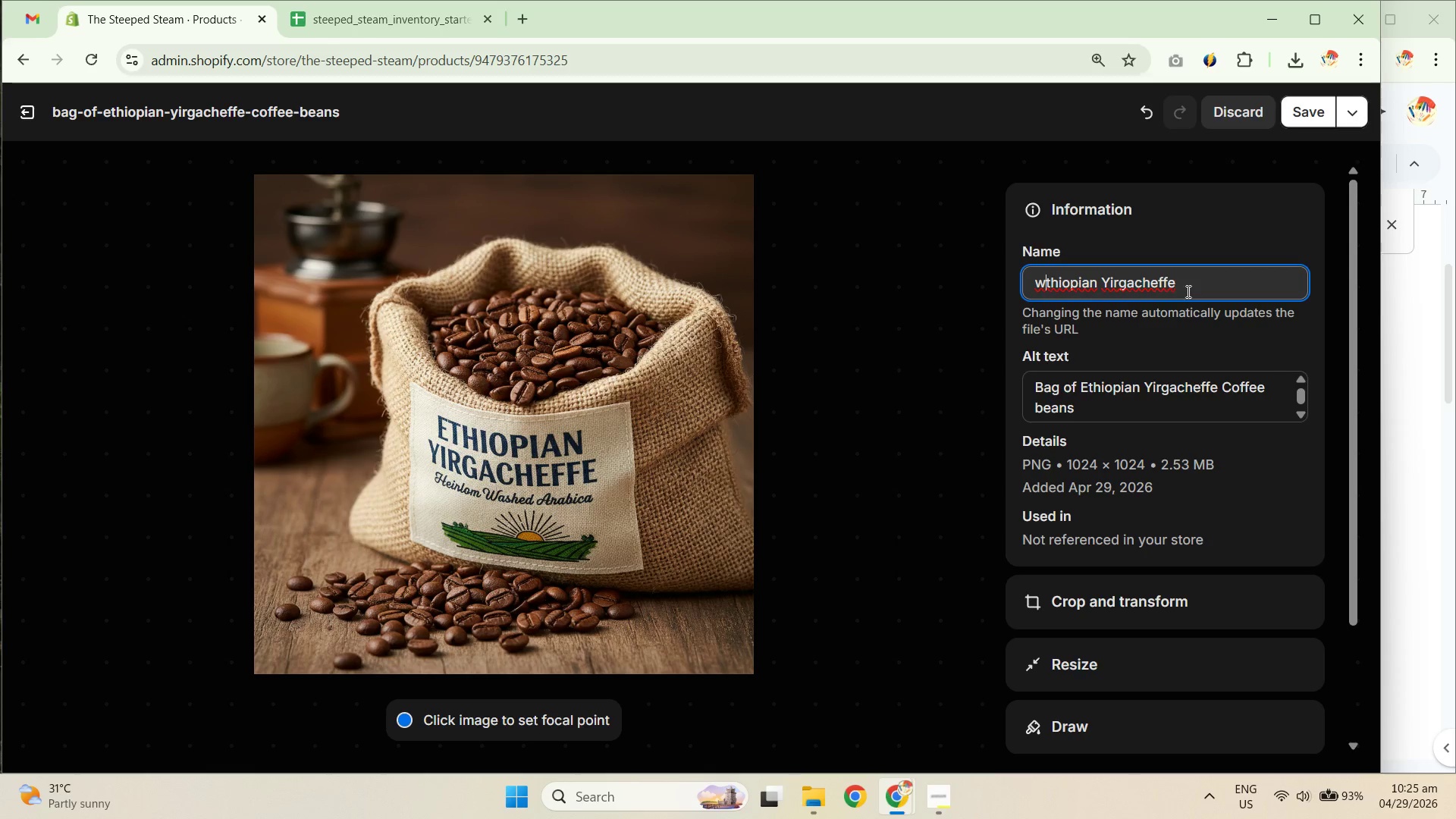 
key(Control+Z)
 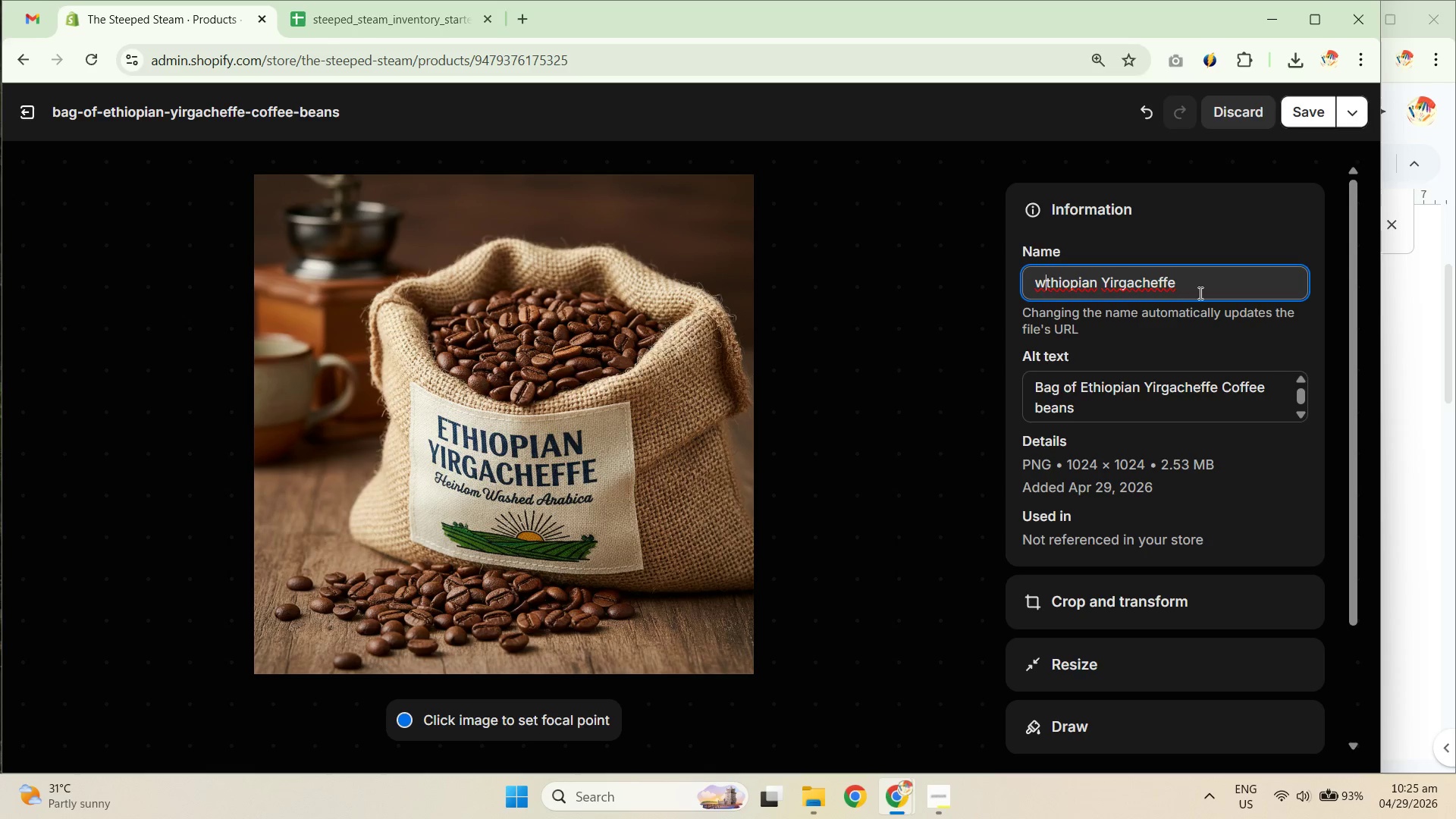 
key(Control+Z)
 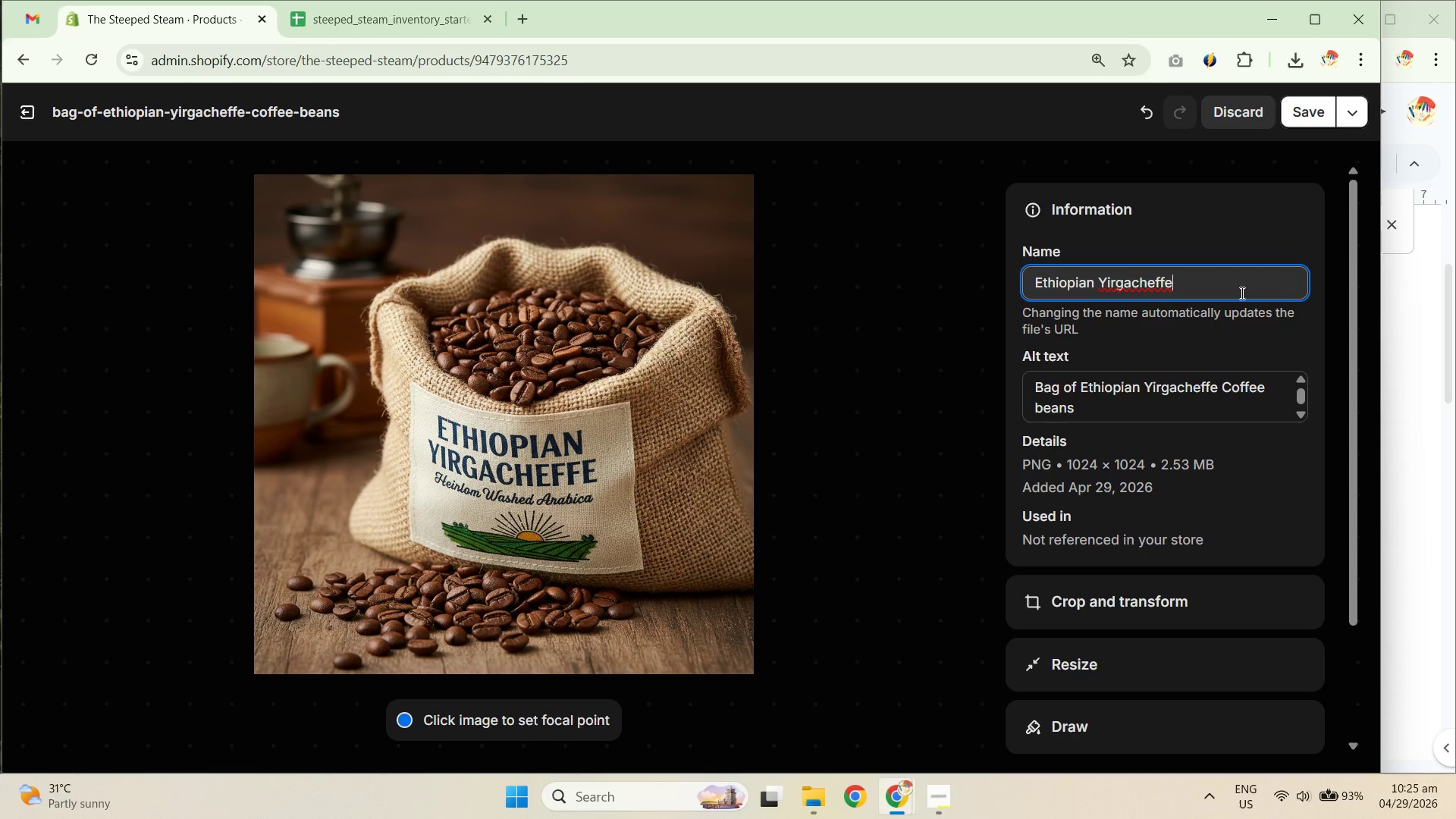 
double_click([1228, 403])
 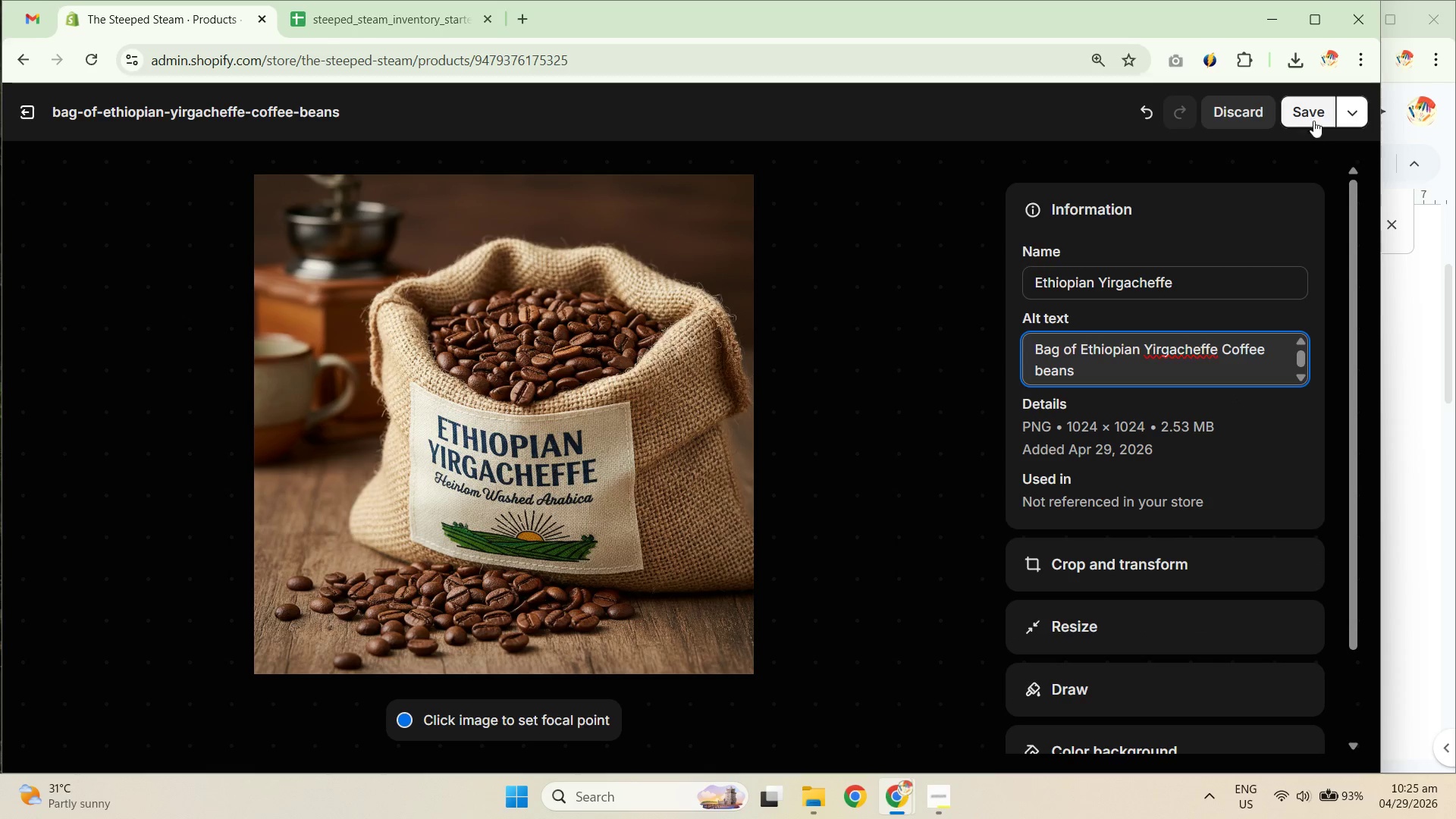 
left_click([1301, 114])
 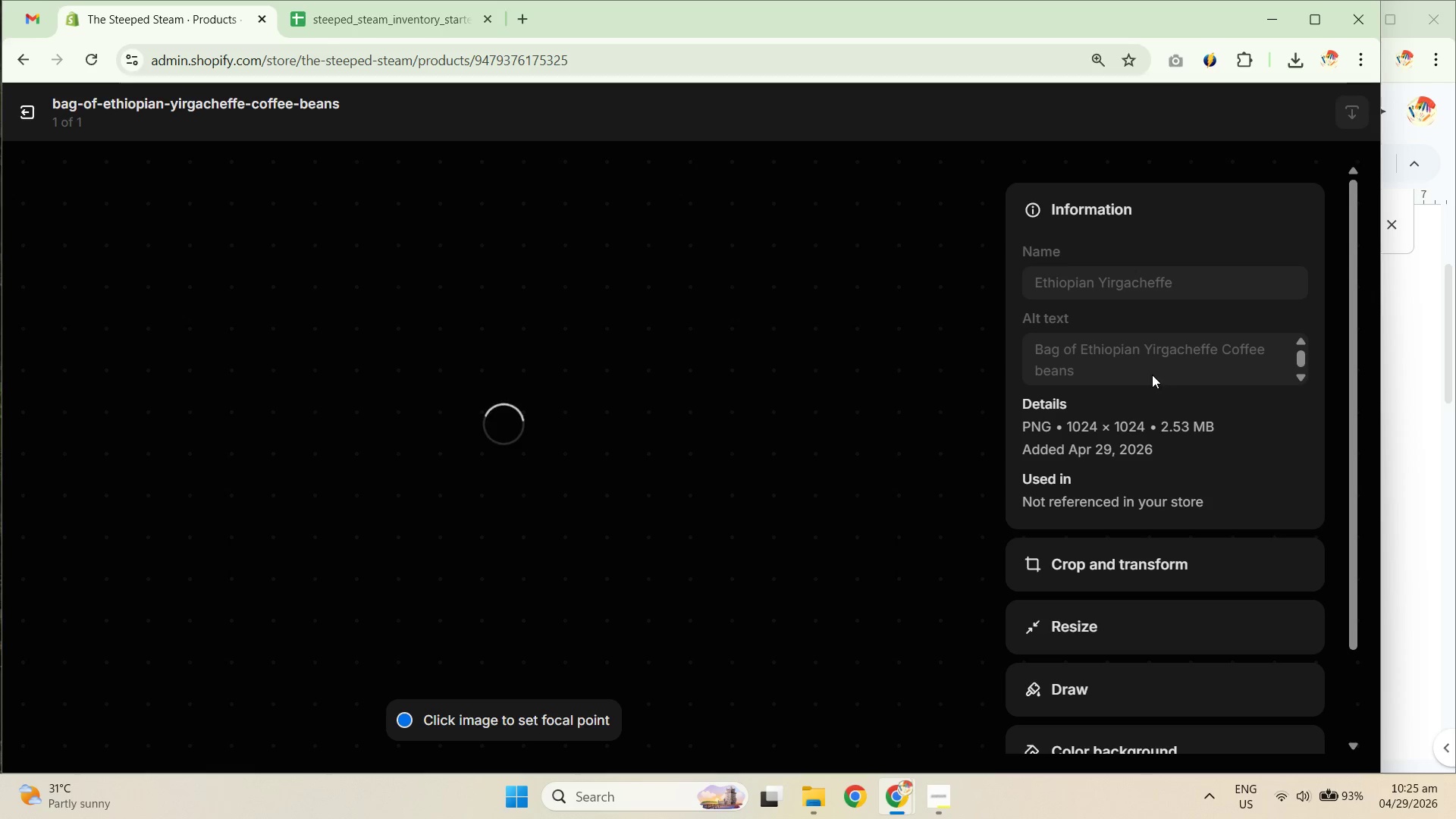 
wait(8.24)
 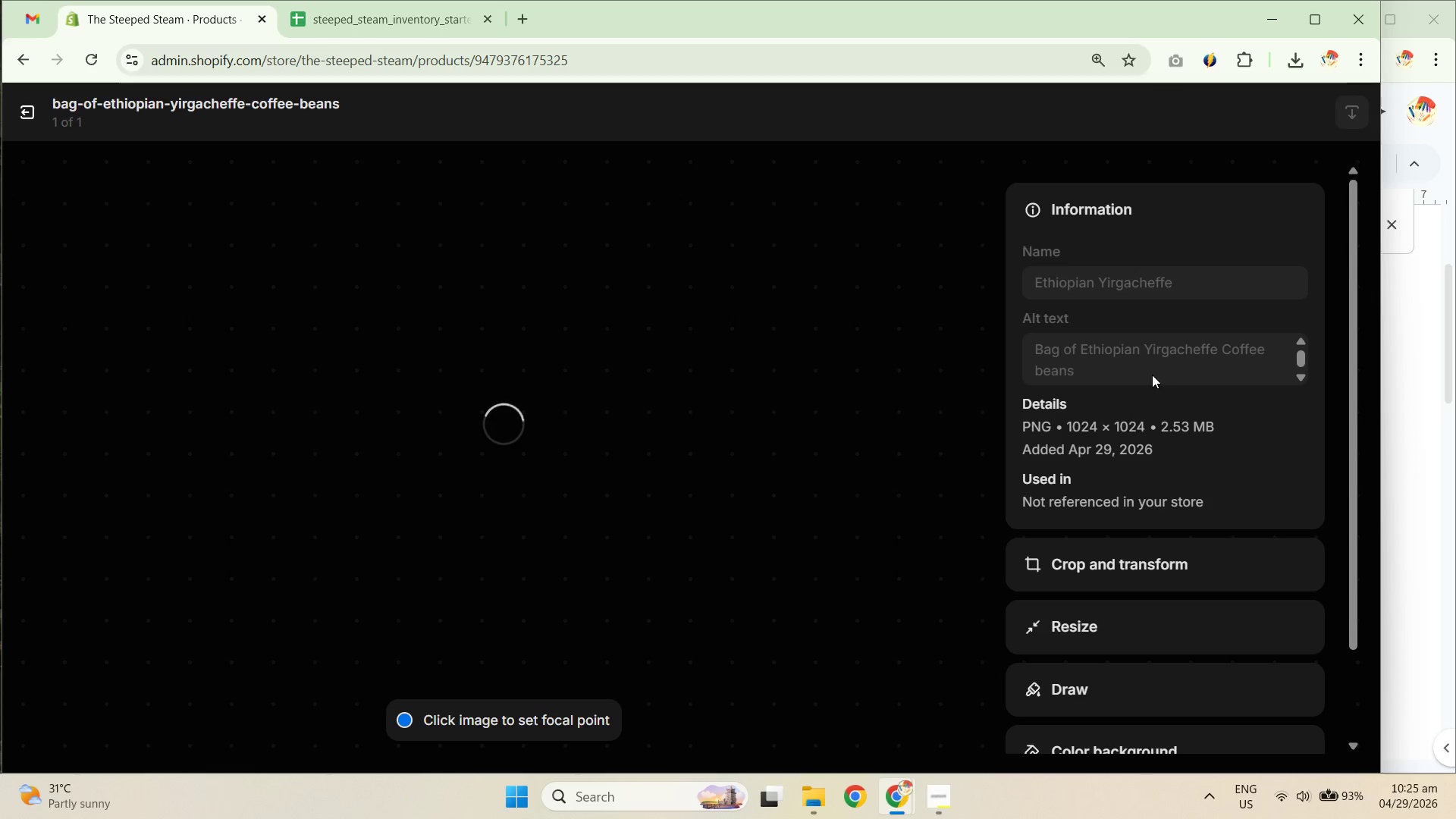 
left_click([990, 121])
 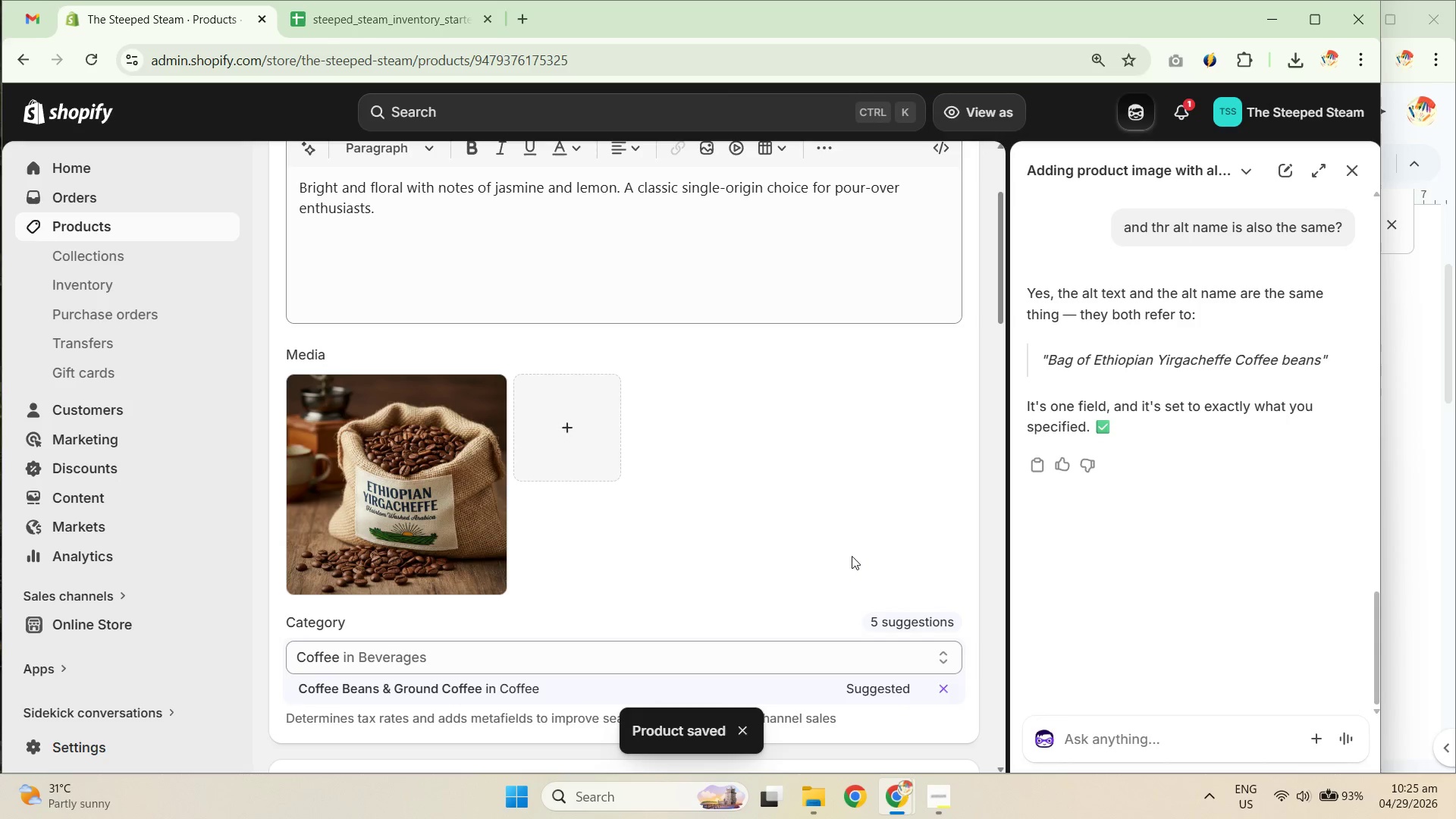 
wait(9.44)
 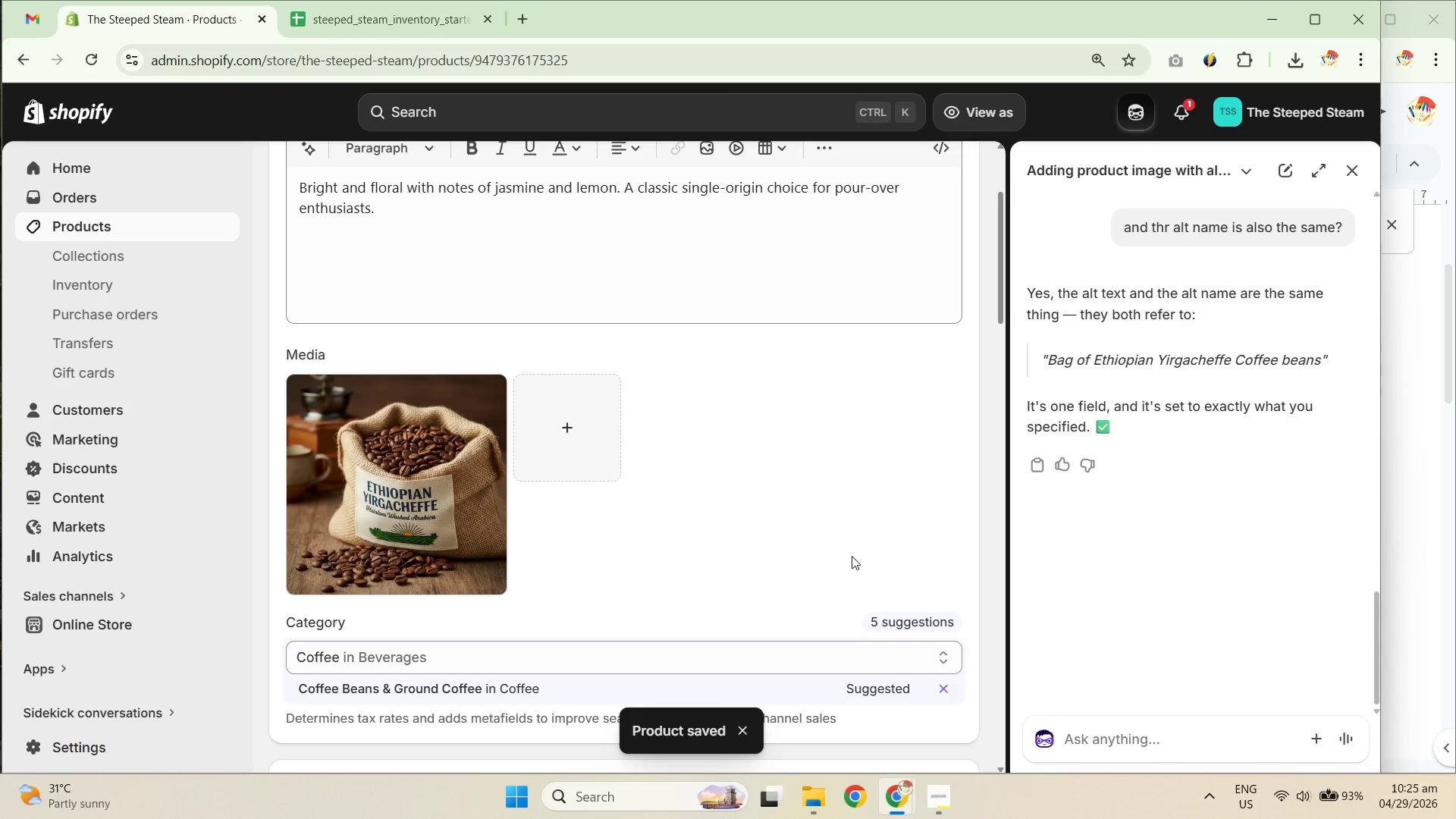 
scroll: coordinate [766, 530], scroll_direction: down, amount: 15.0
 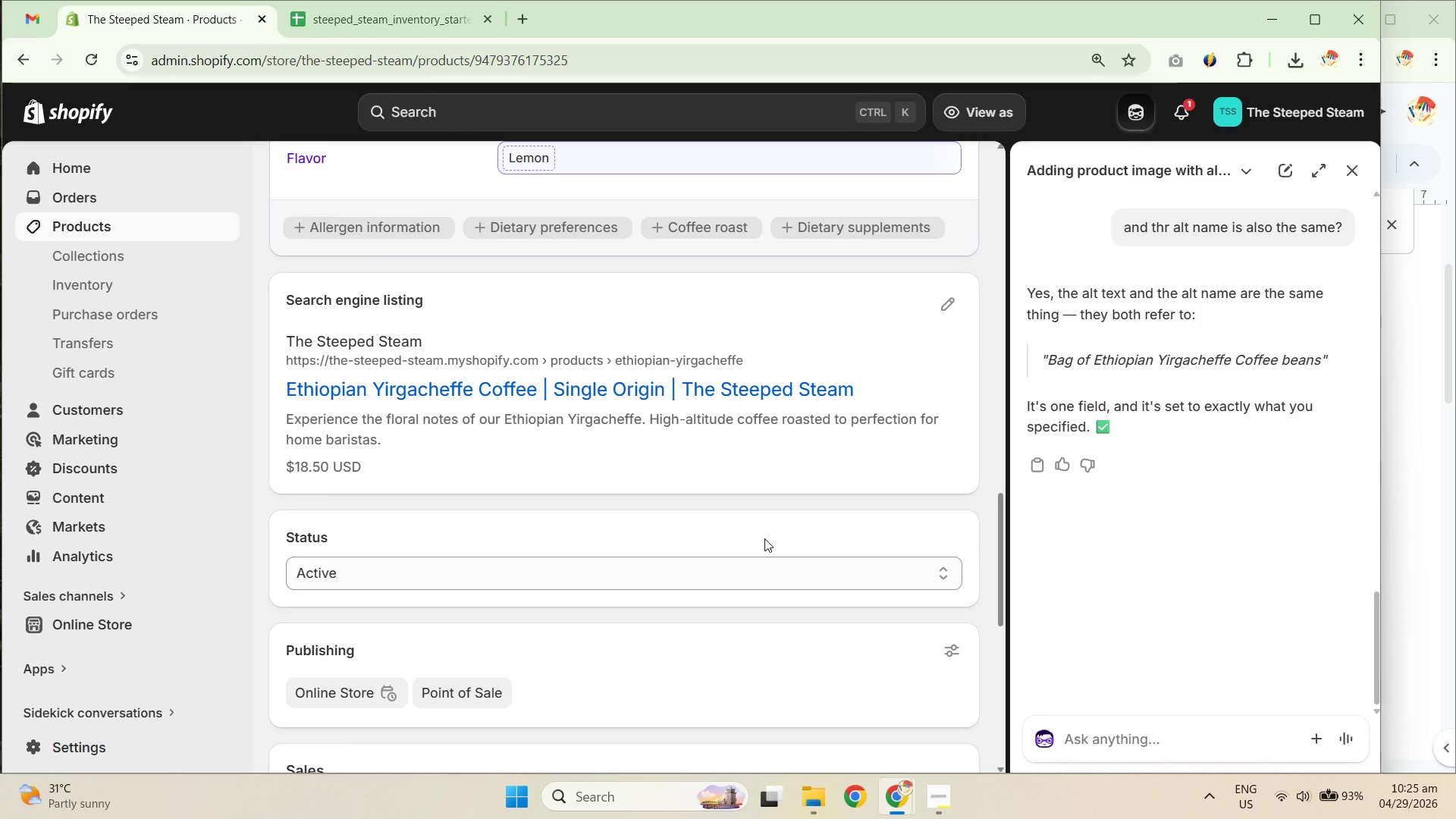 
scroll: coordinate [777, 542], scroll_direction: up, amount: 4.0
 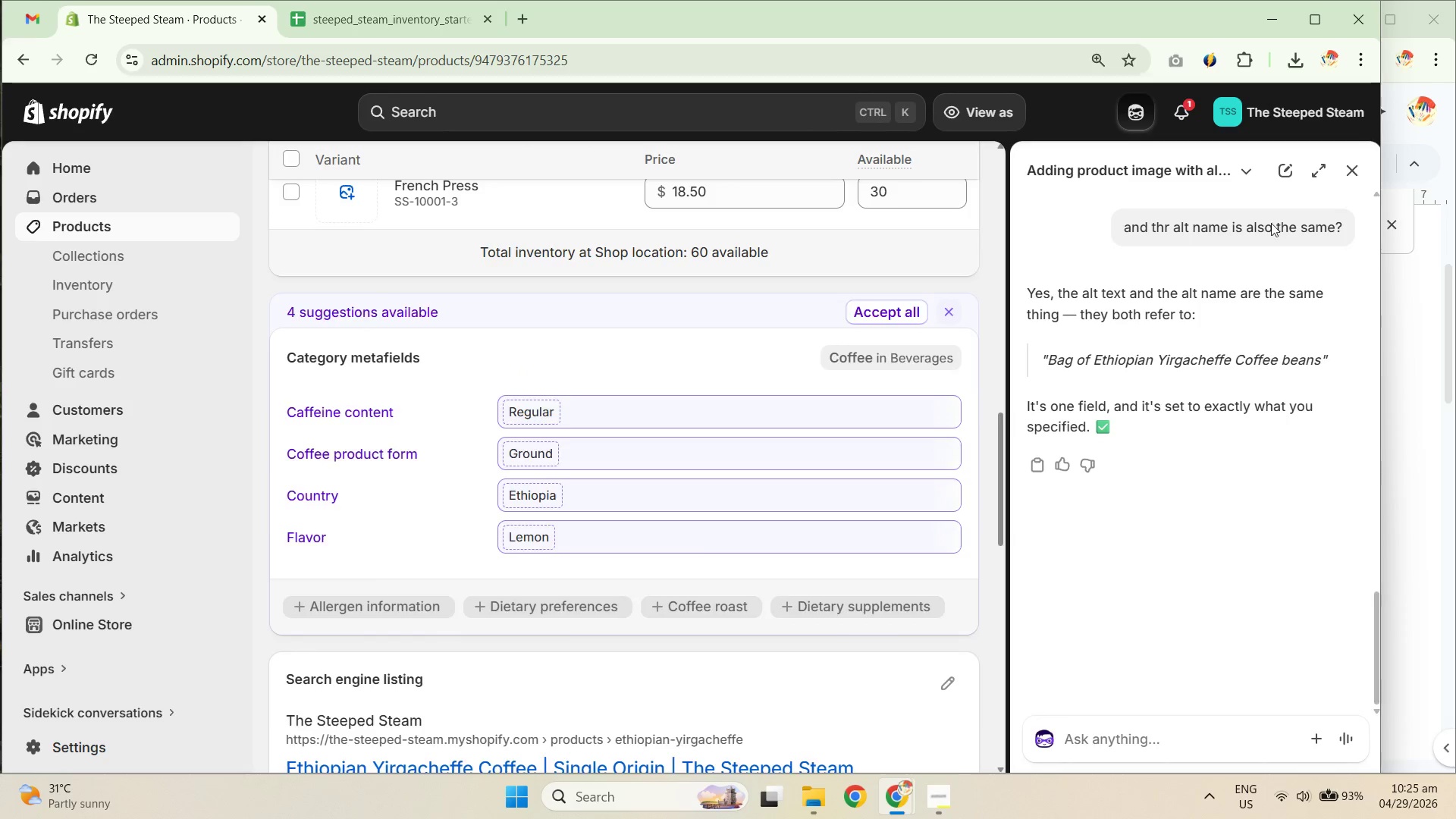 
left_click([1359, 172])
 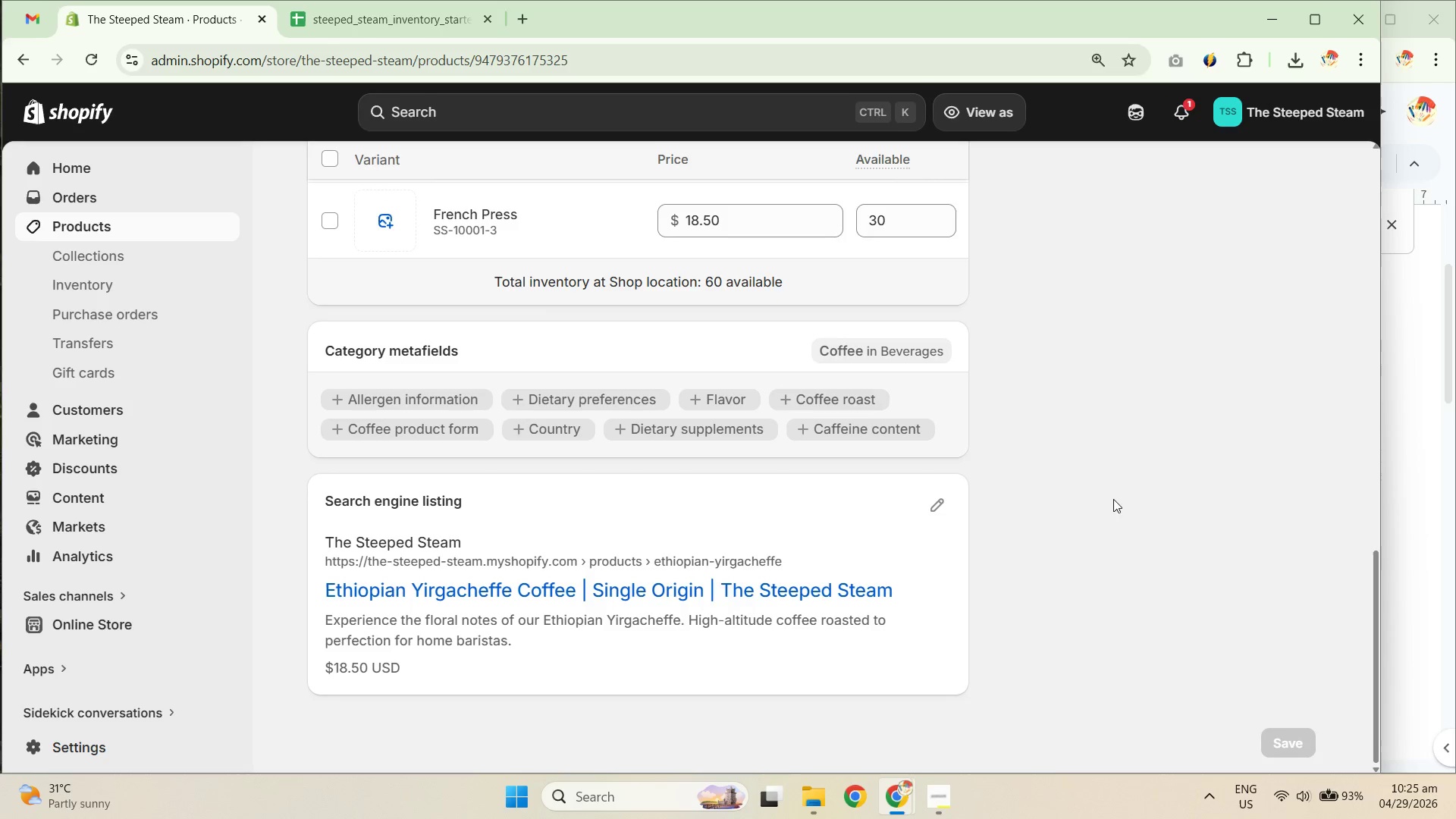 
scroll: coordinate [1134, 560], scroll_direction: up, amount: 13.0
 